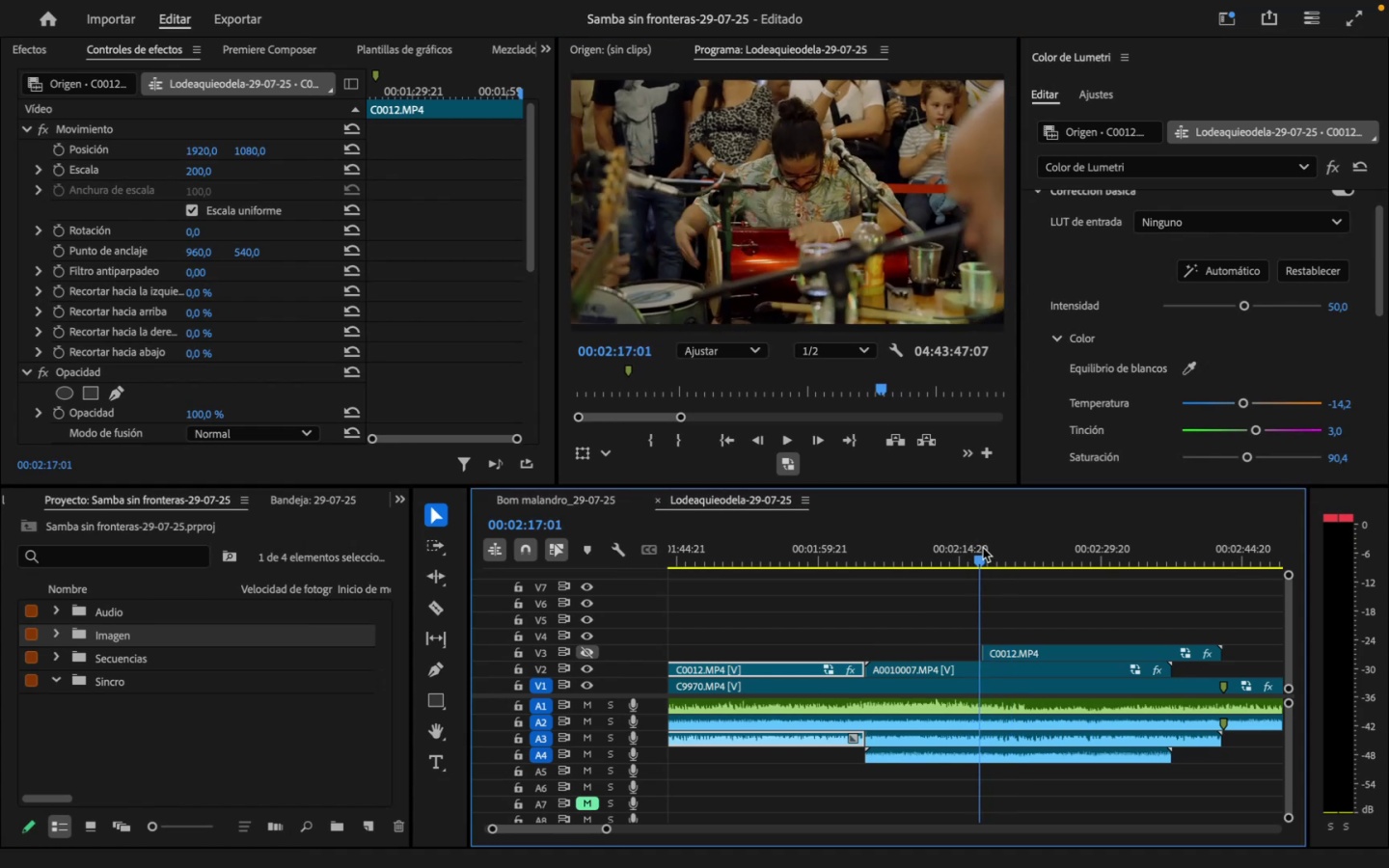 
wait(9.2)
 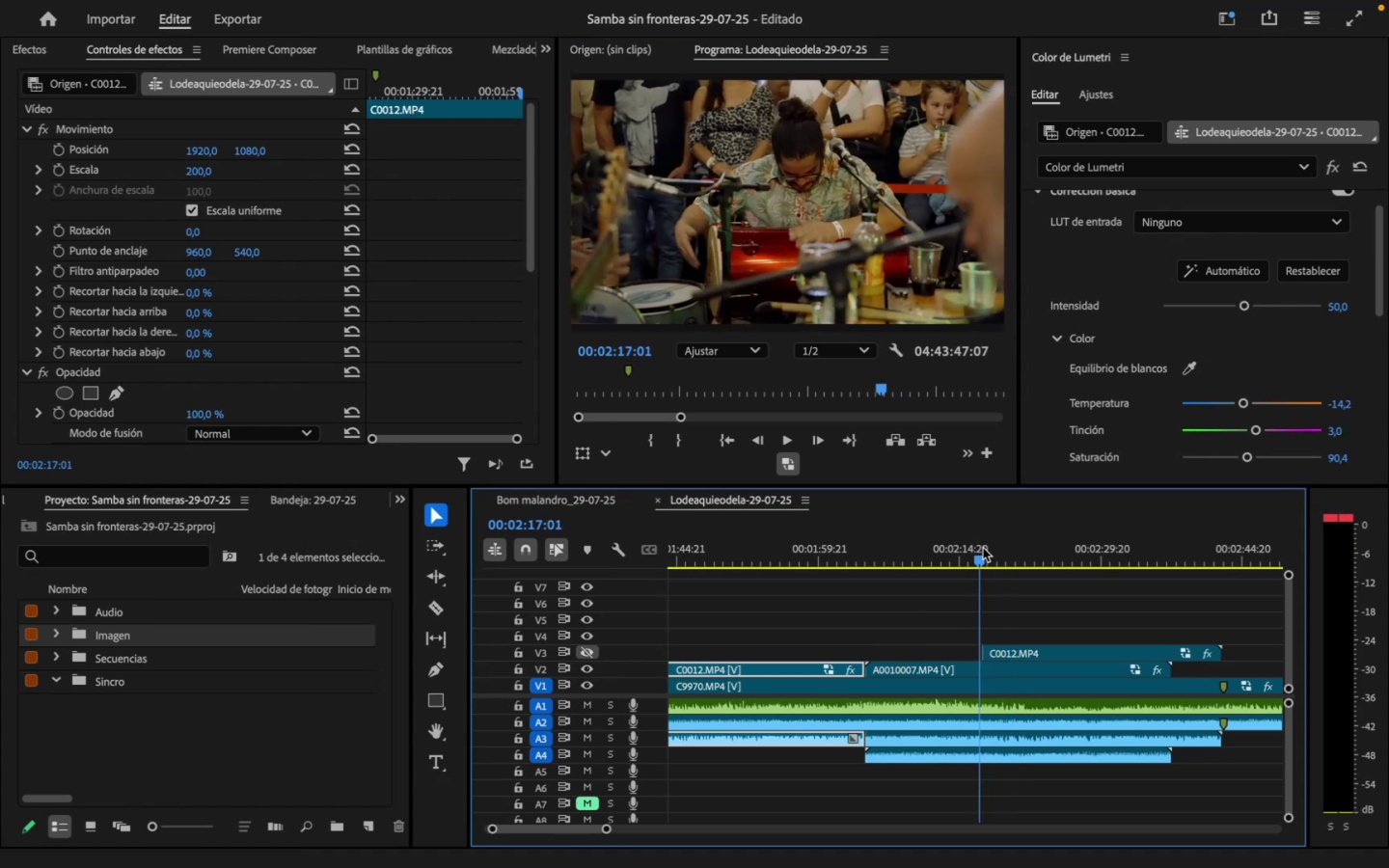 
left_click_drag(start_coordinate=[609, 828], to_coordinate=[628, 836])
 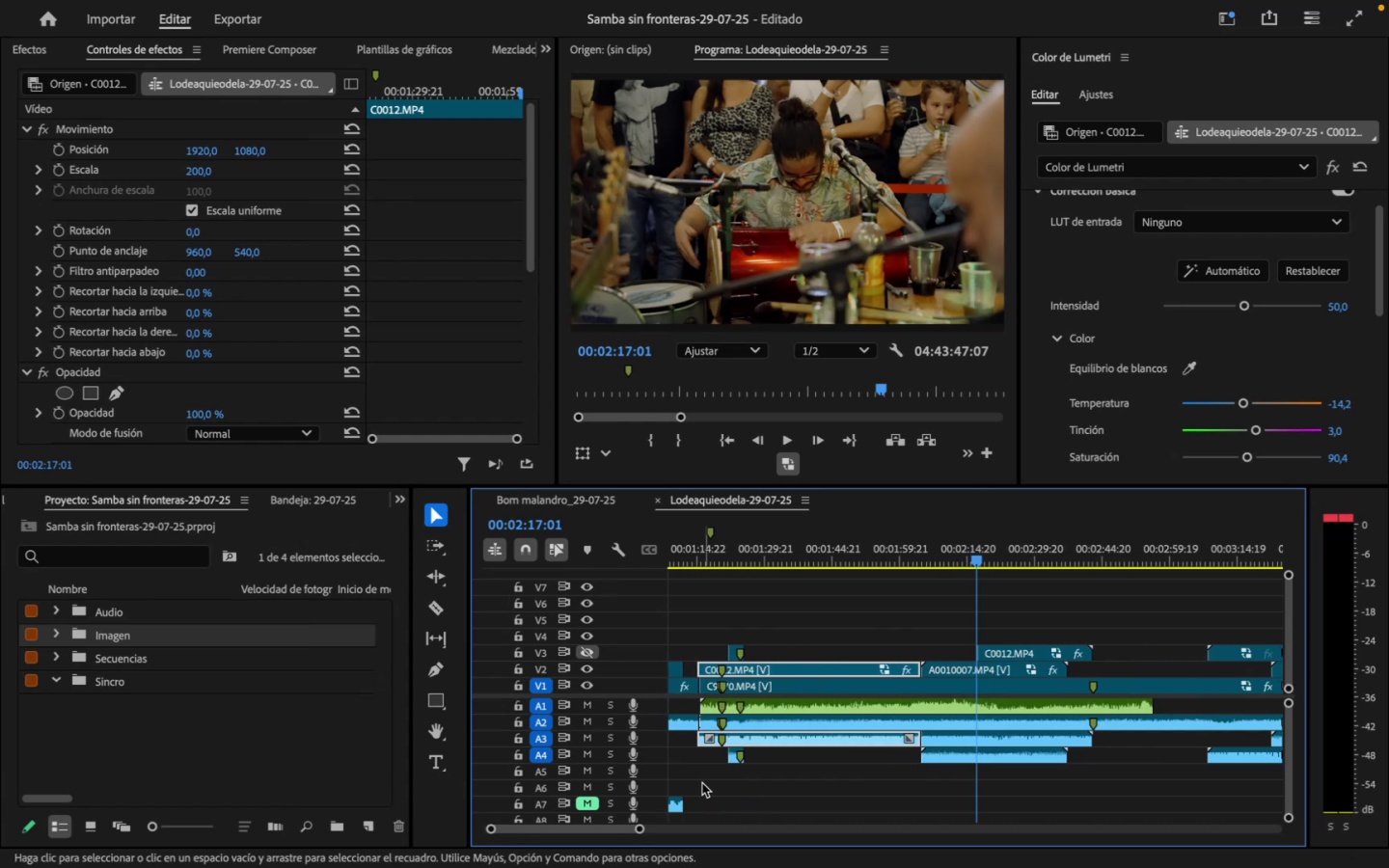 
type(cv )
 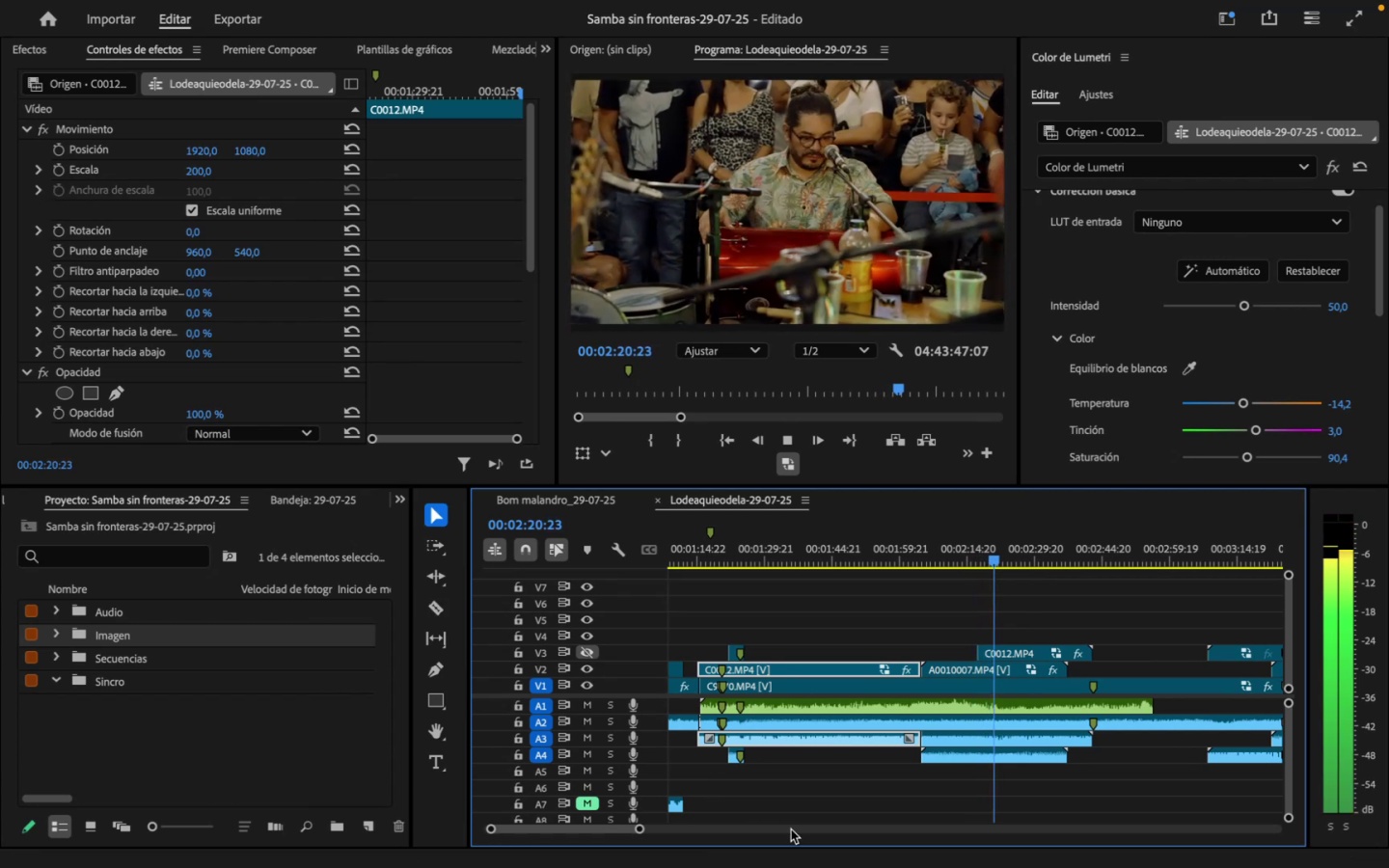 
wait(5.6)
 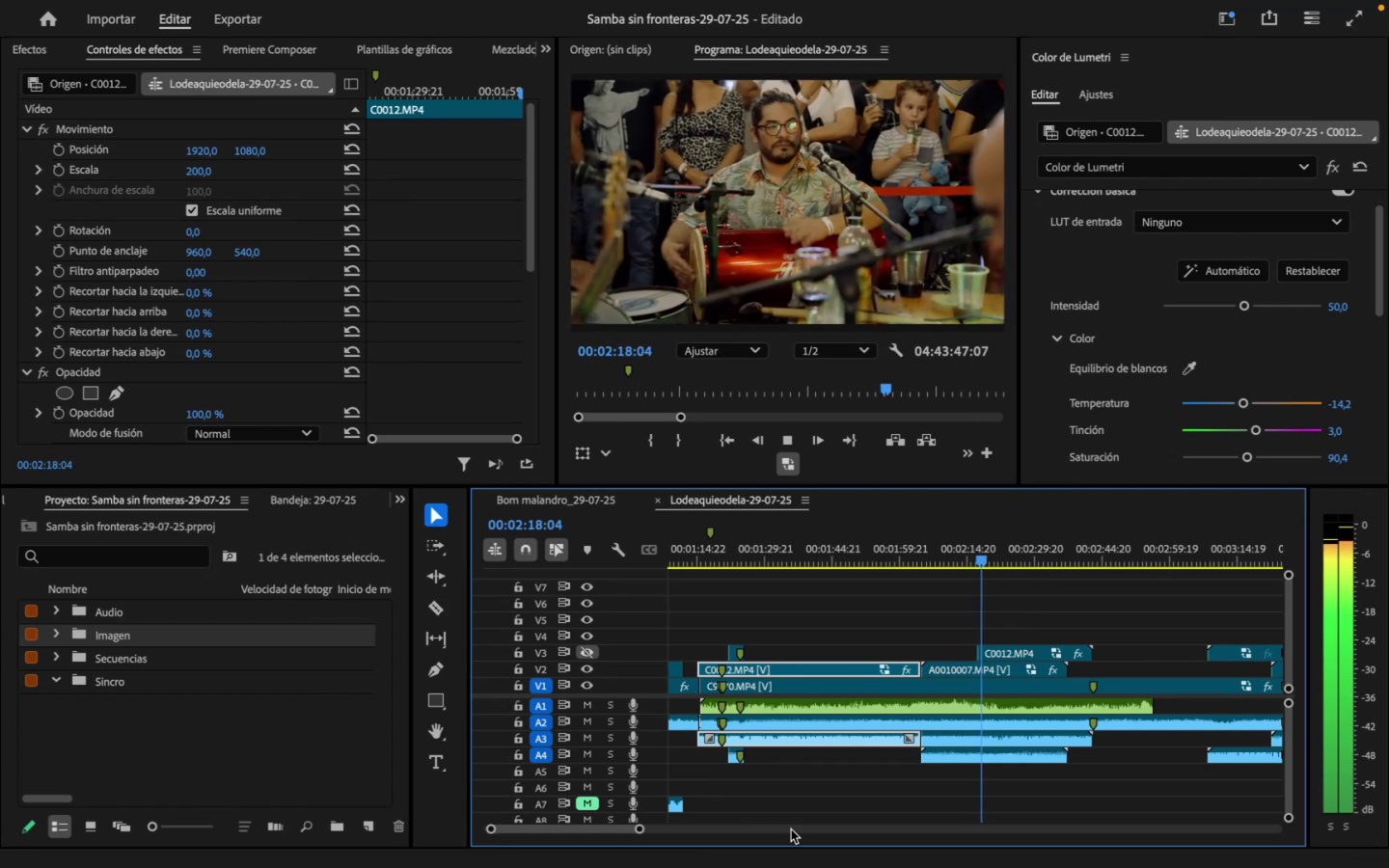 
key(Space)
 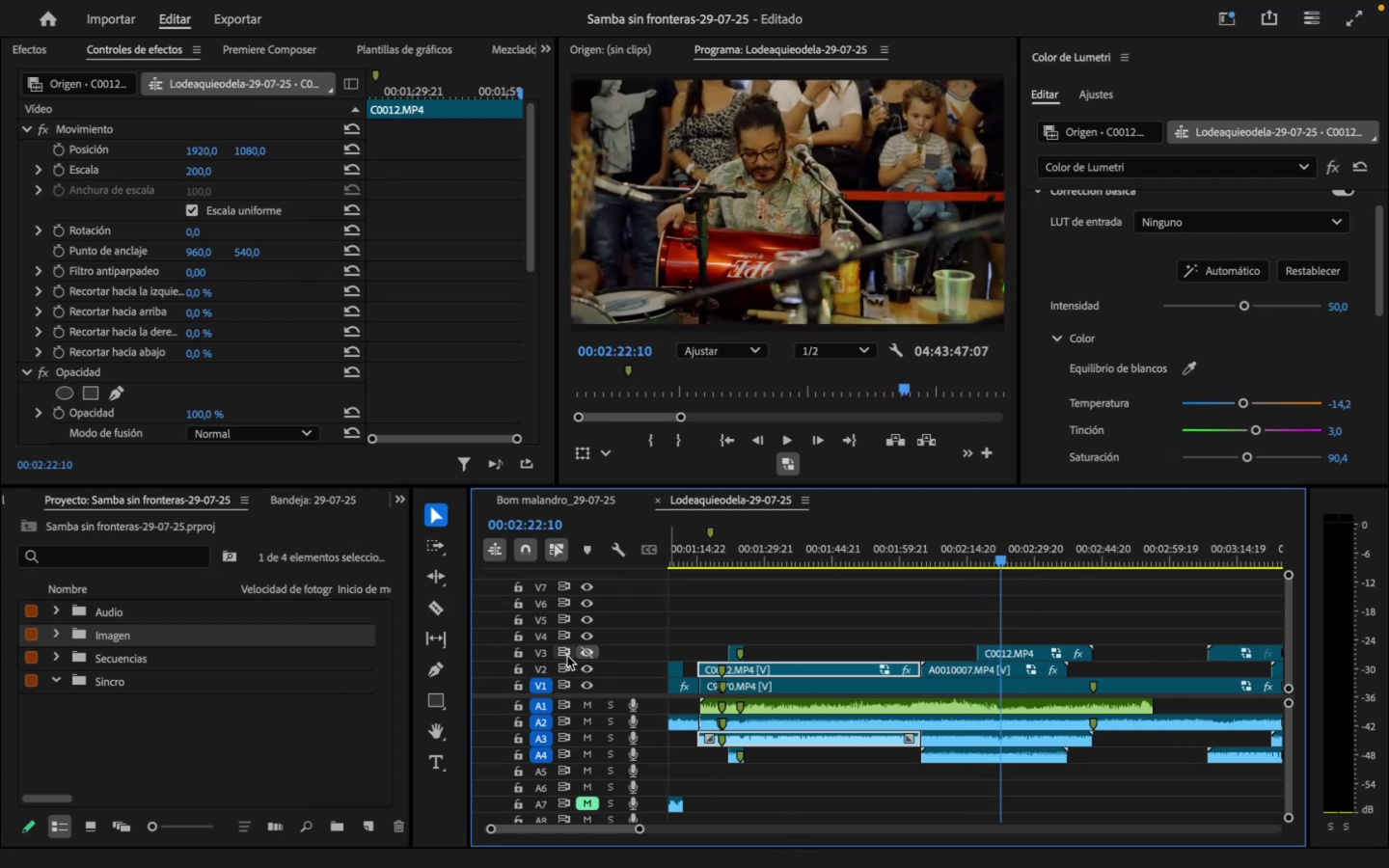 
left_click([583, 671])
 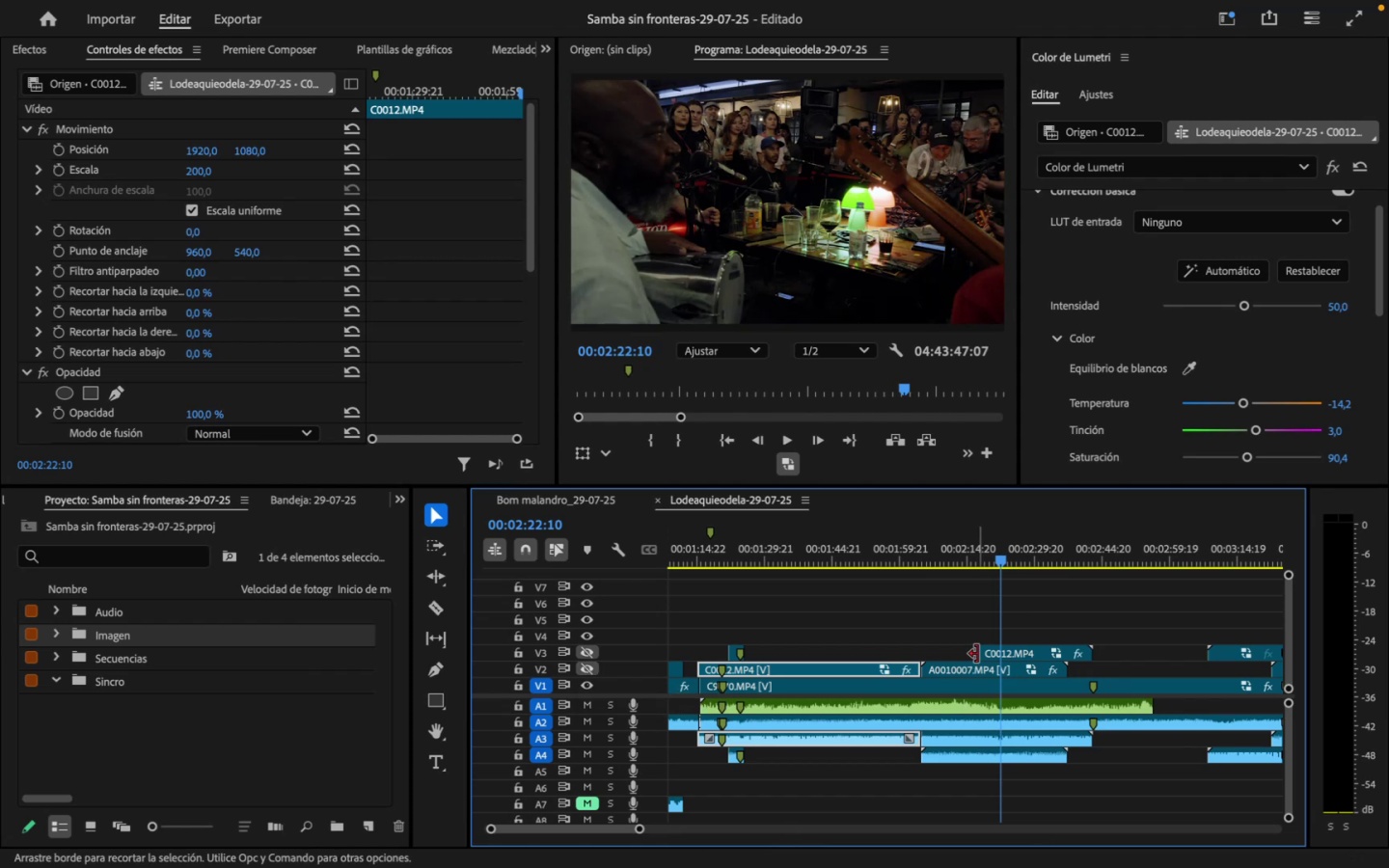 
wait(6.19)
 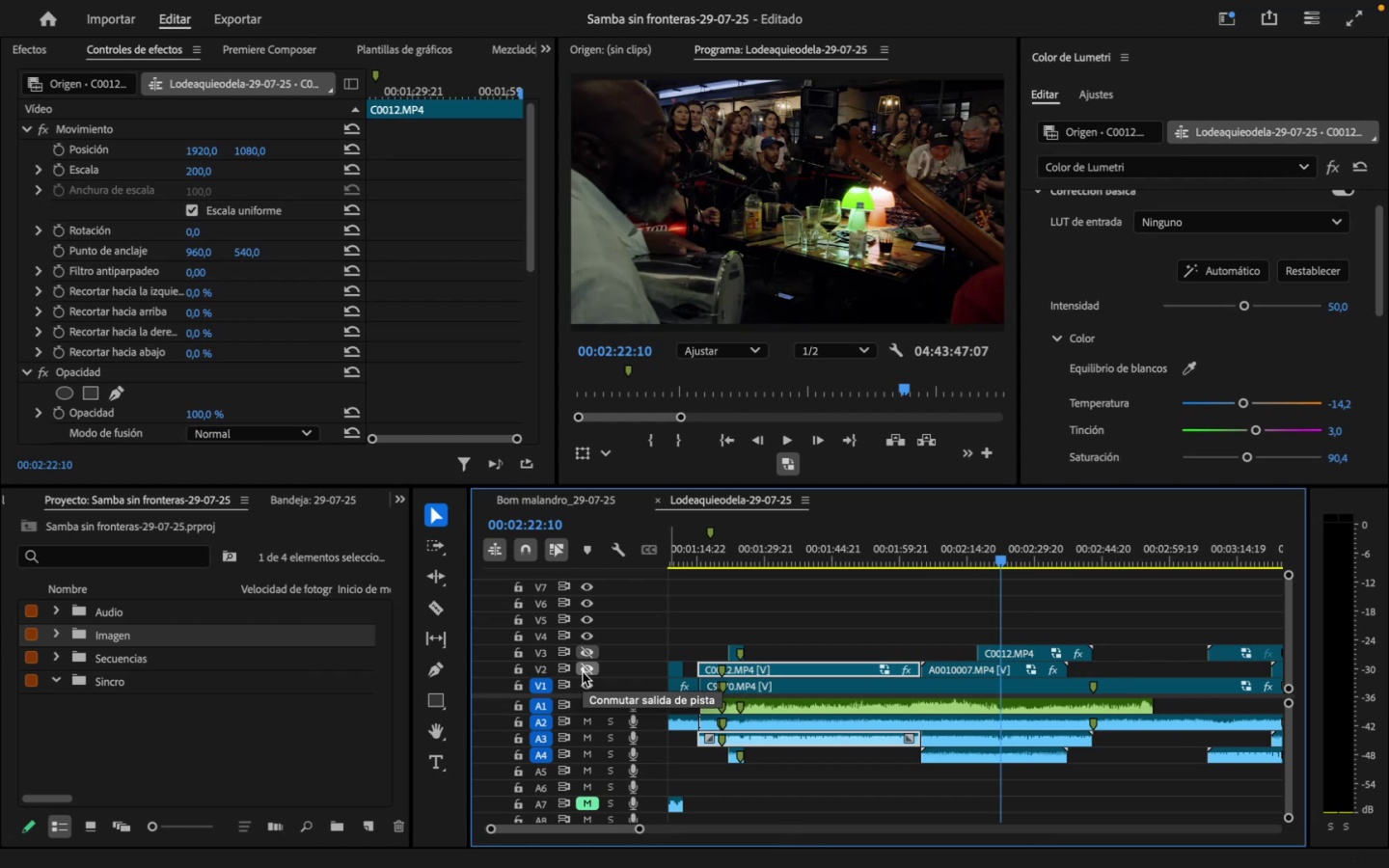 
mouse_move([1004, 655])
 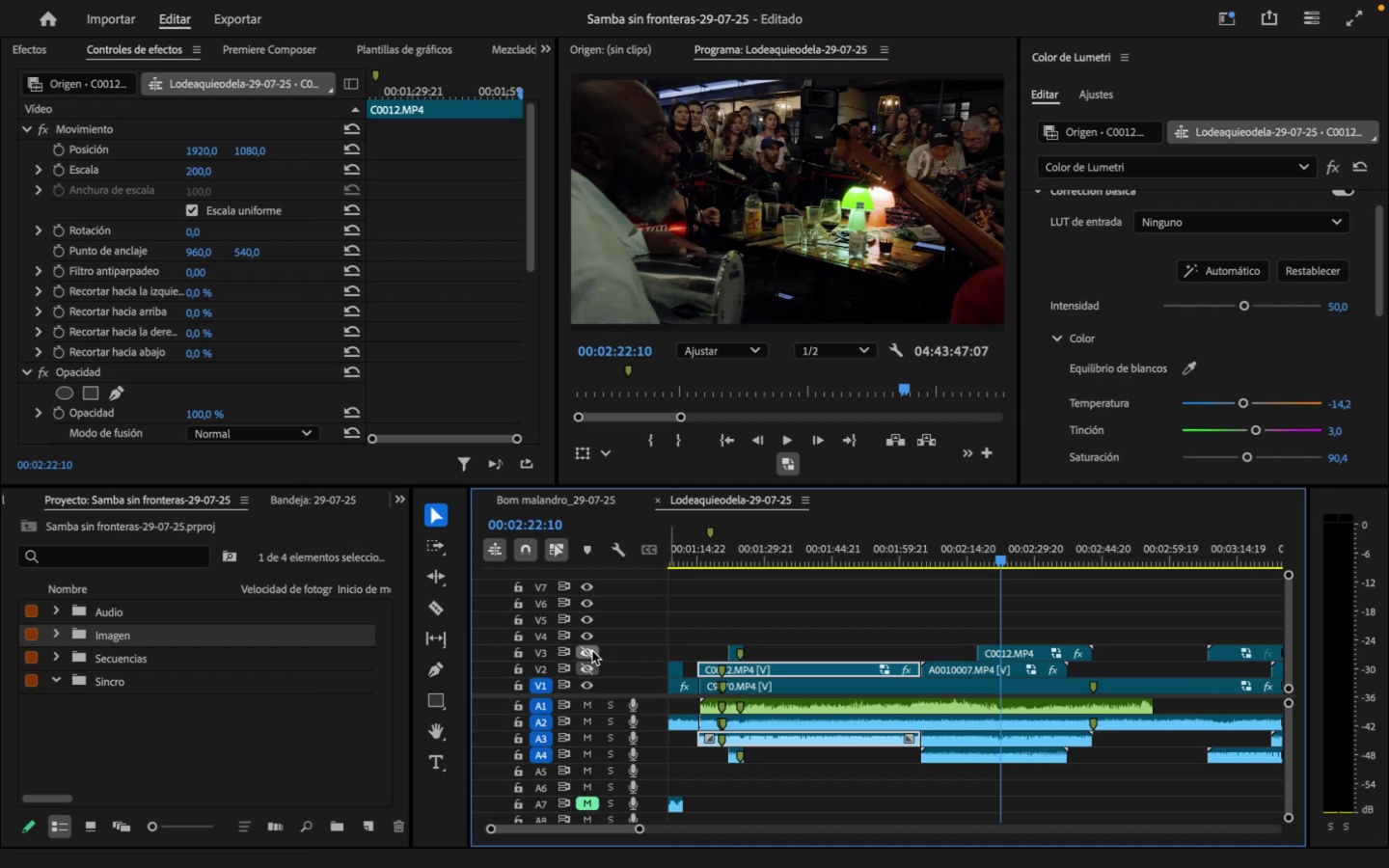 
left_click([590, 651])
 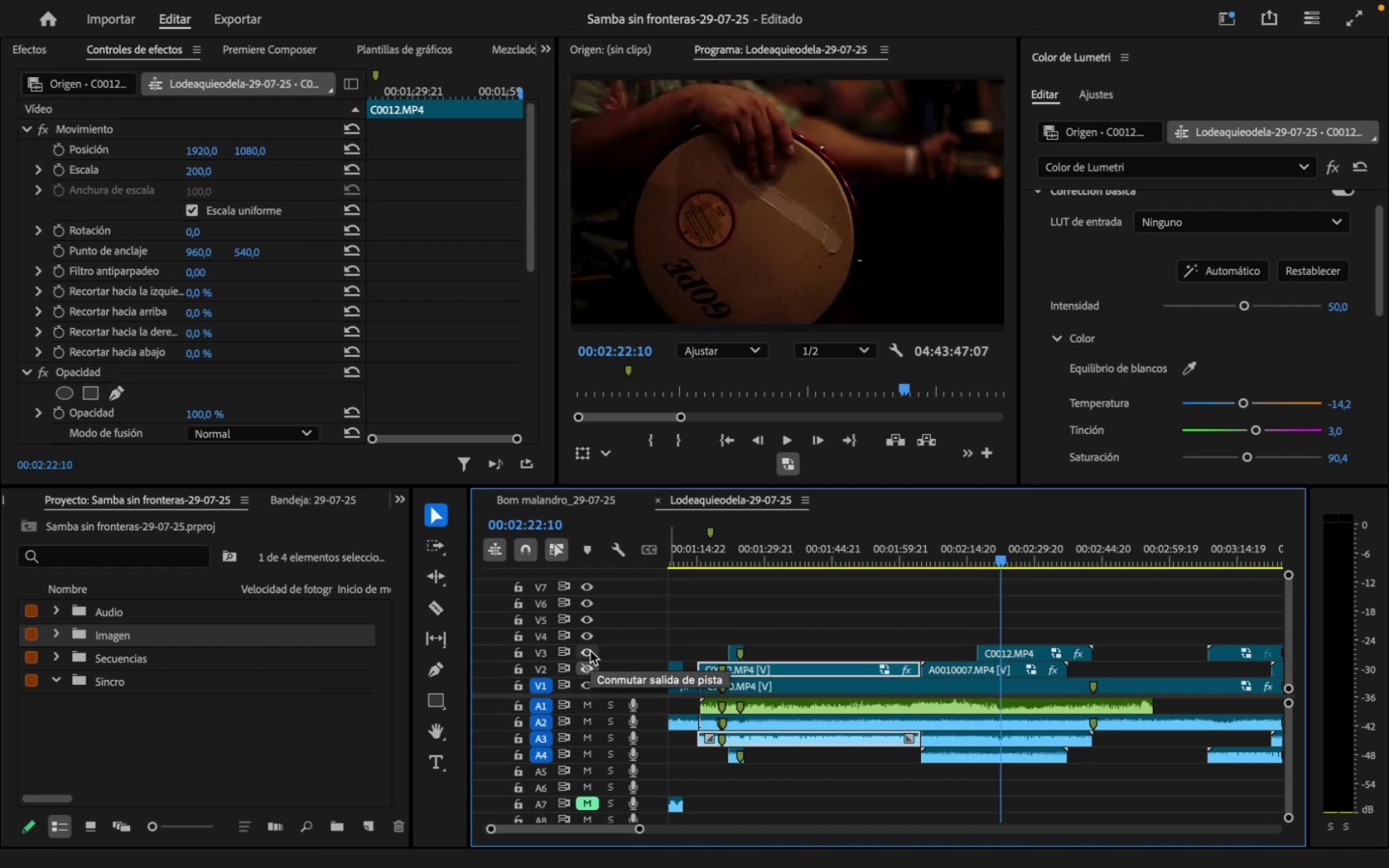 
left_click([590, 669])
 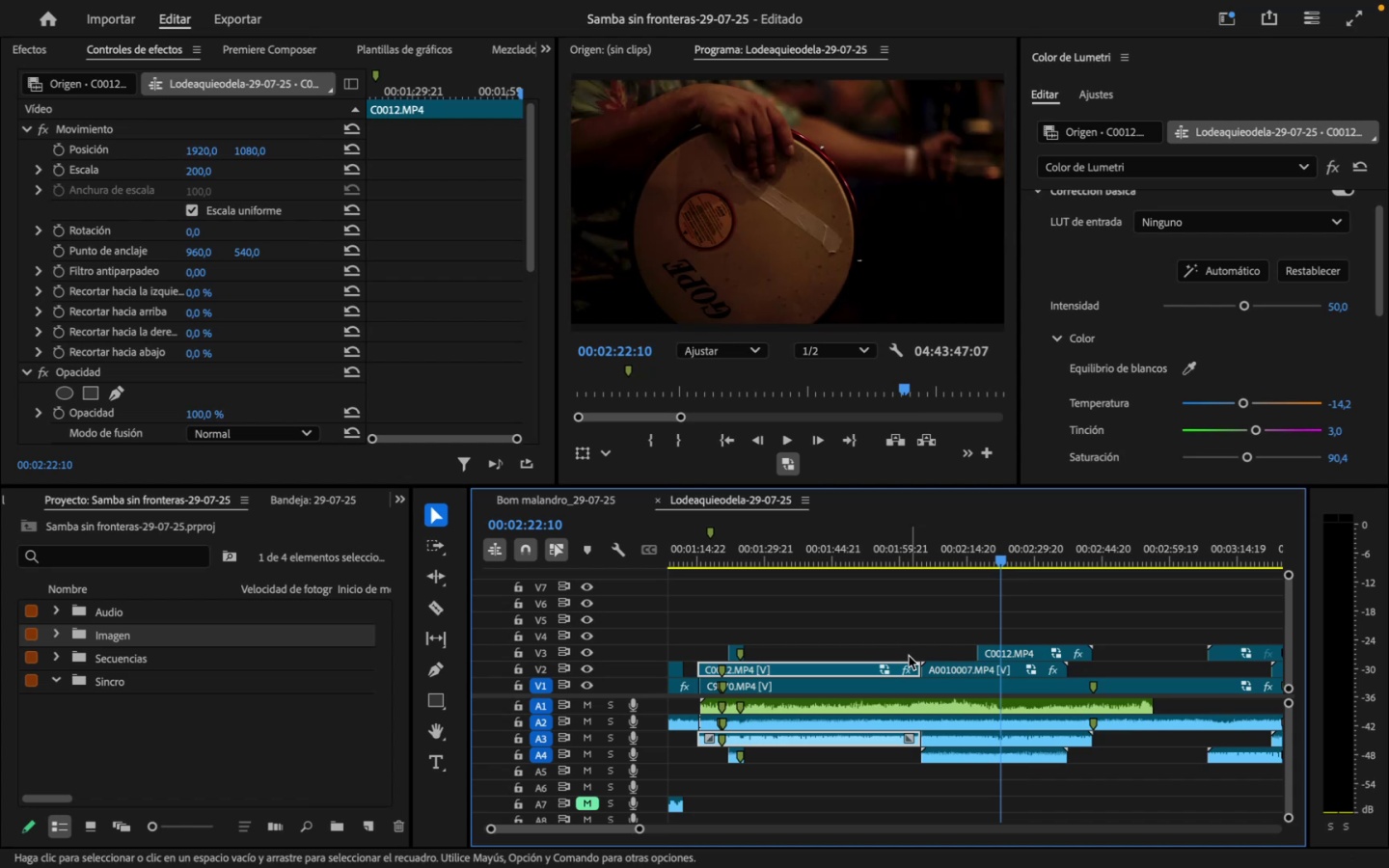 
wait(9.99)
 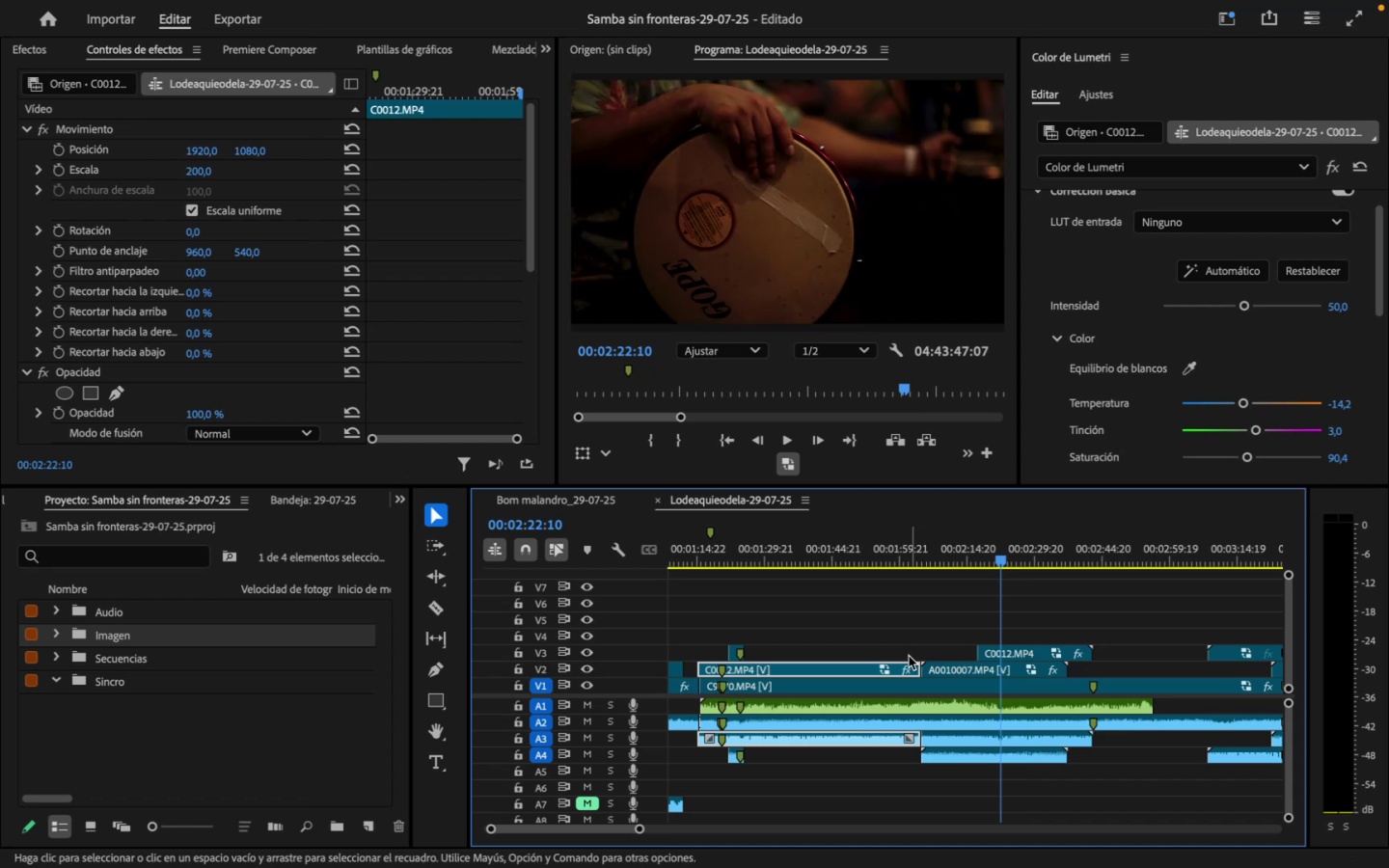 
key(Space)
 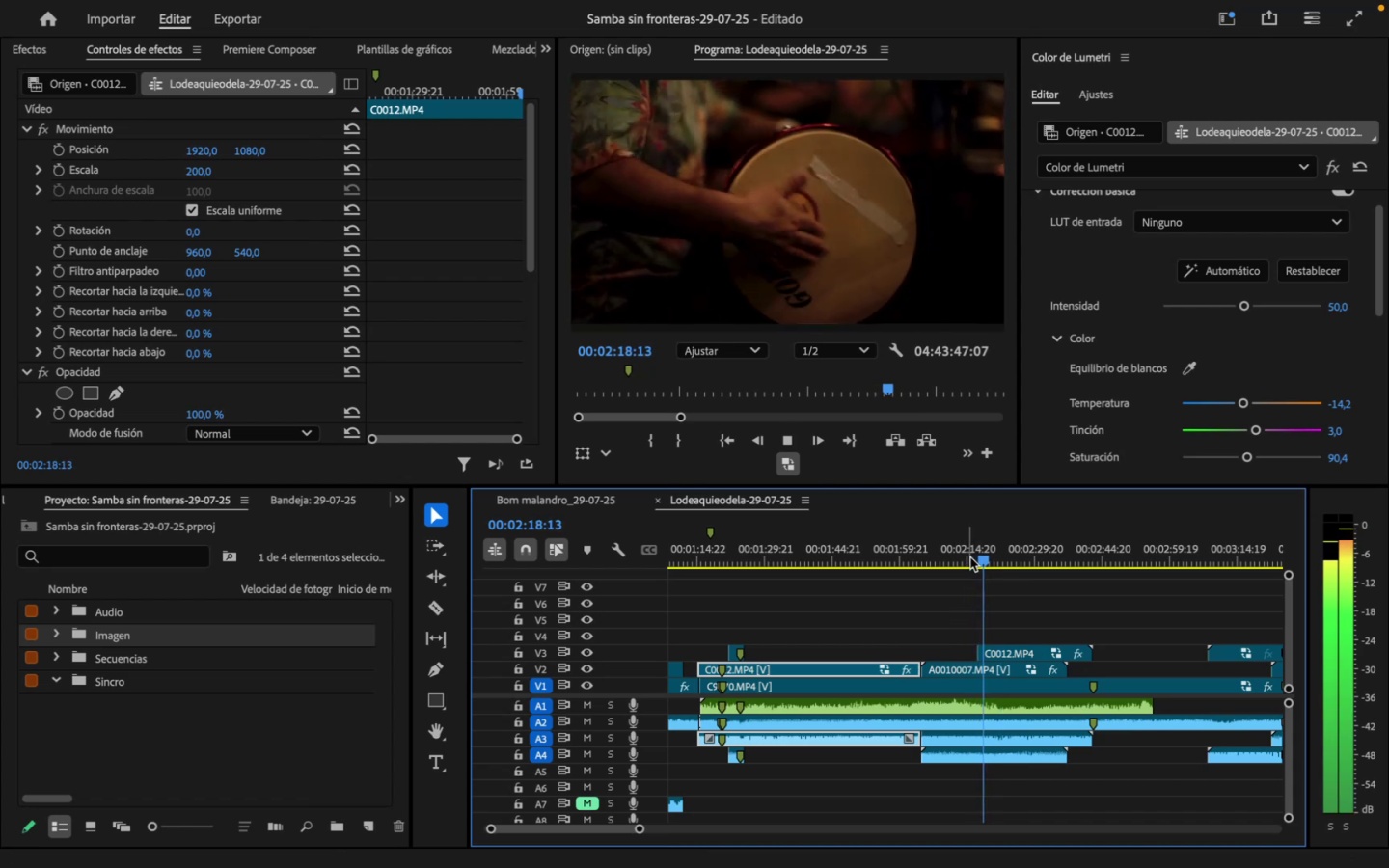 
key(Space)
 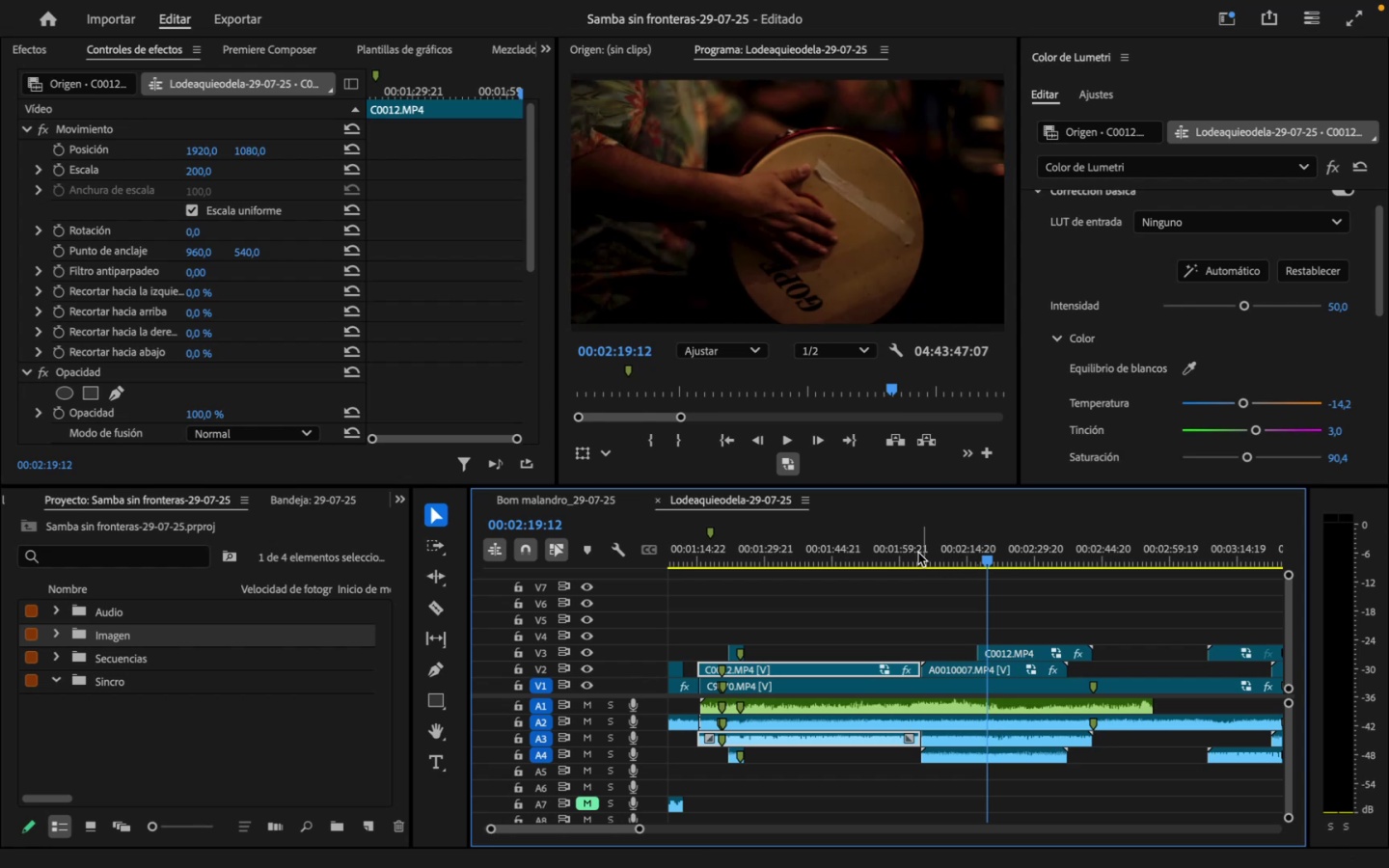 
key(Space)
 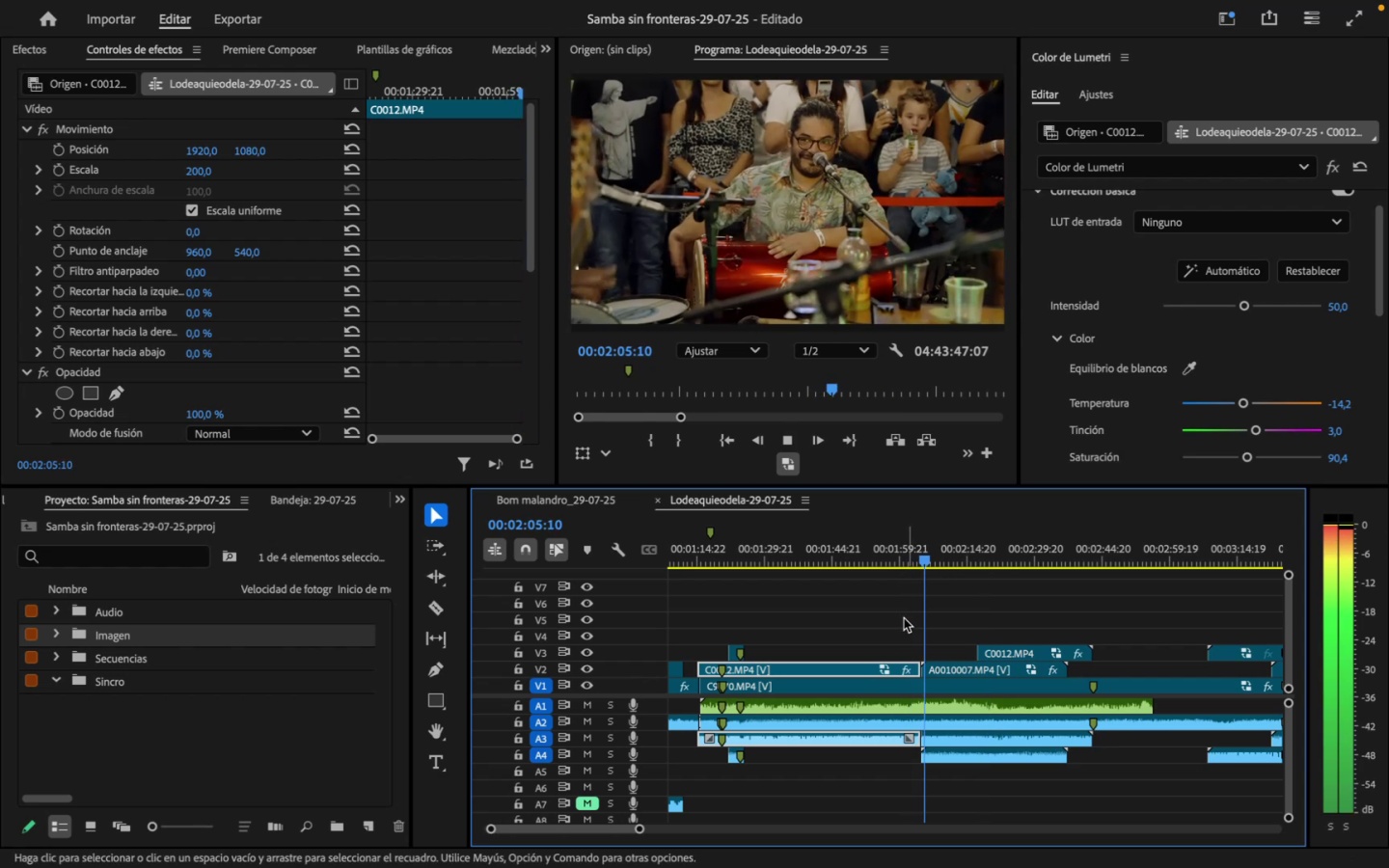 
mouse_move([1036, 711])
 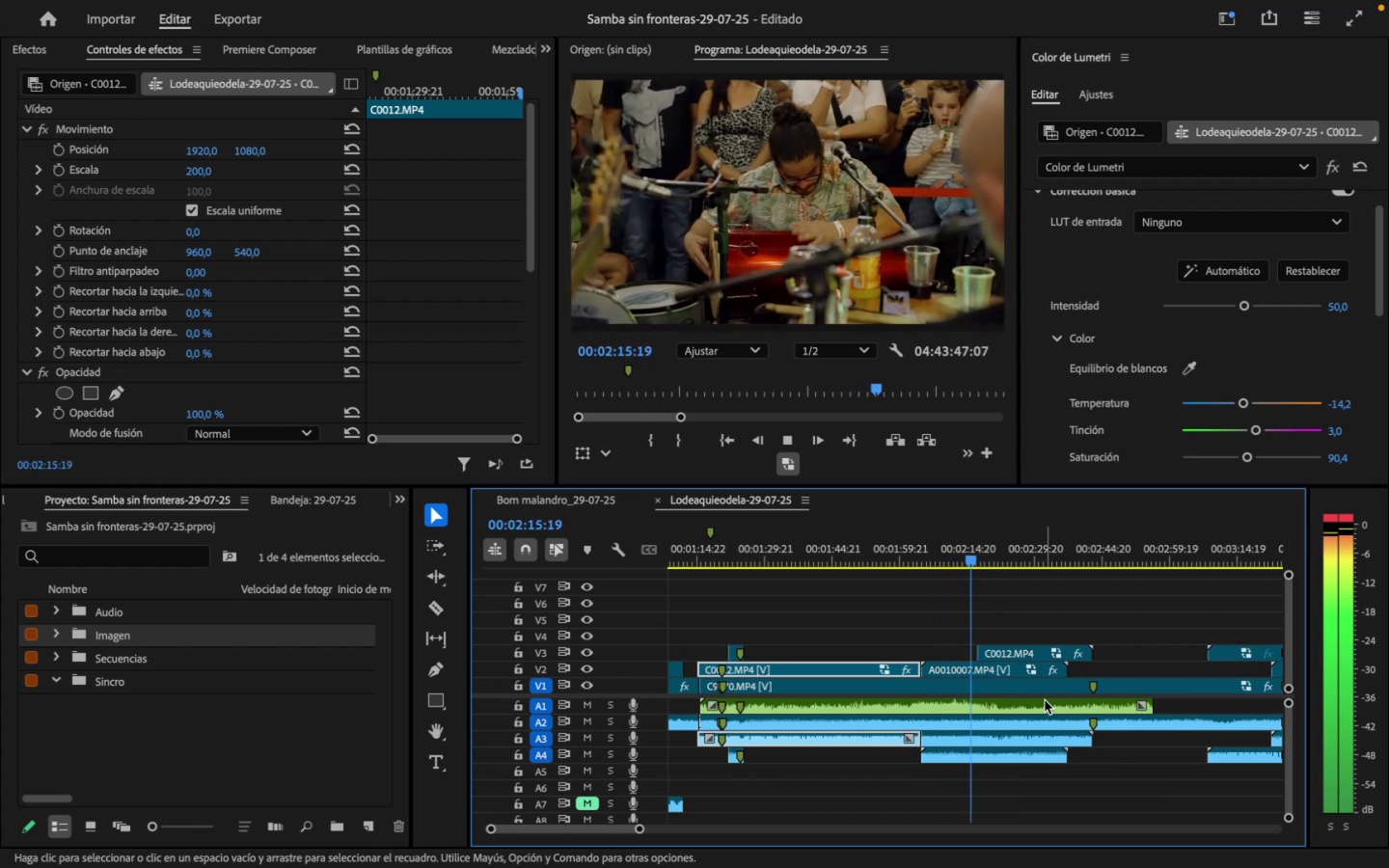 
key(Space)
 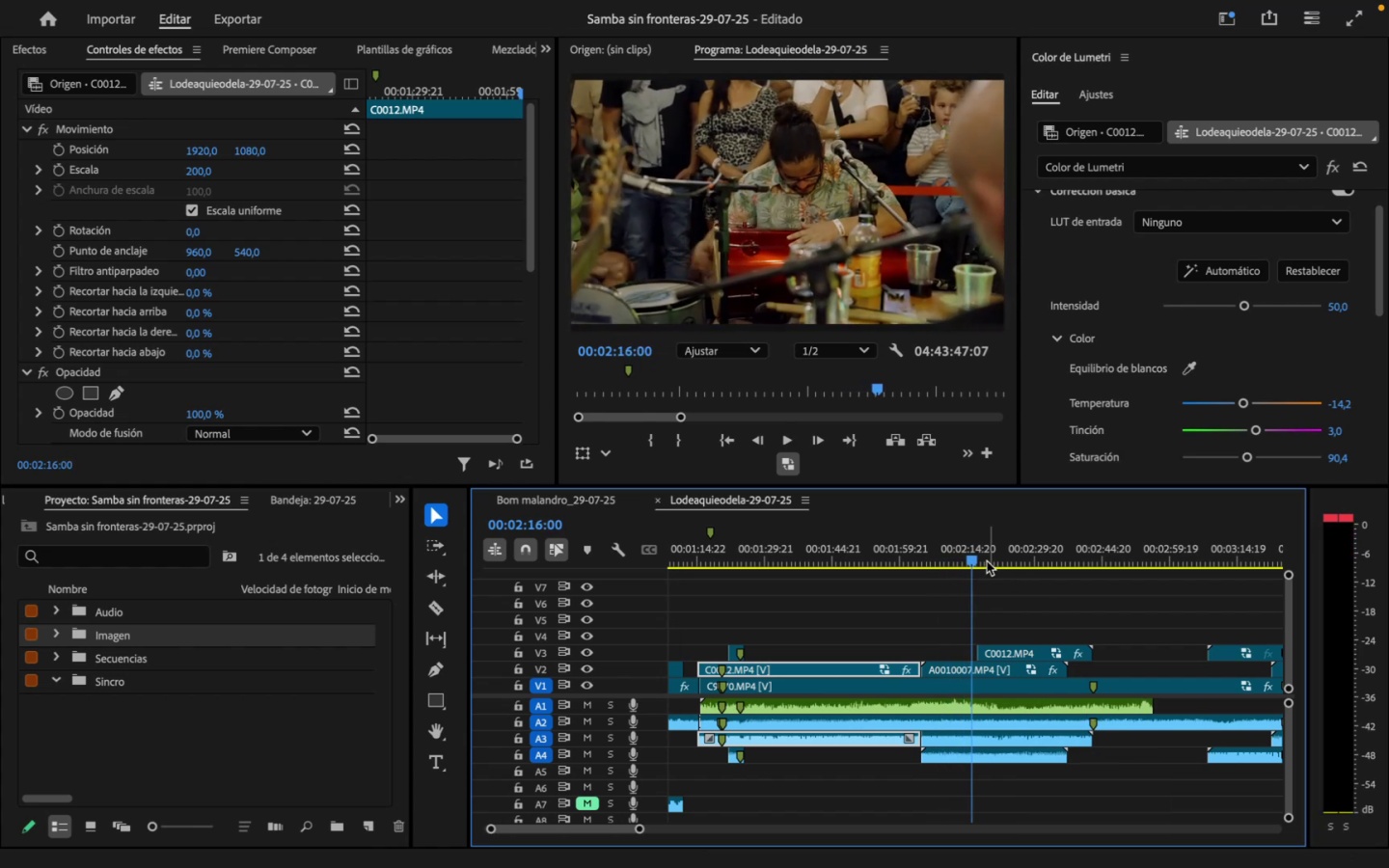 
left_click([905, 540])
 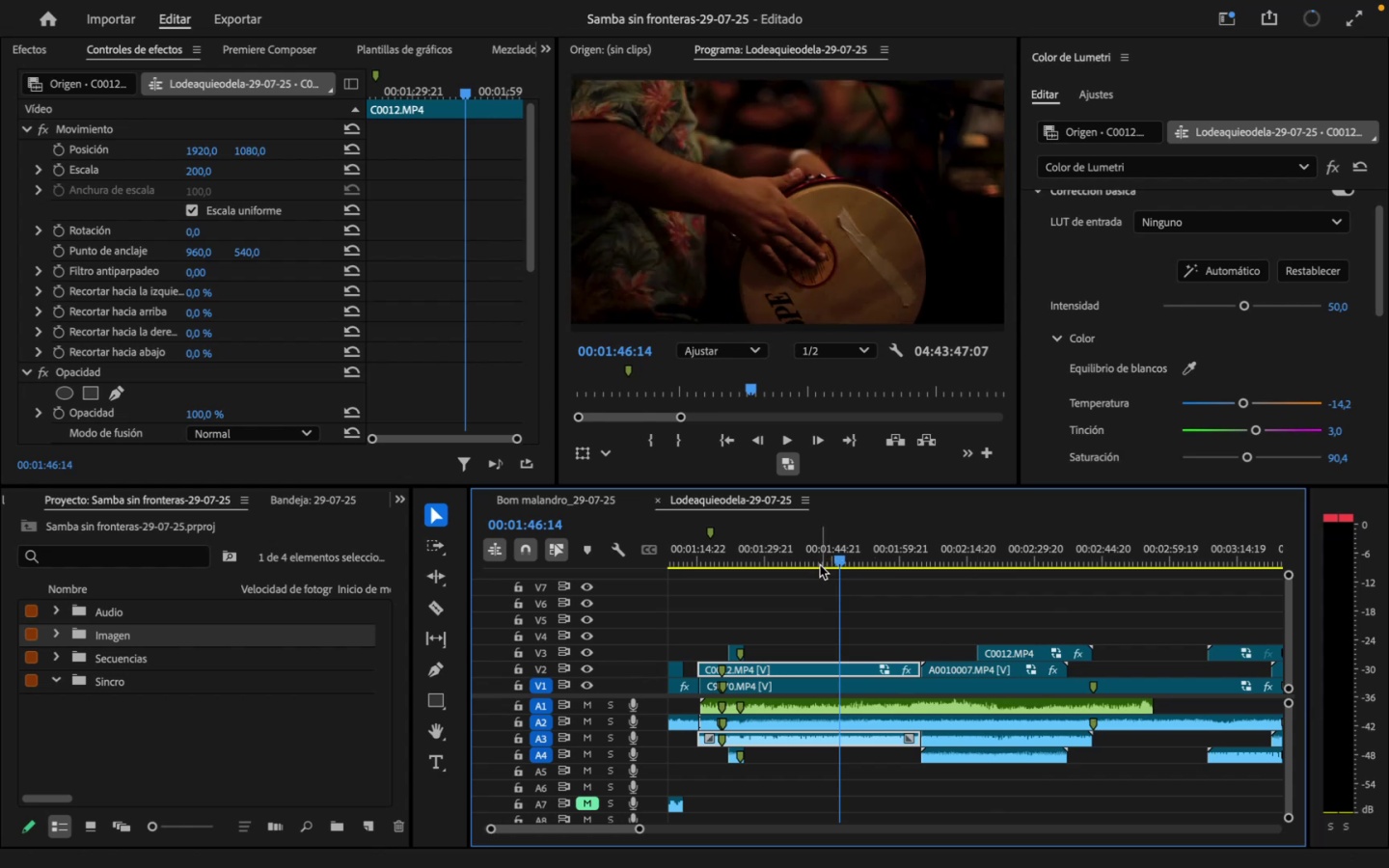 
left_click([776, 551])
 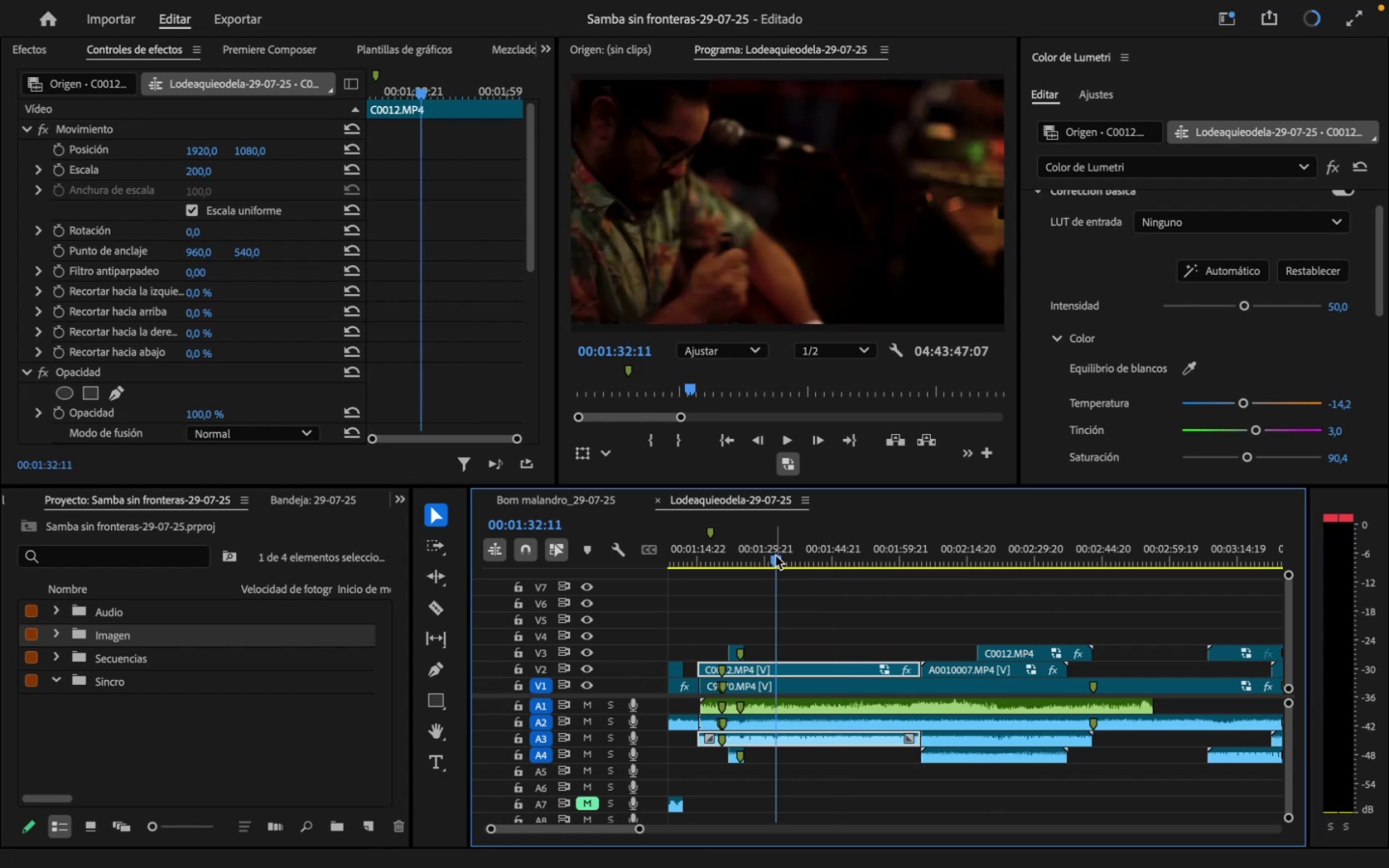 
key(Space)
 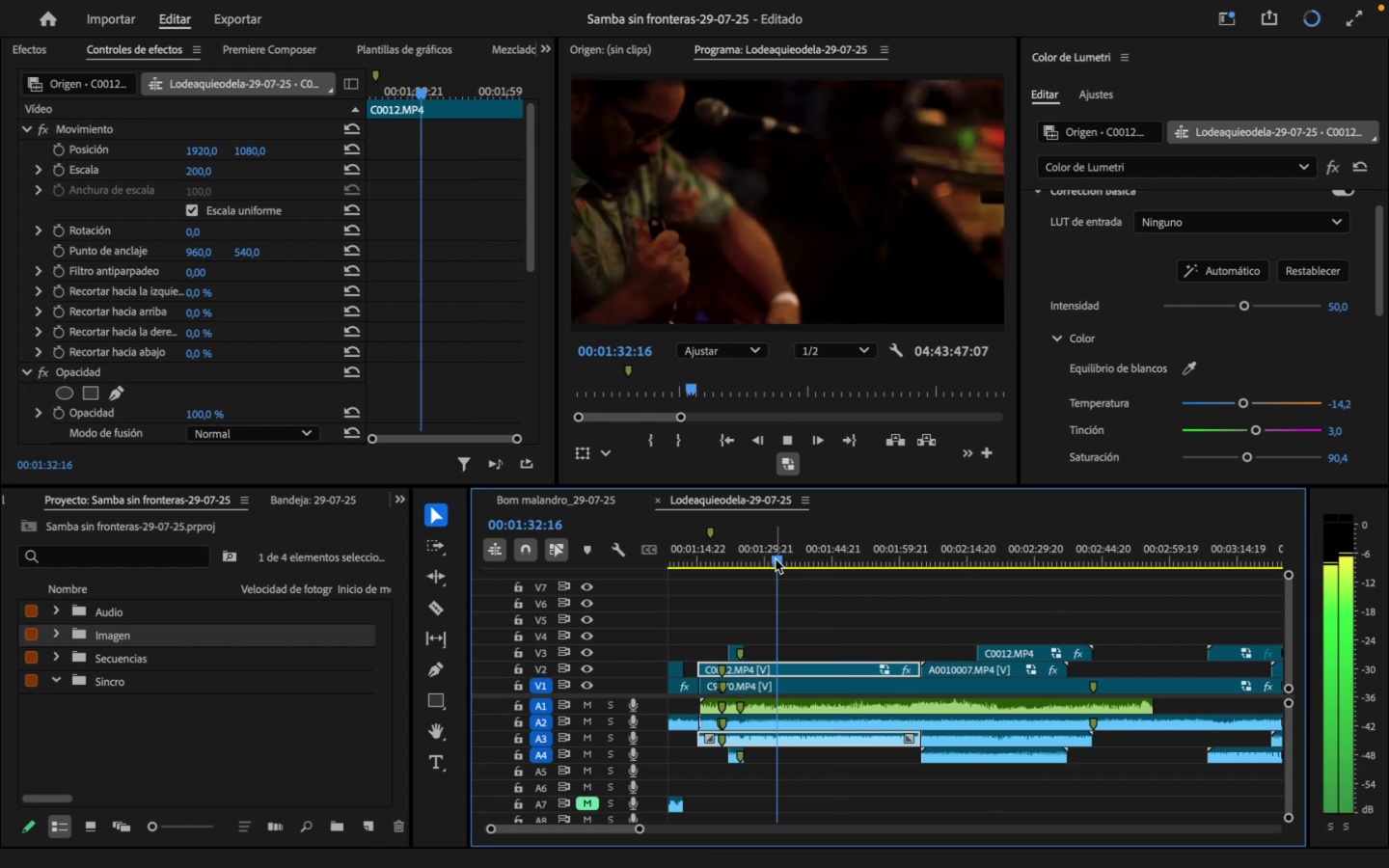 
key(Space)
 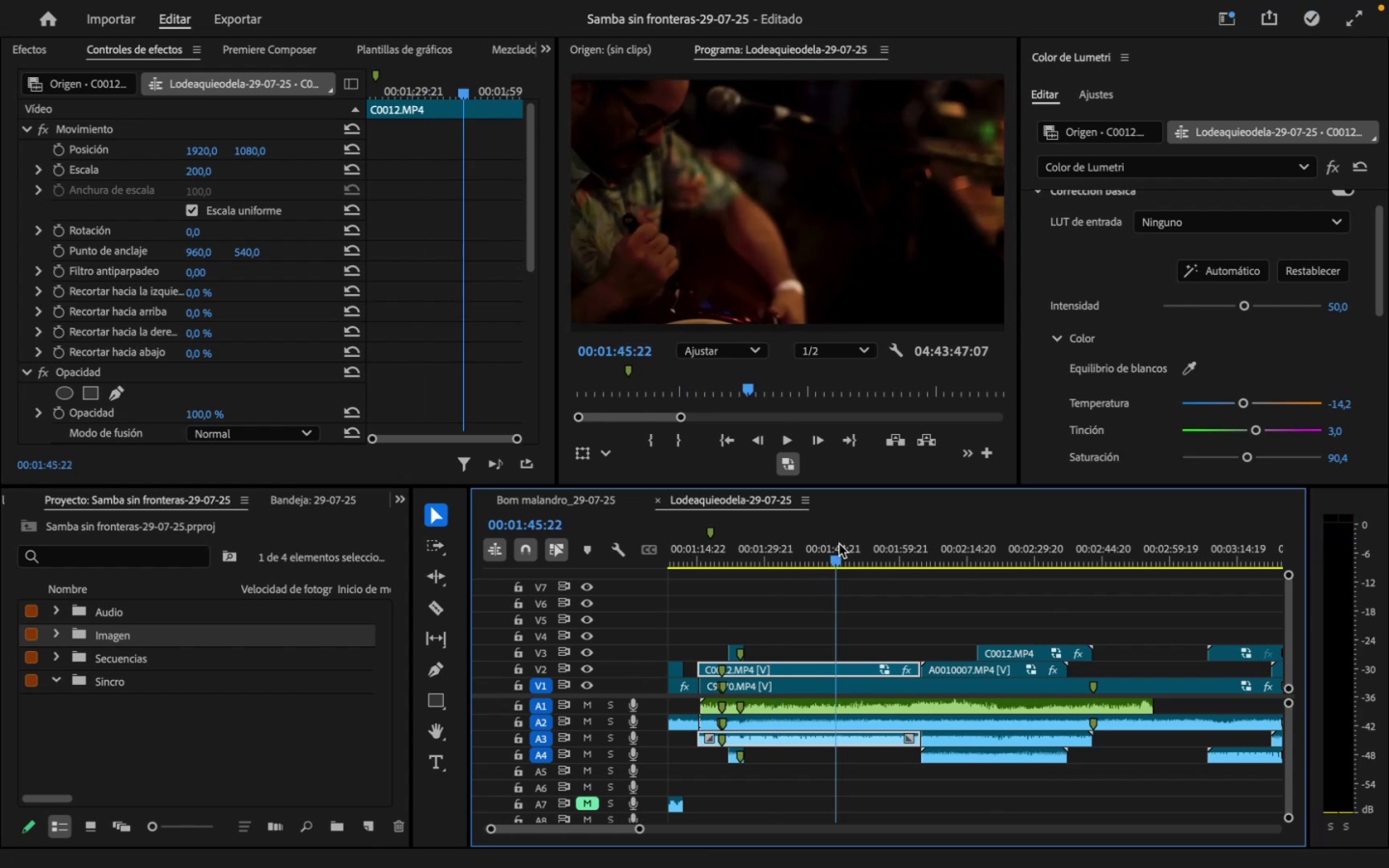 
key(Space)
 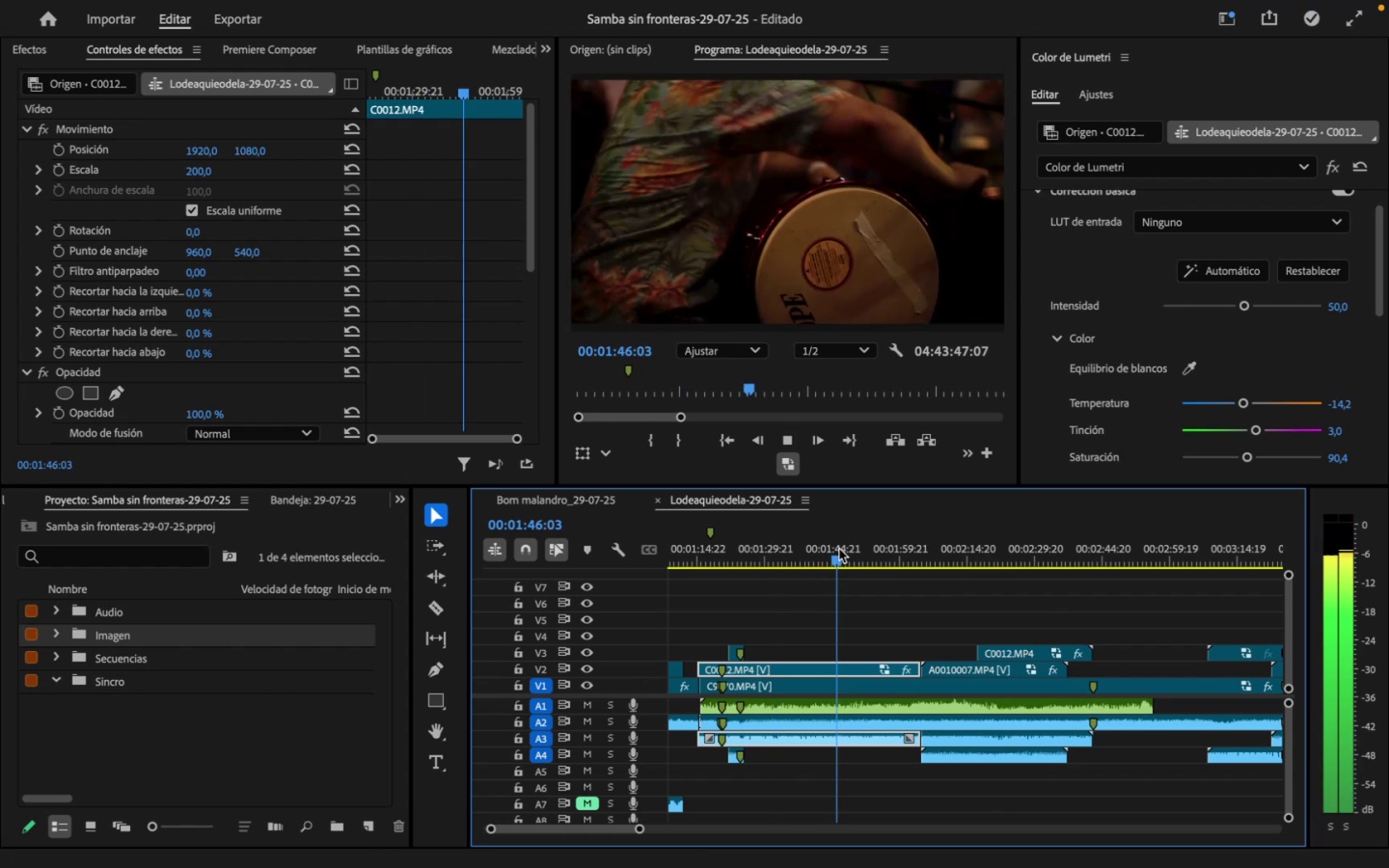 
key(Space)
 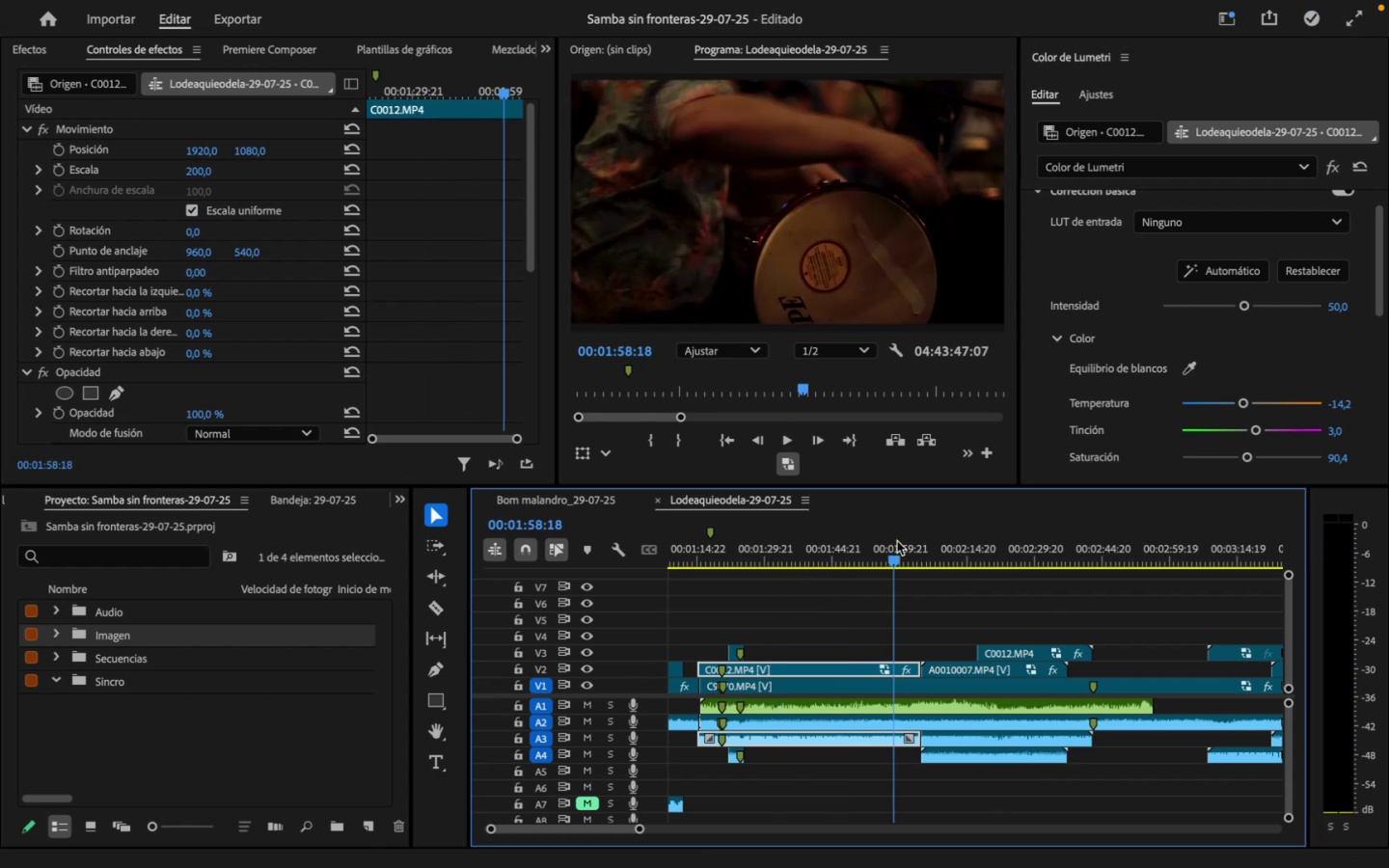 
key(Space)
 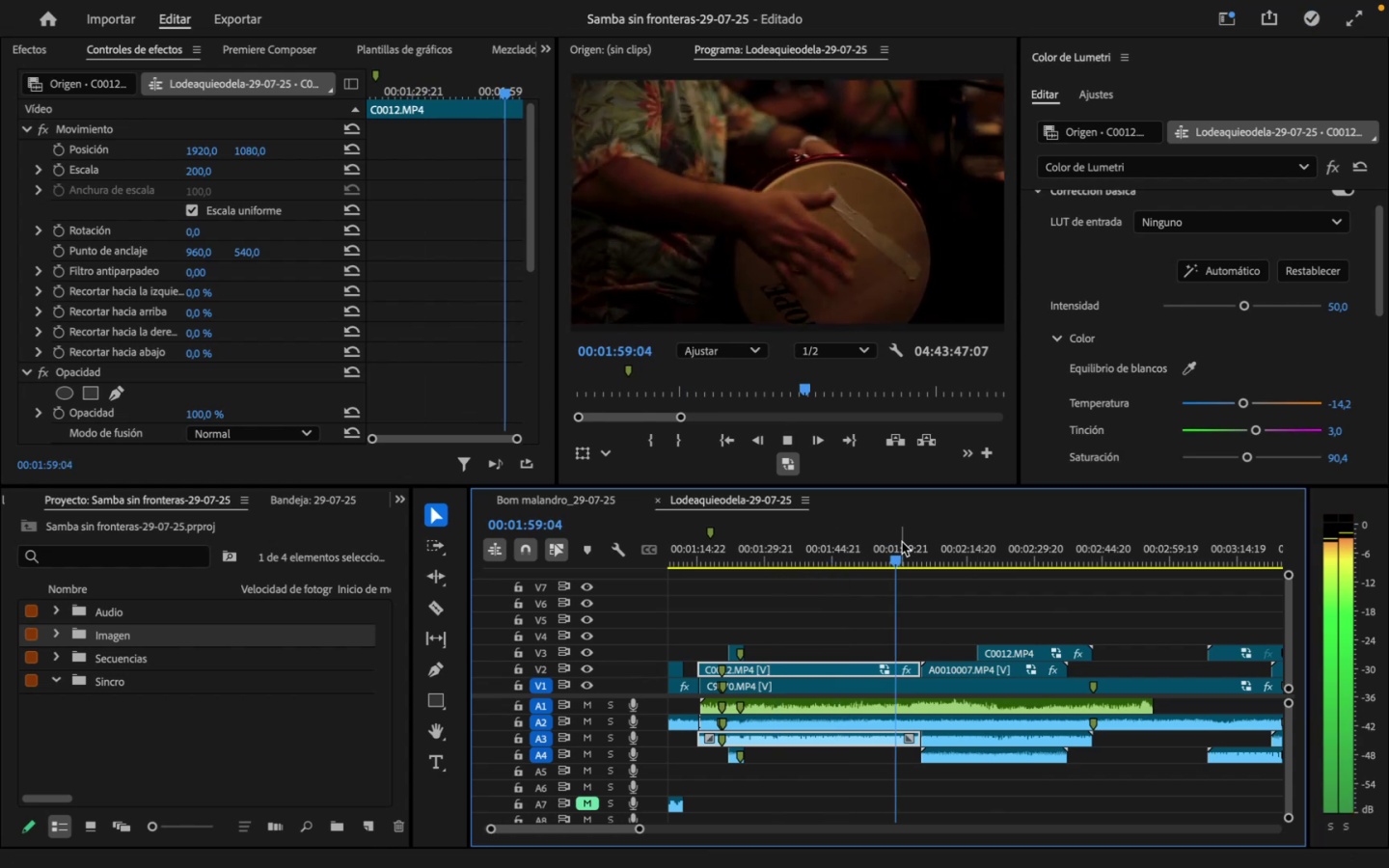 
key(Space)
 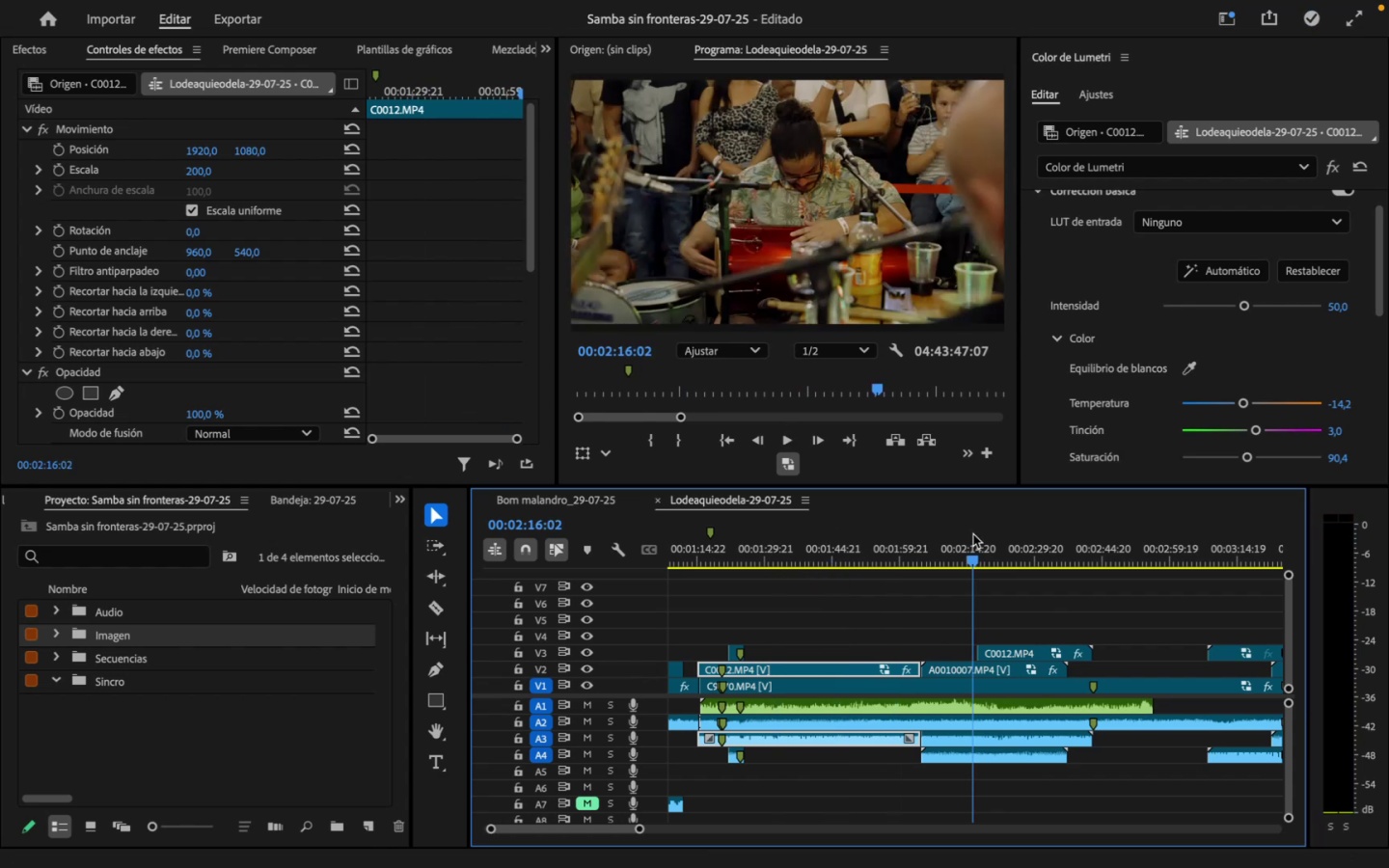 
key(Space)
 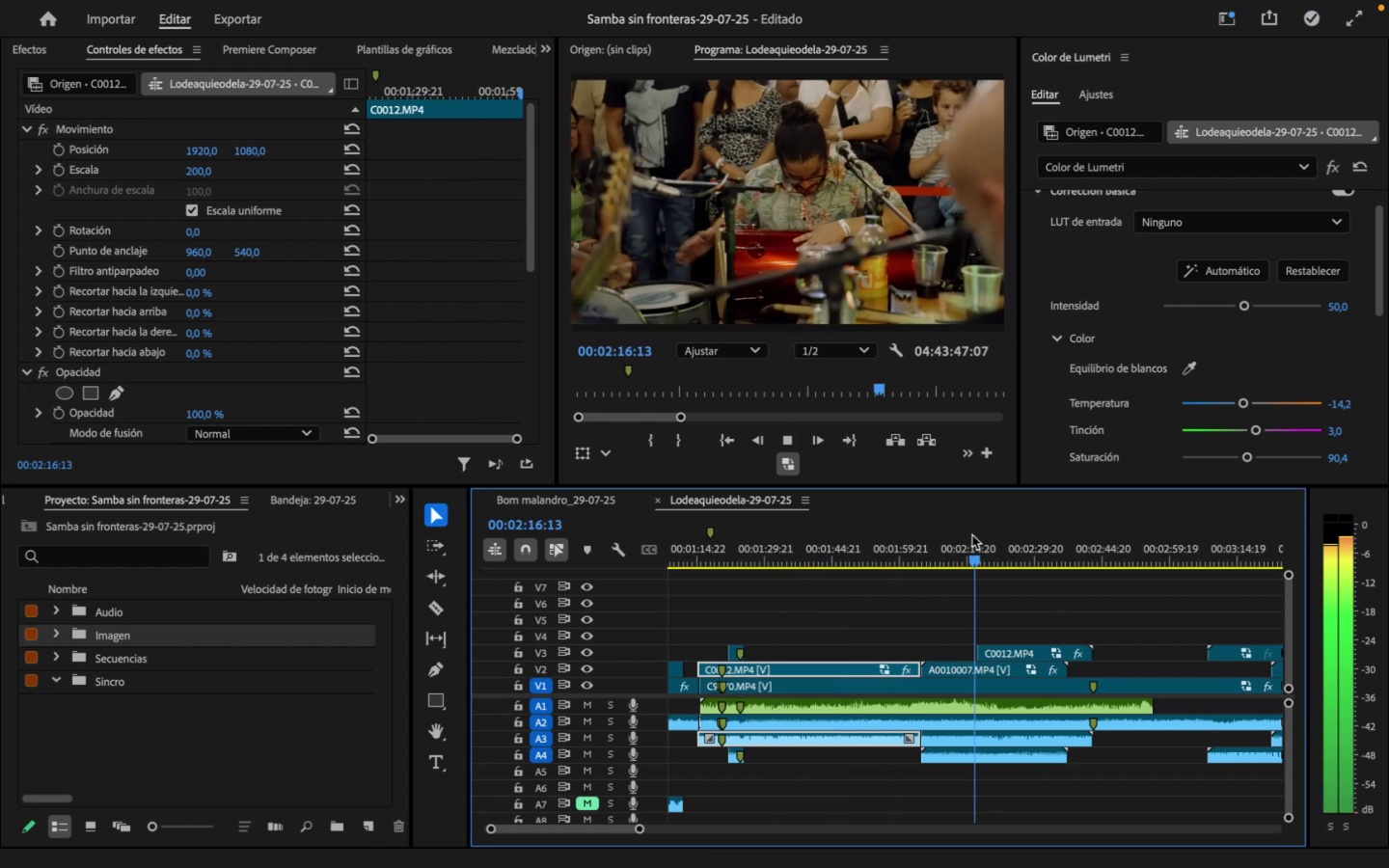 
key(Space)
 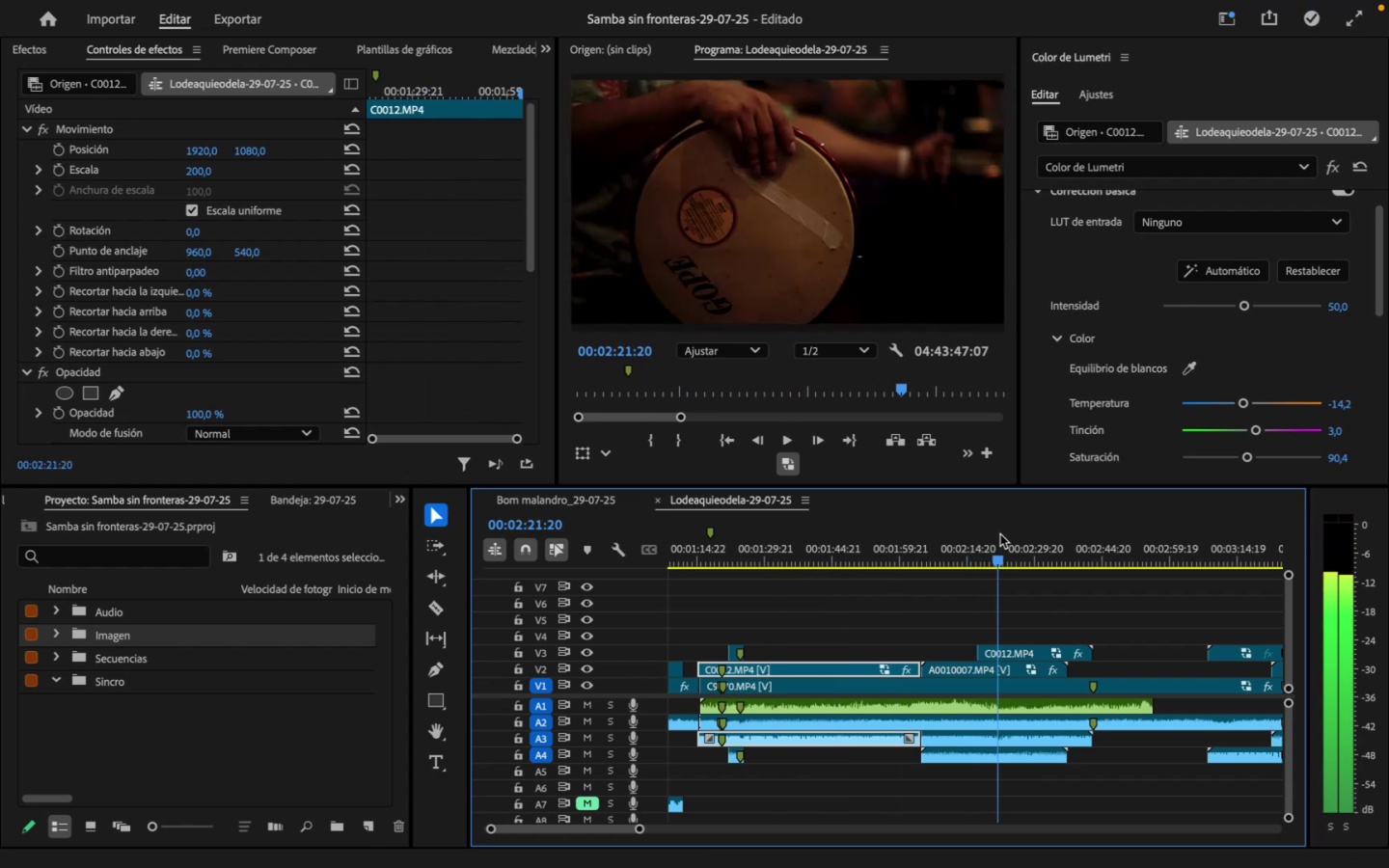 
key(Space)
 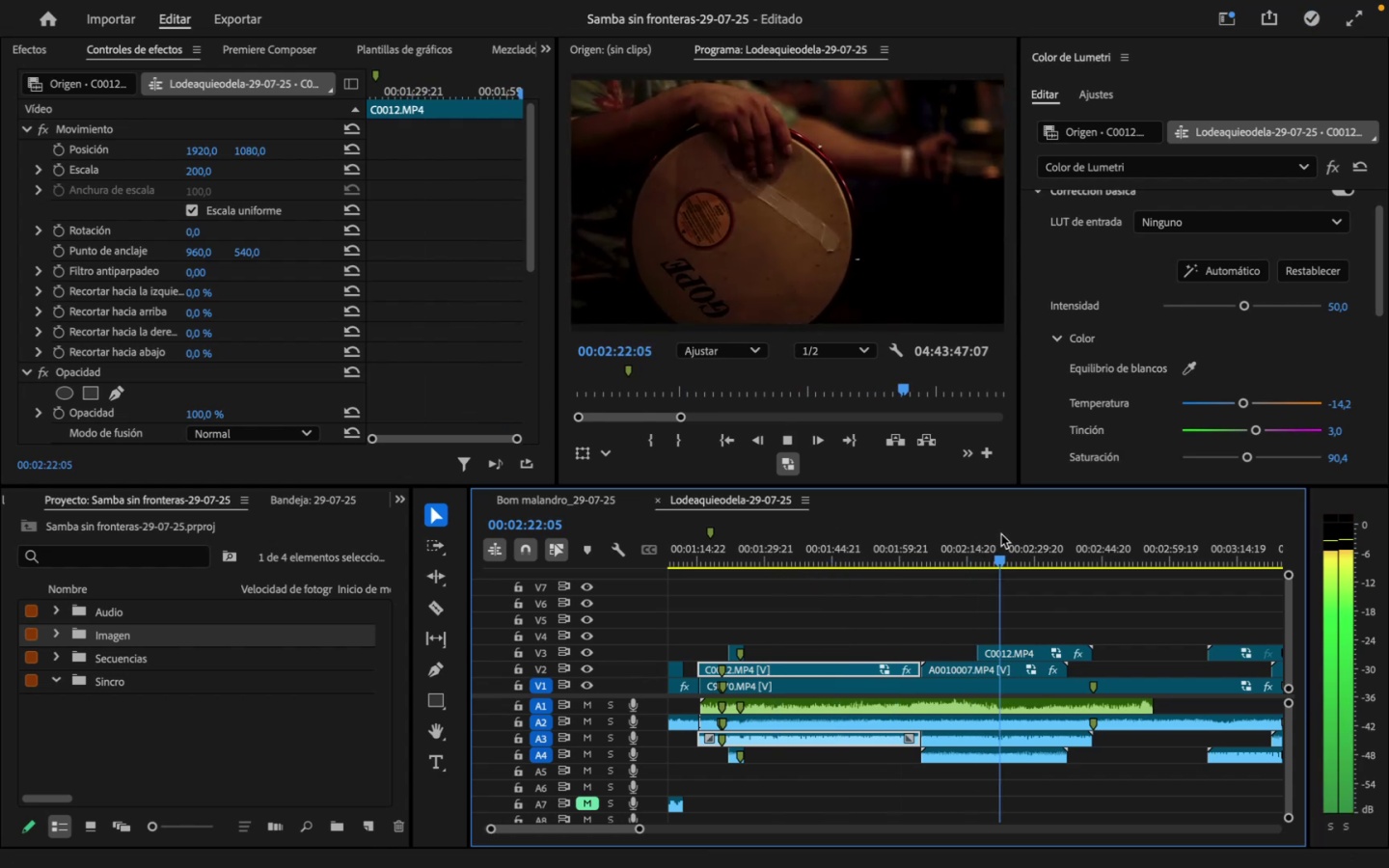 
key(Space)
 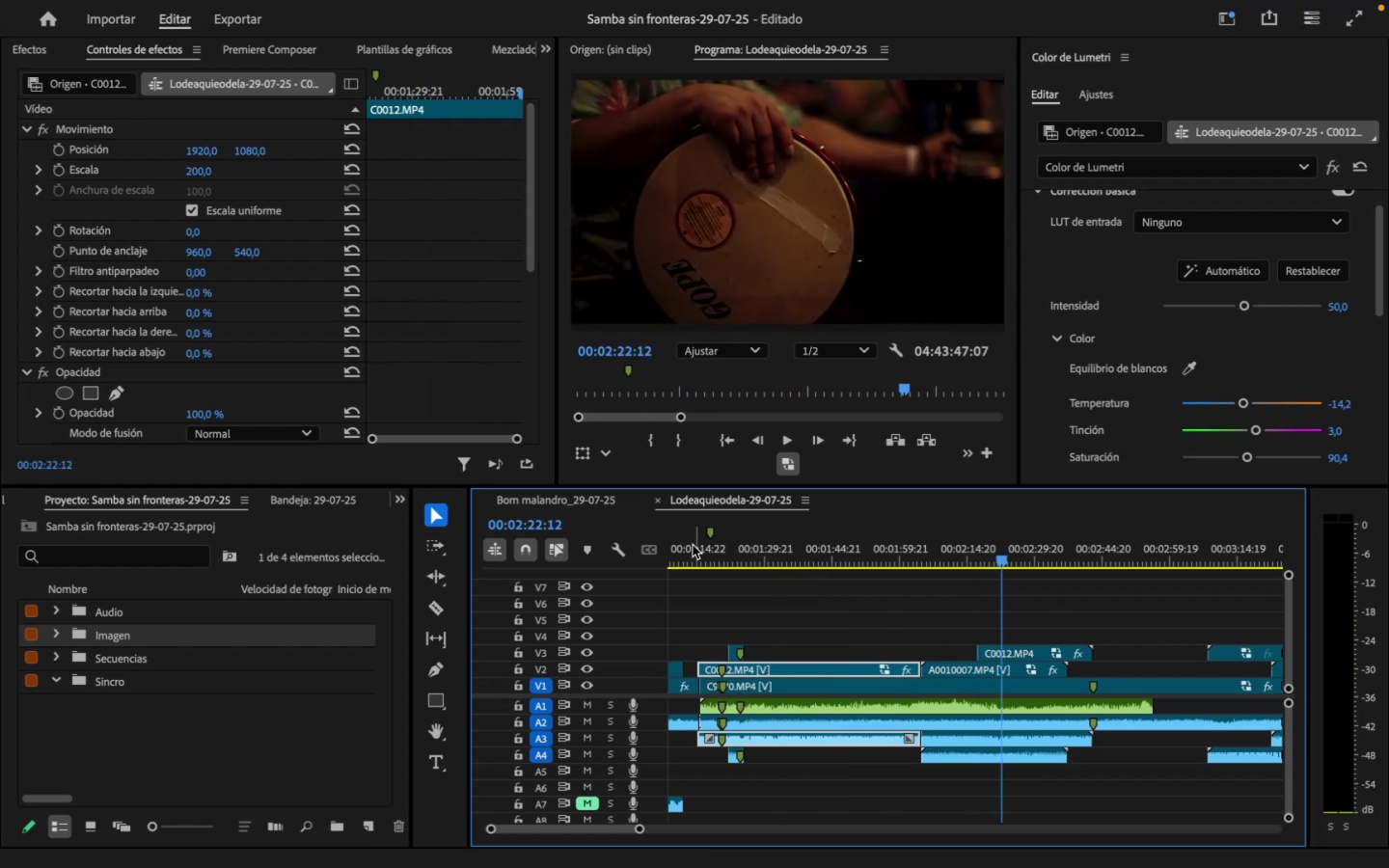 
left_click([686, 540])
 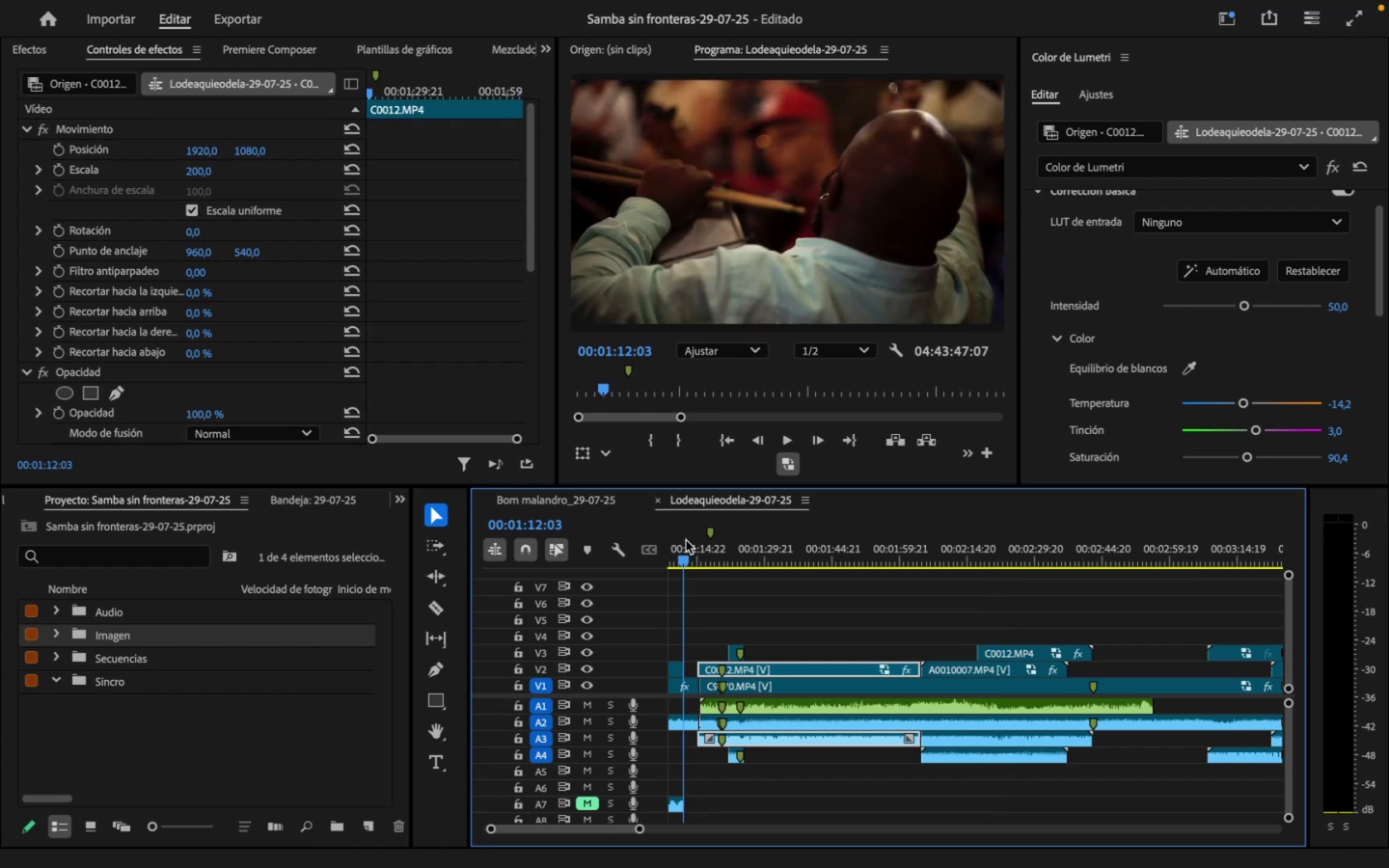 
key(Space)
 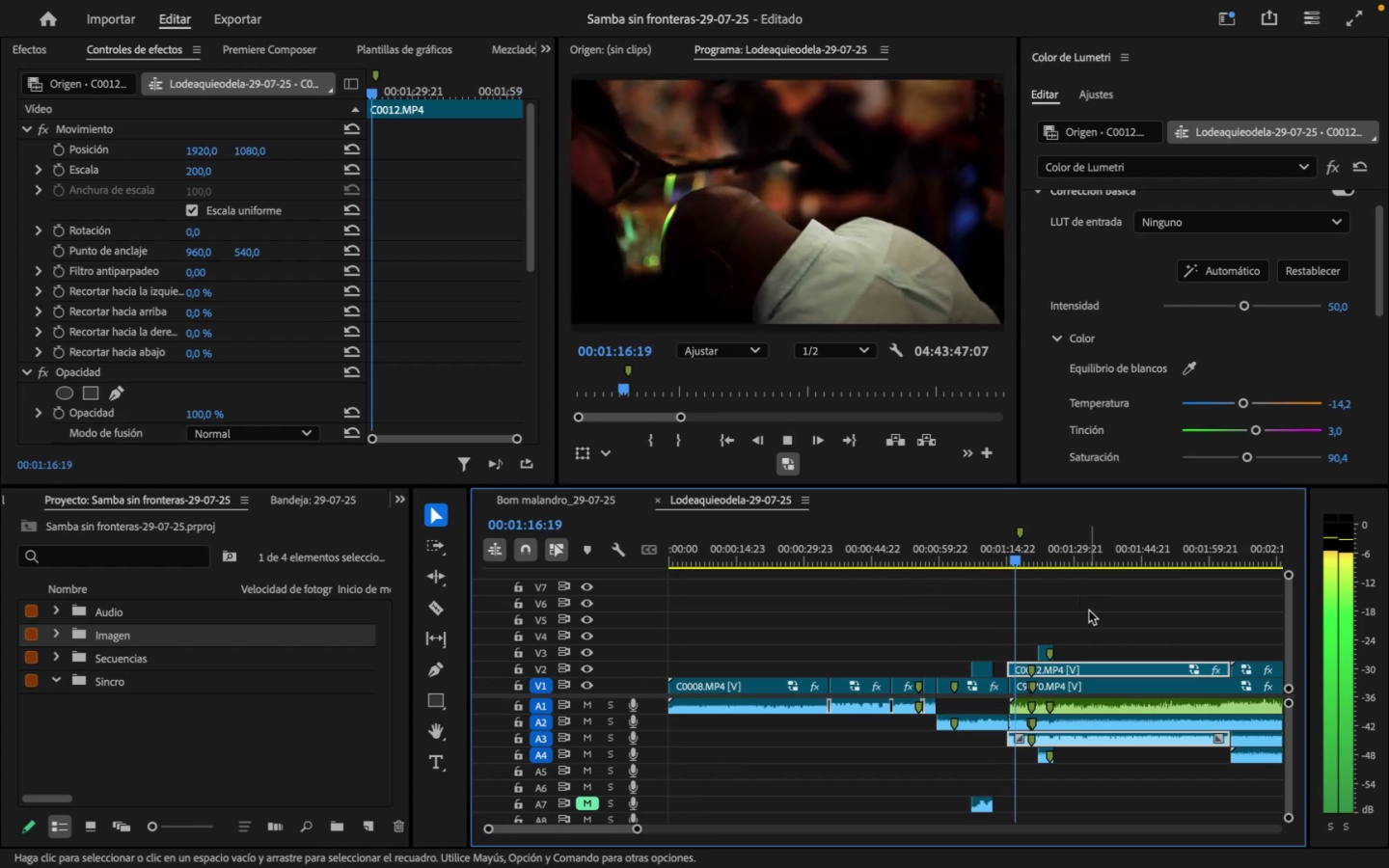 
wait(6.54)
 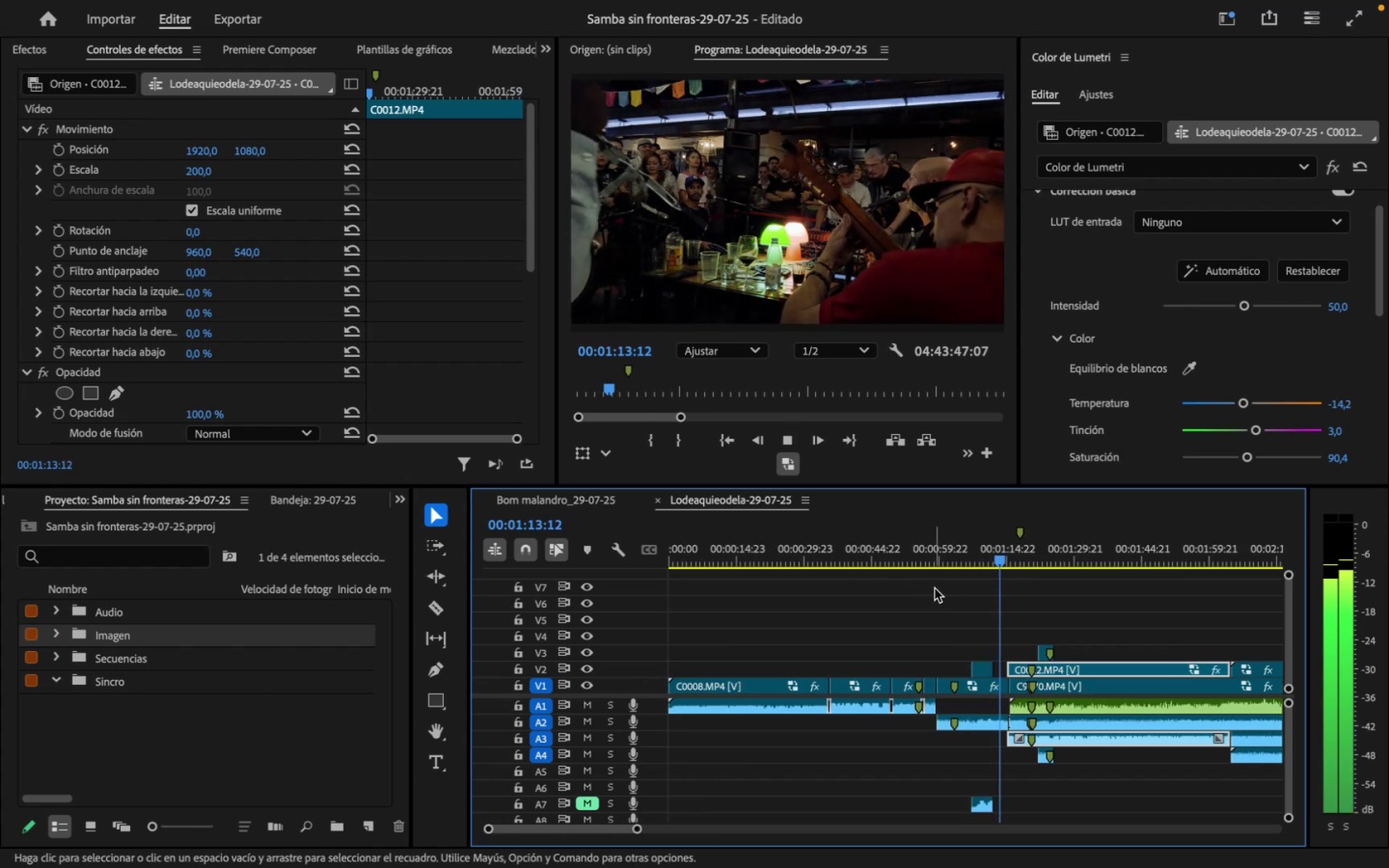 
key(Space)
 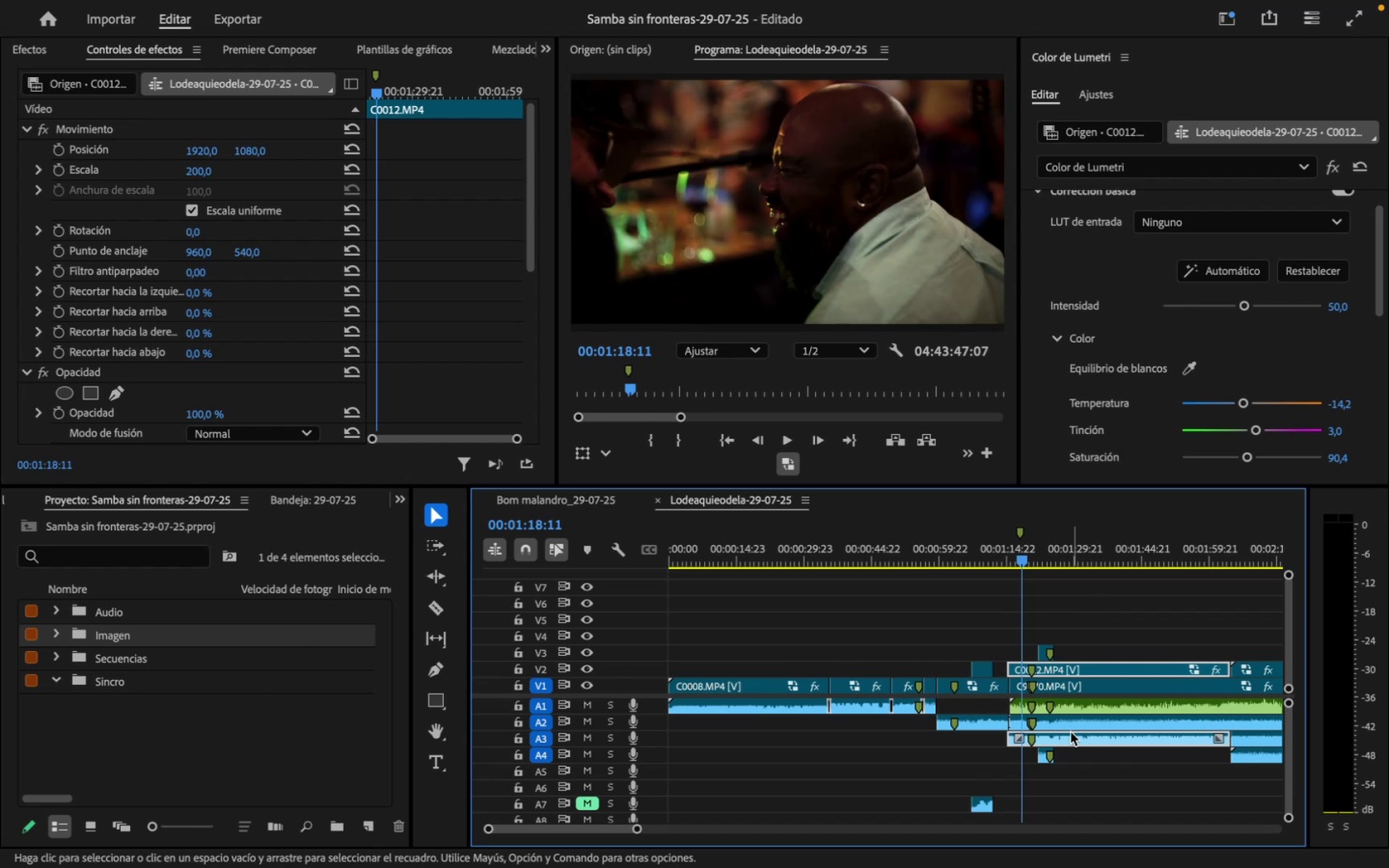 
wait(12.16)
 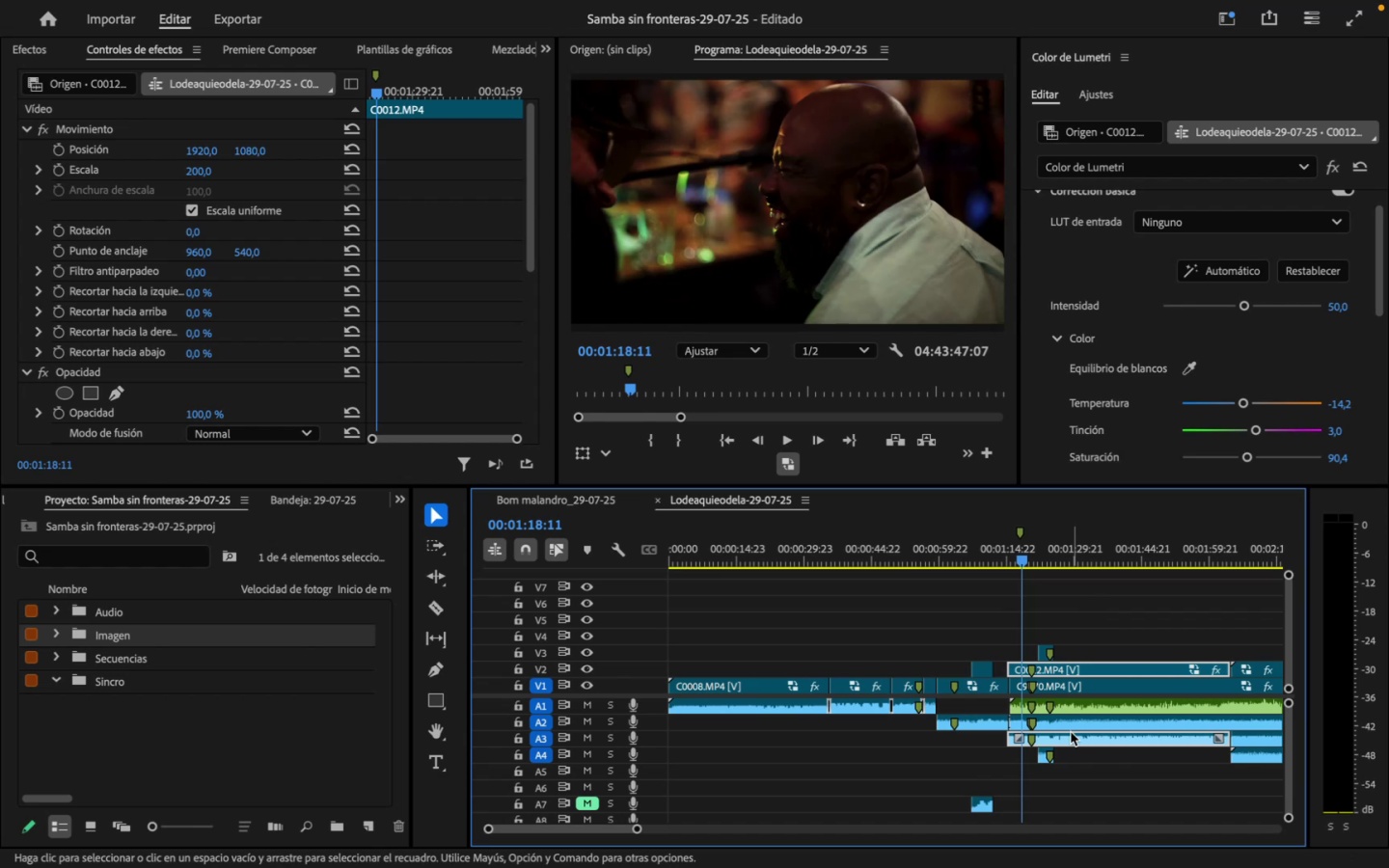 
mouse_move([1047, 831])
 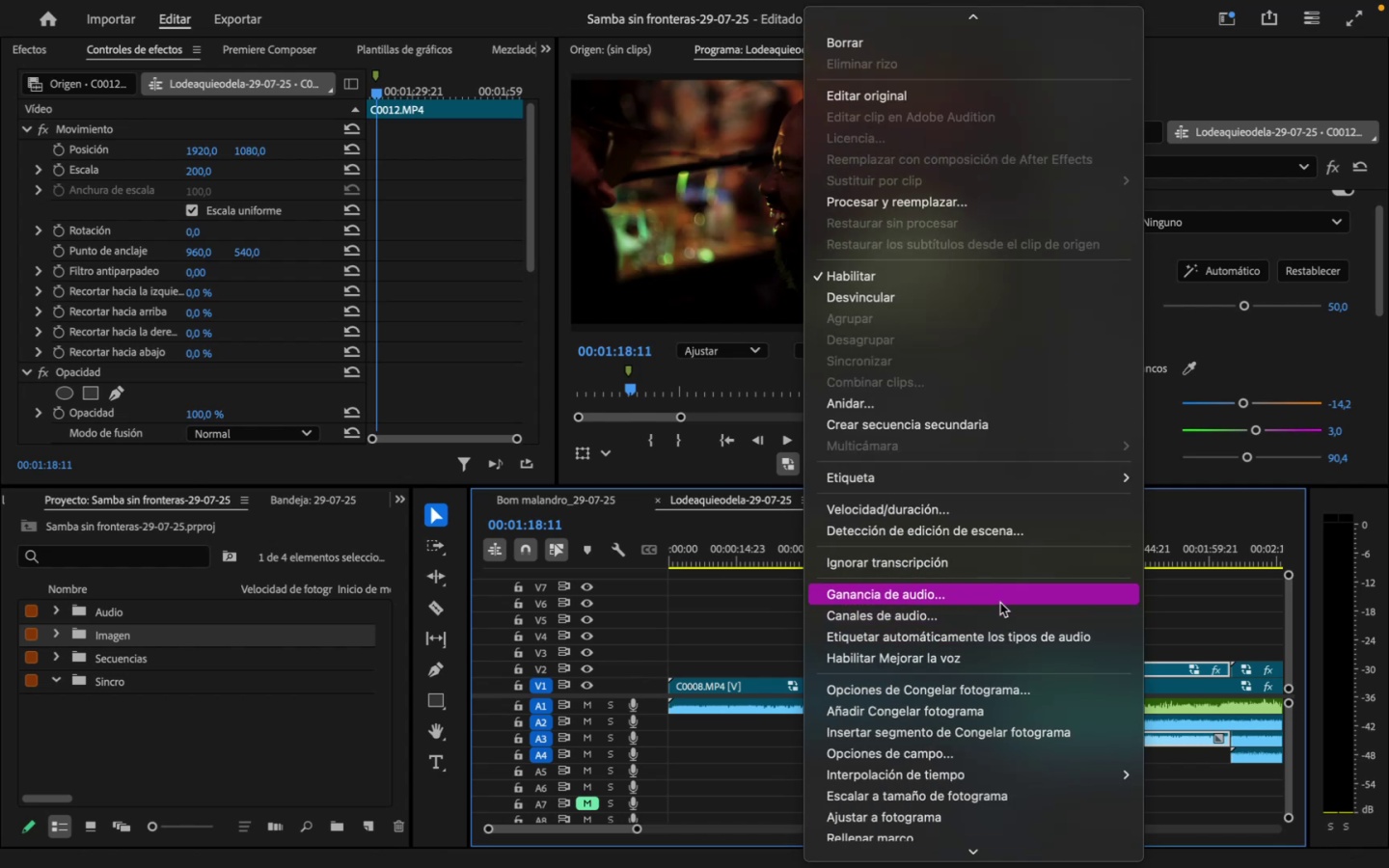 
left_click([998, 594])
 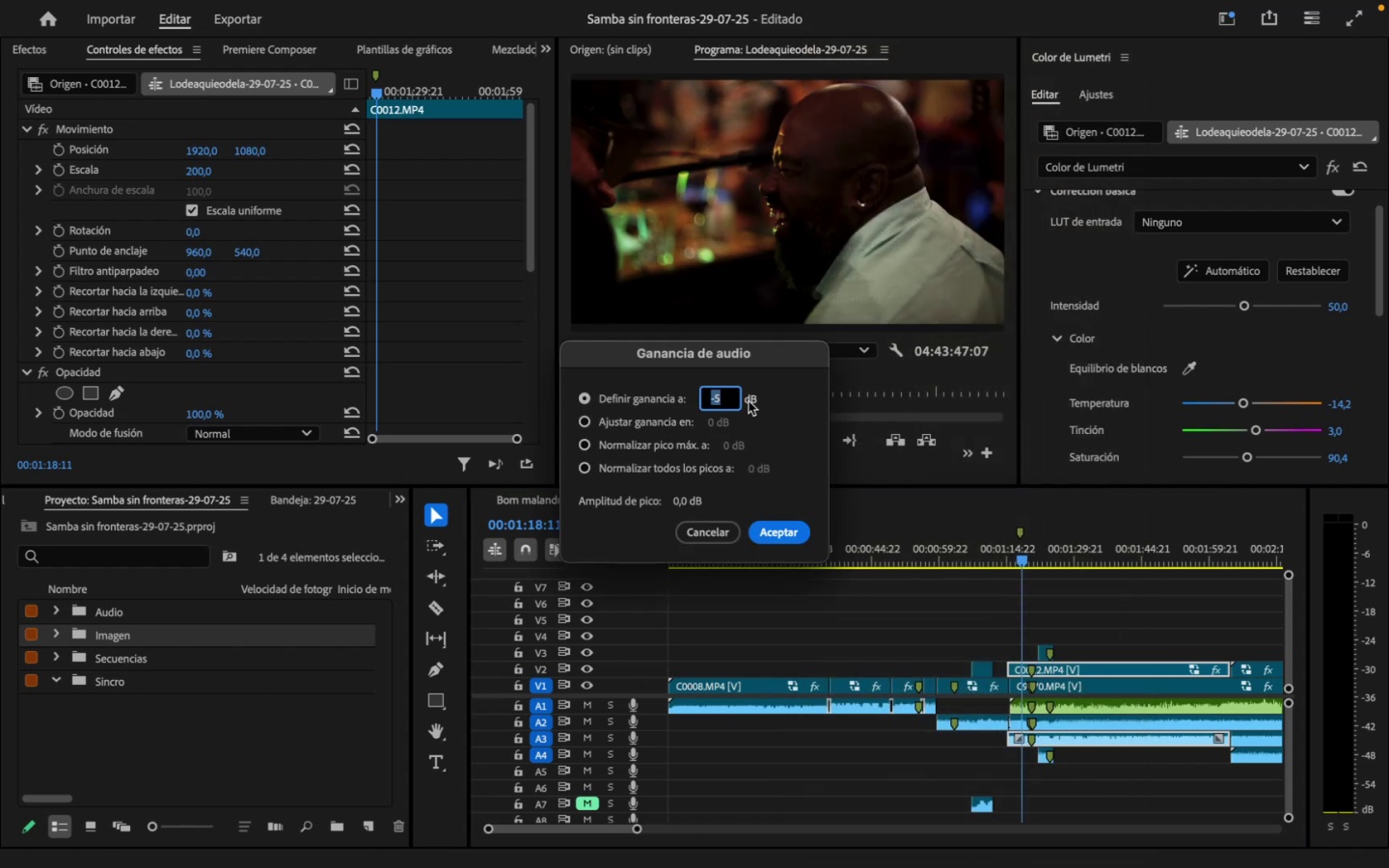 
left_click([730, 394])
 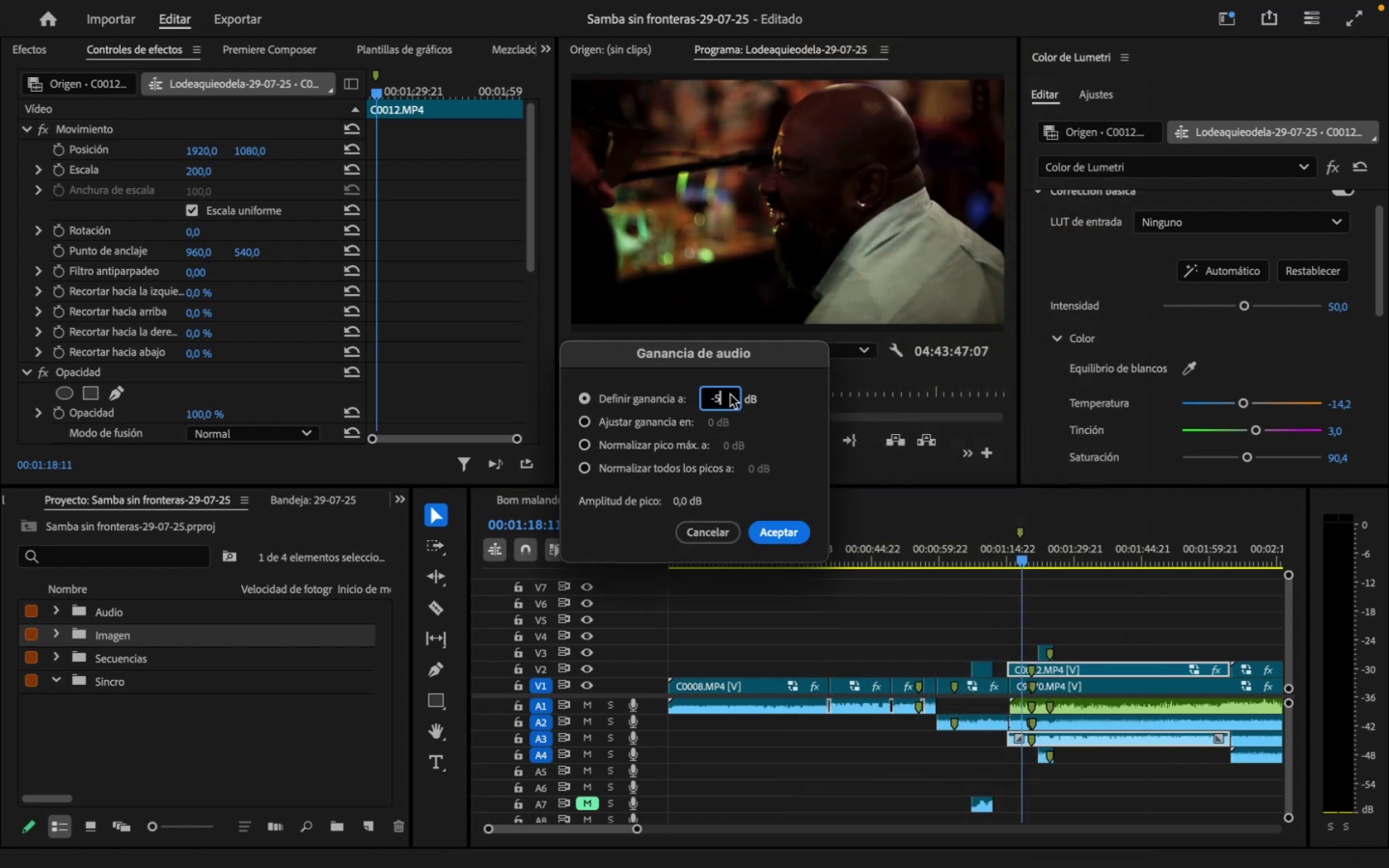 
key(Backspace)
type(10)
 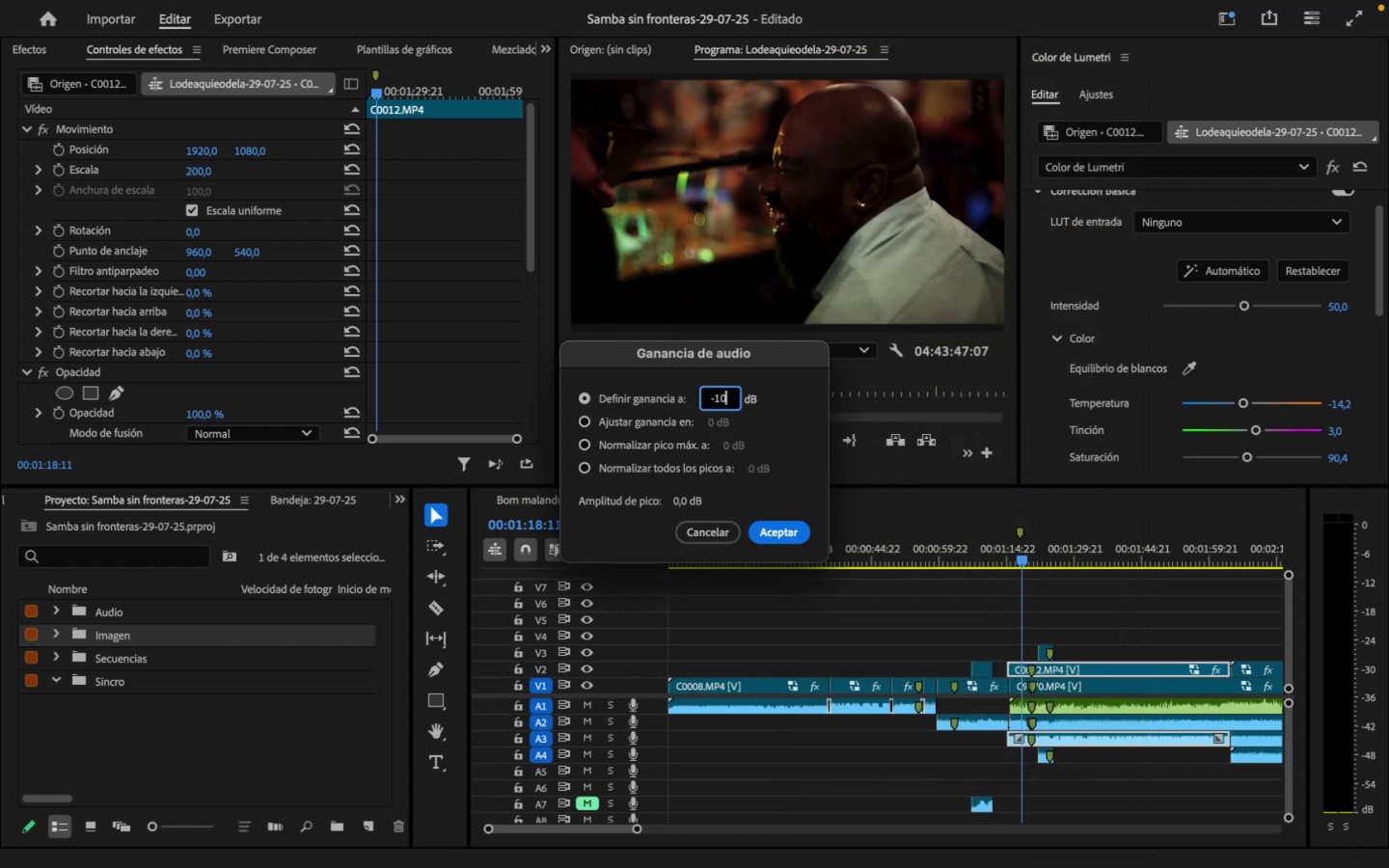 
key(Enter)
 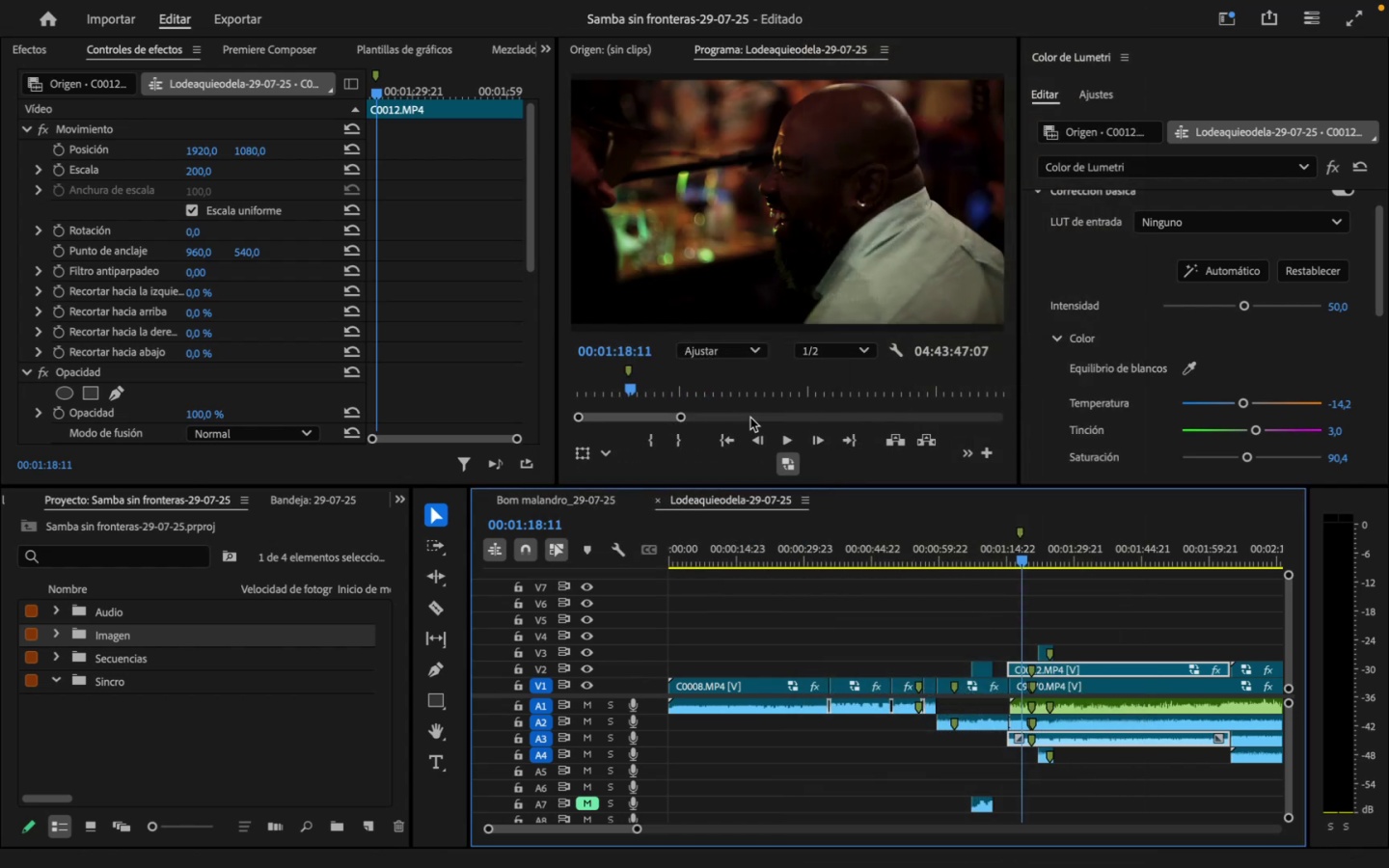 
key(Space)
 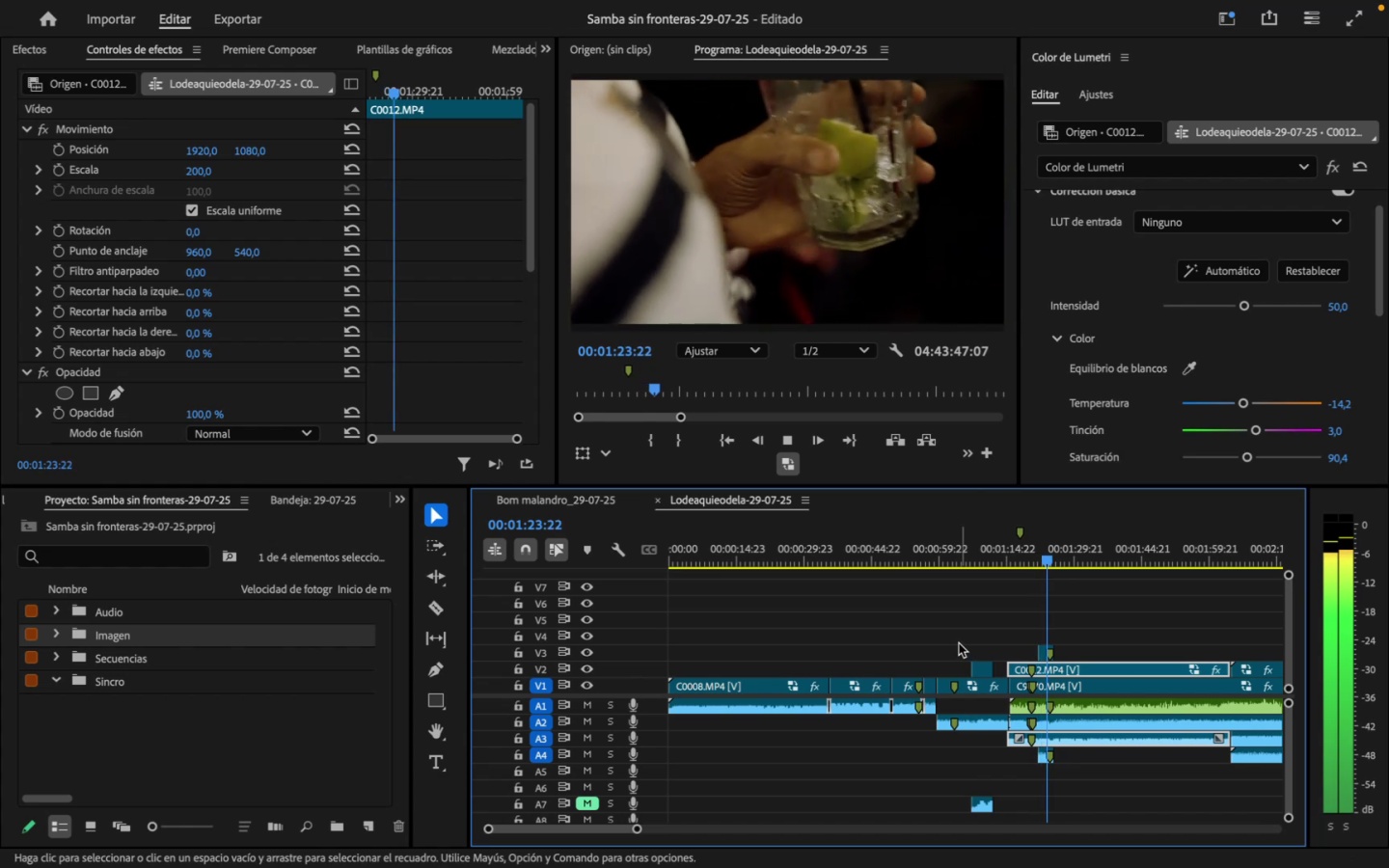 
wait(7.65)
 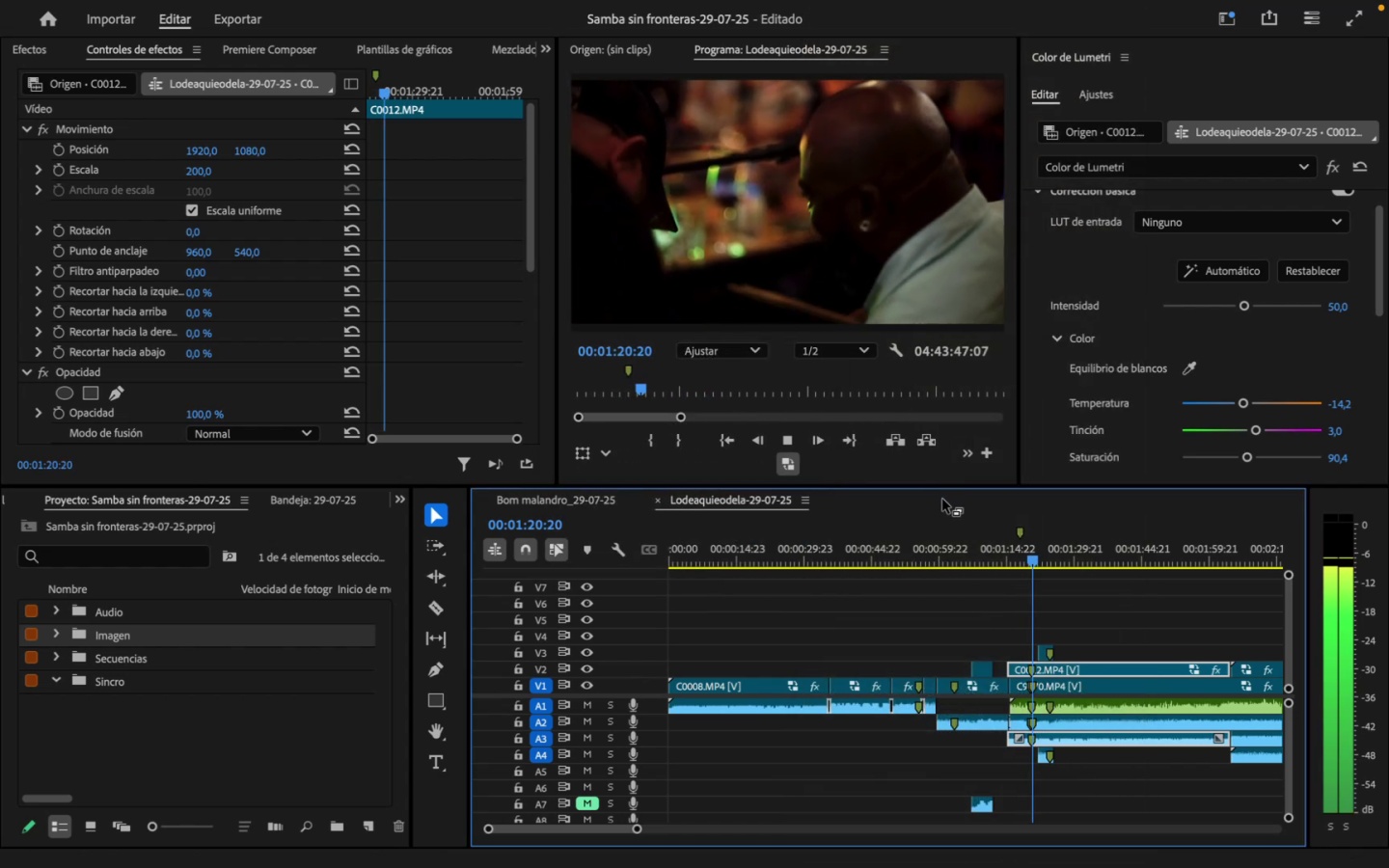 
key(Space)
 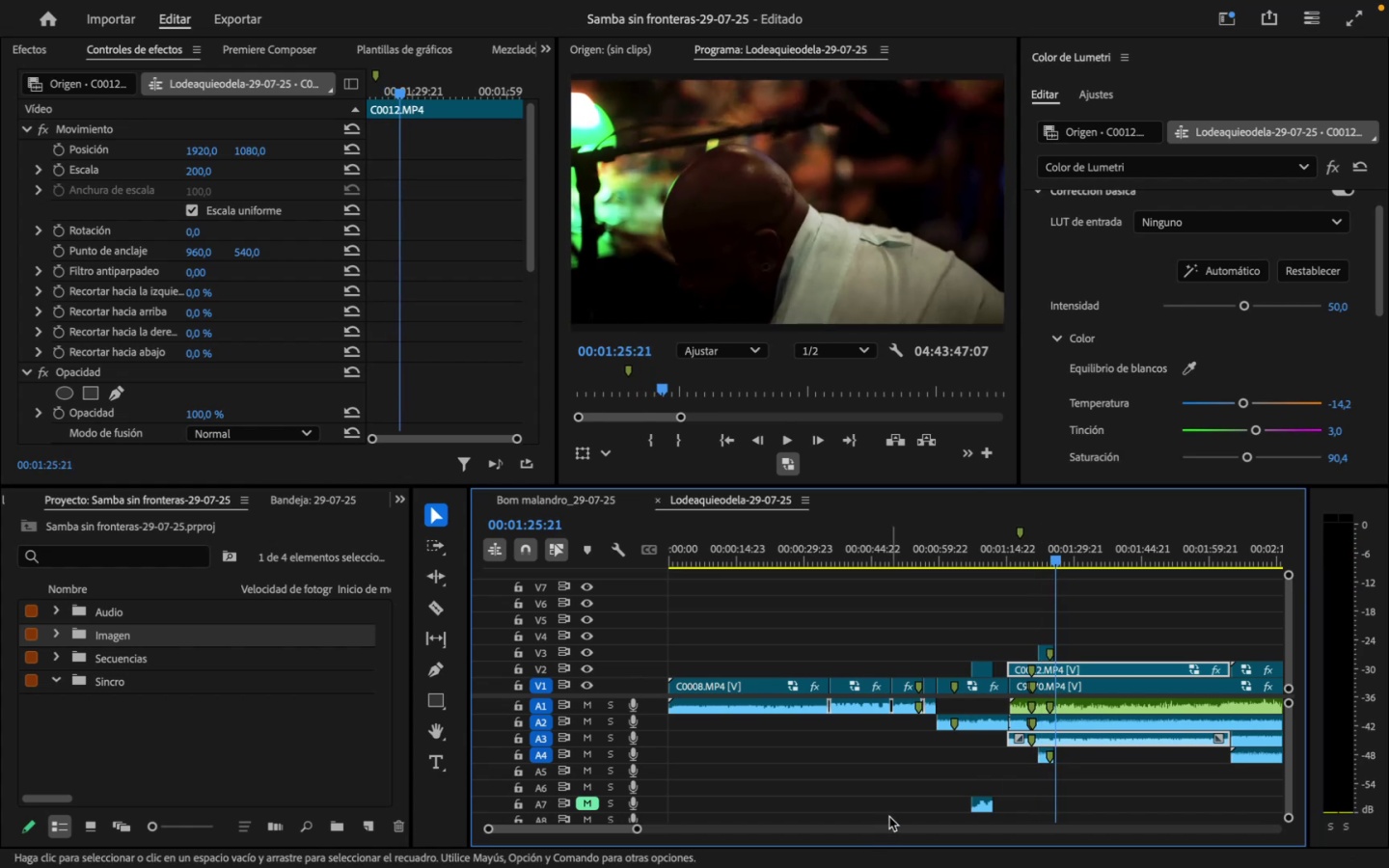 
key(Meta+CommandLeft)
 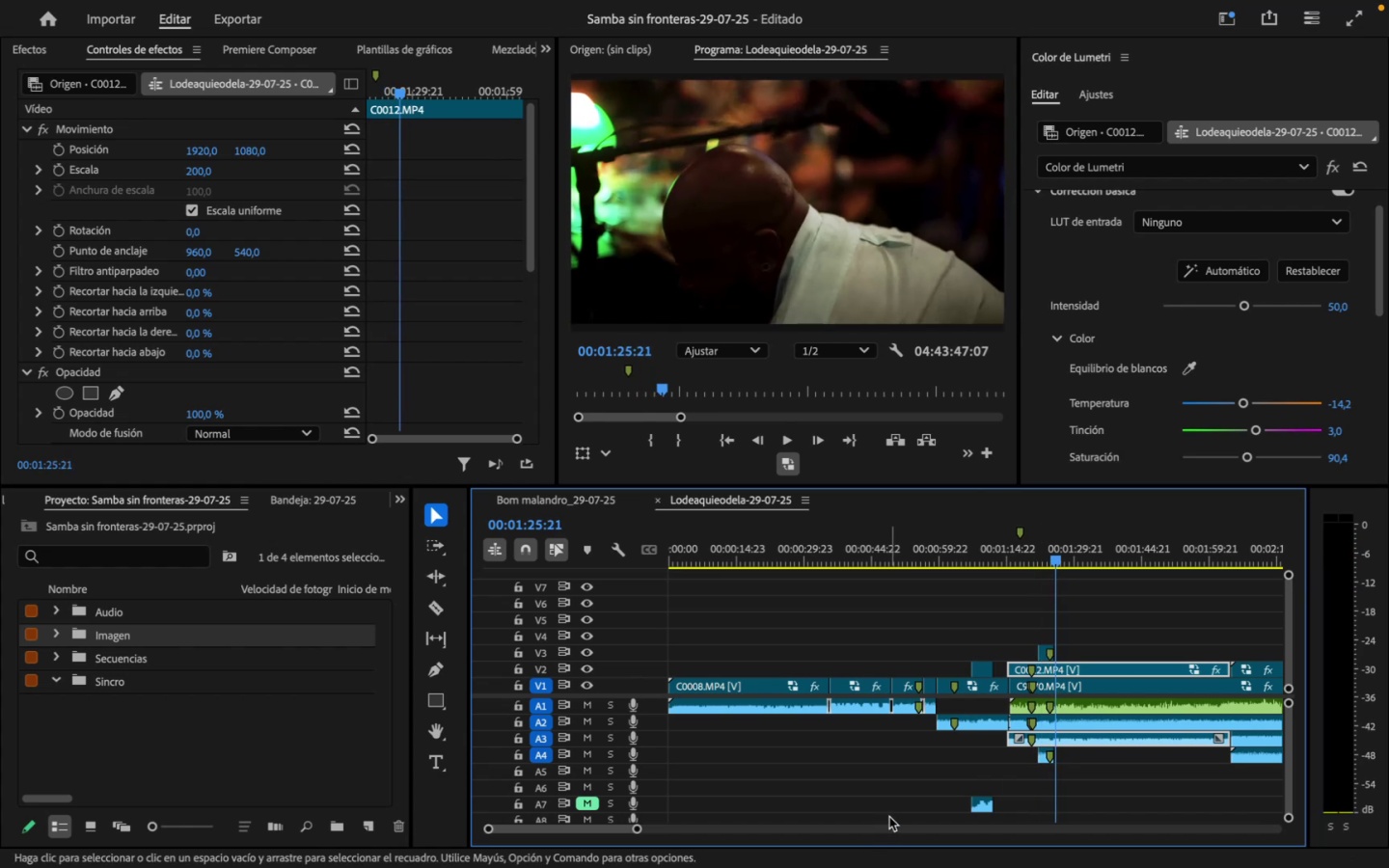 
key(Meta+S)
 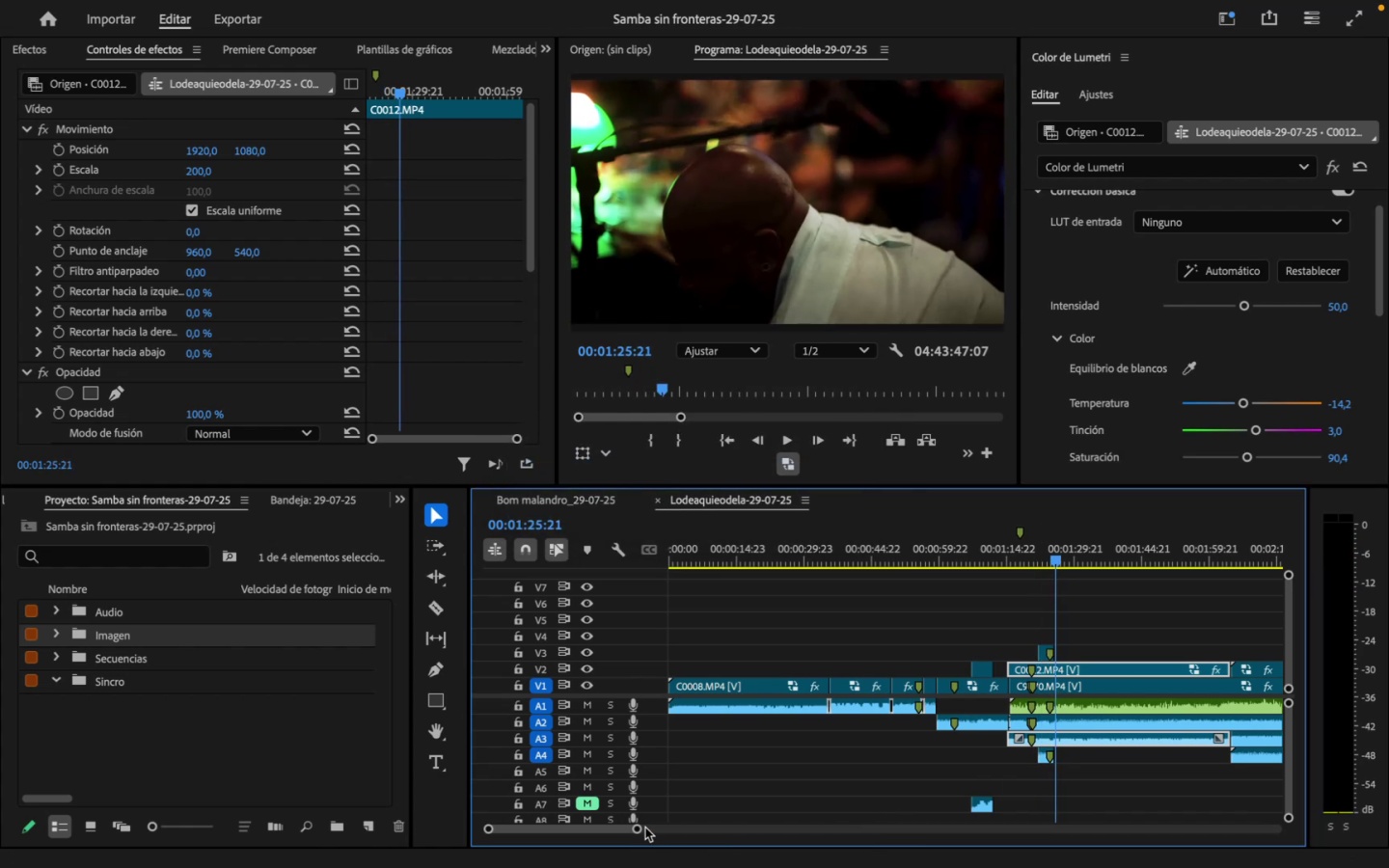 
left_click_drag(start_coordinate=[640, 828], to_coordinate=[686, 825])
 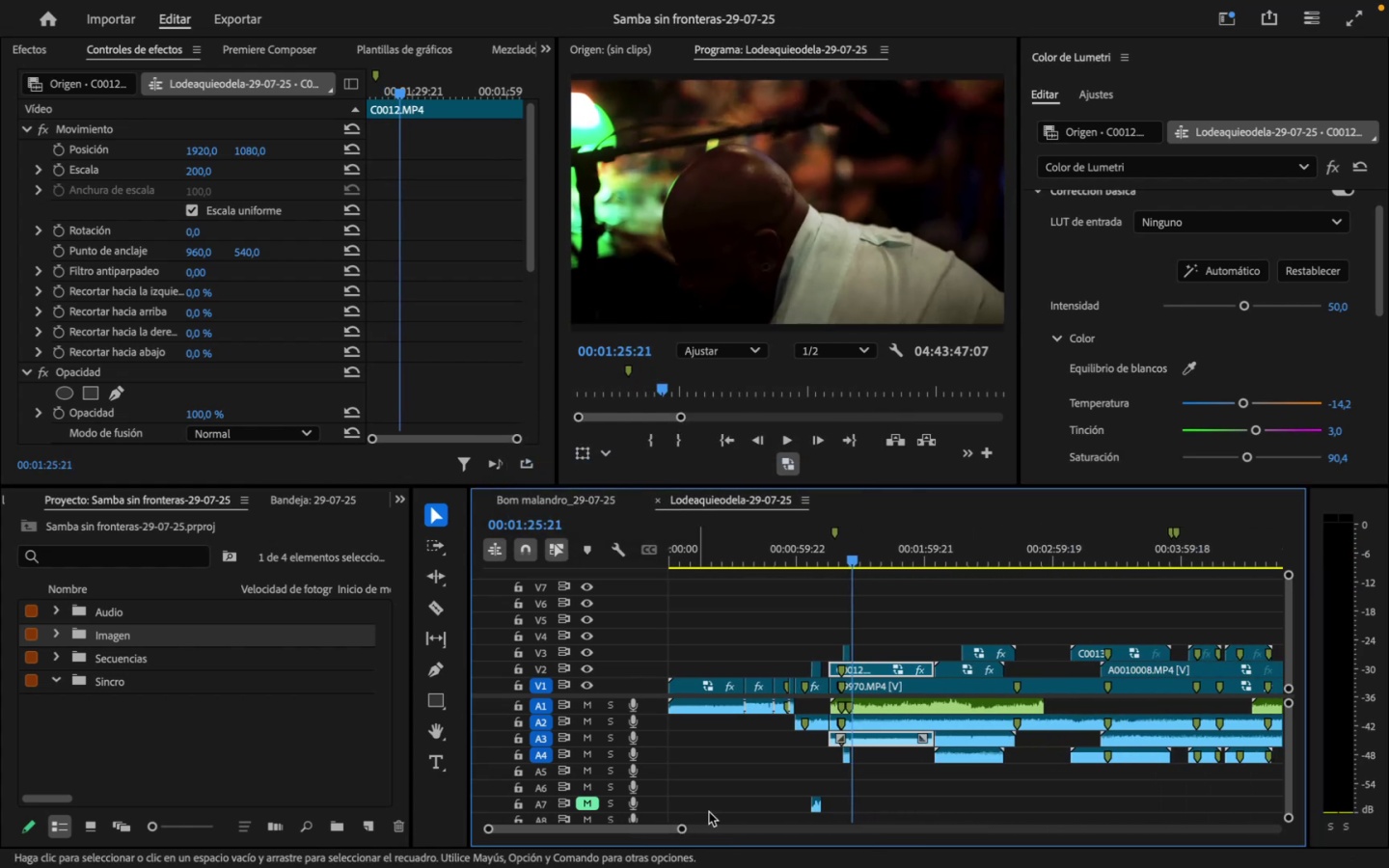 
key(Space)
 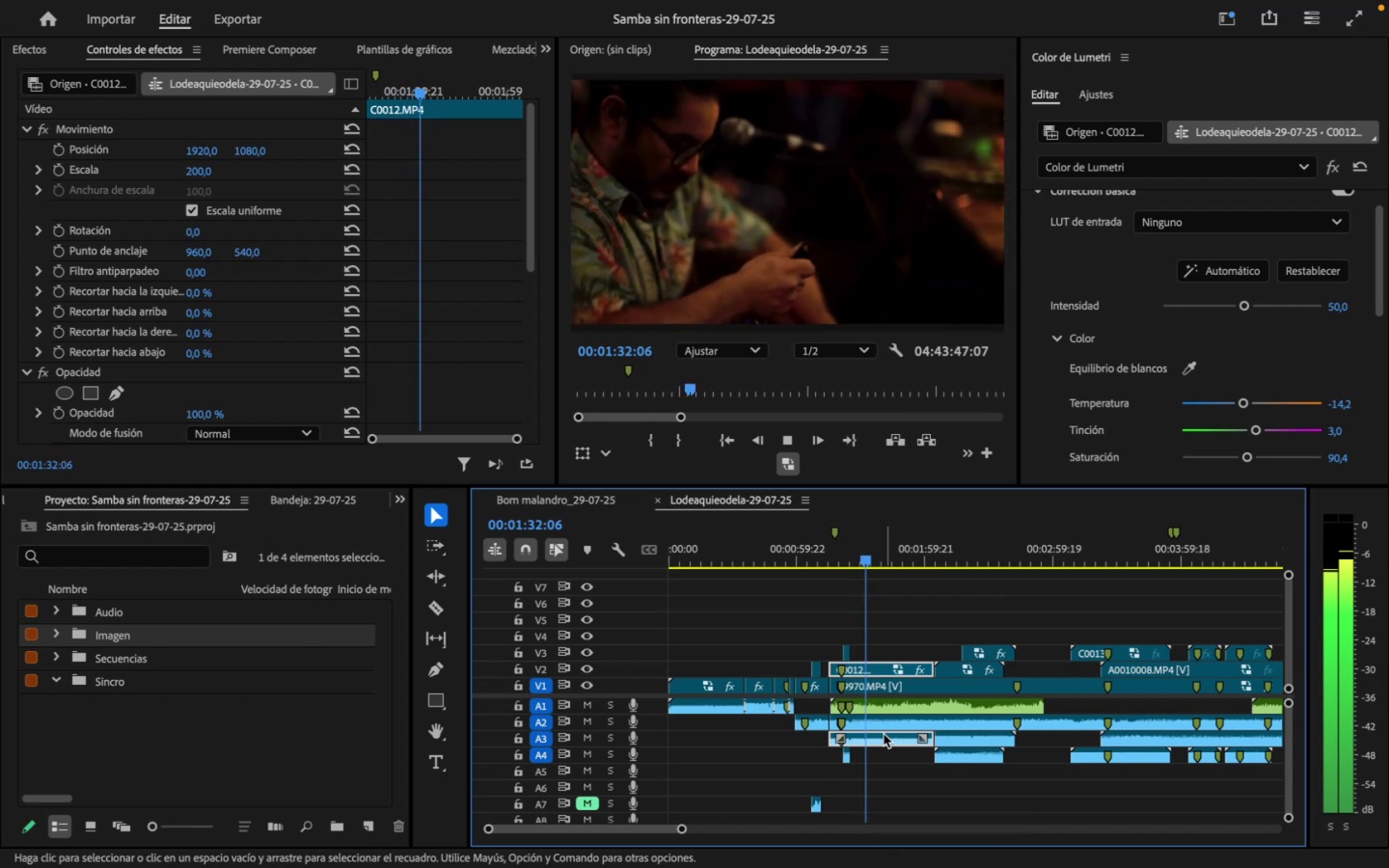 
wait(11.55)
 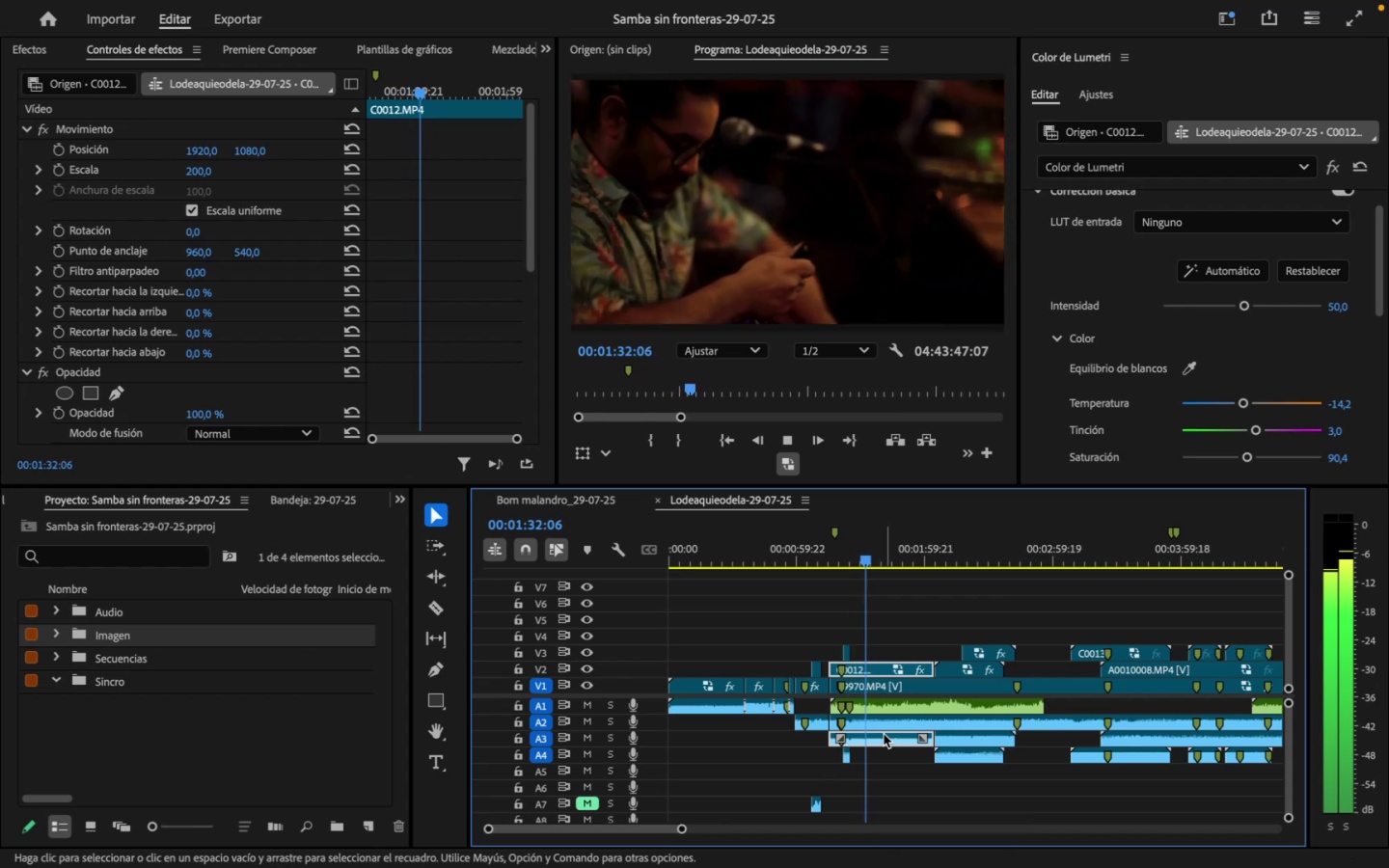 
left_click([951, 668])
 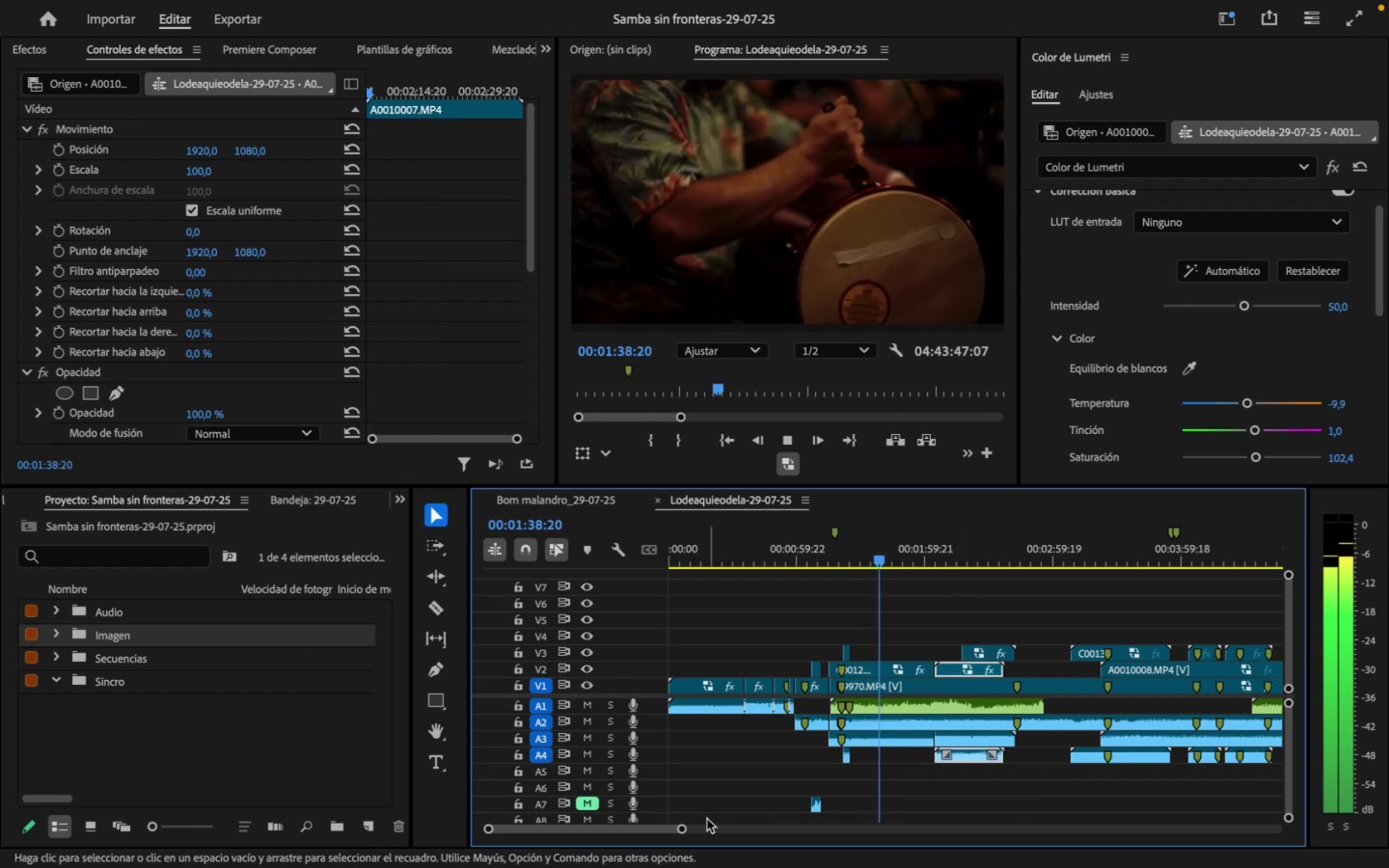 
left_click_drag(start_coordinate=[683, 829], to_coordinate=[676, 828])
 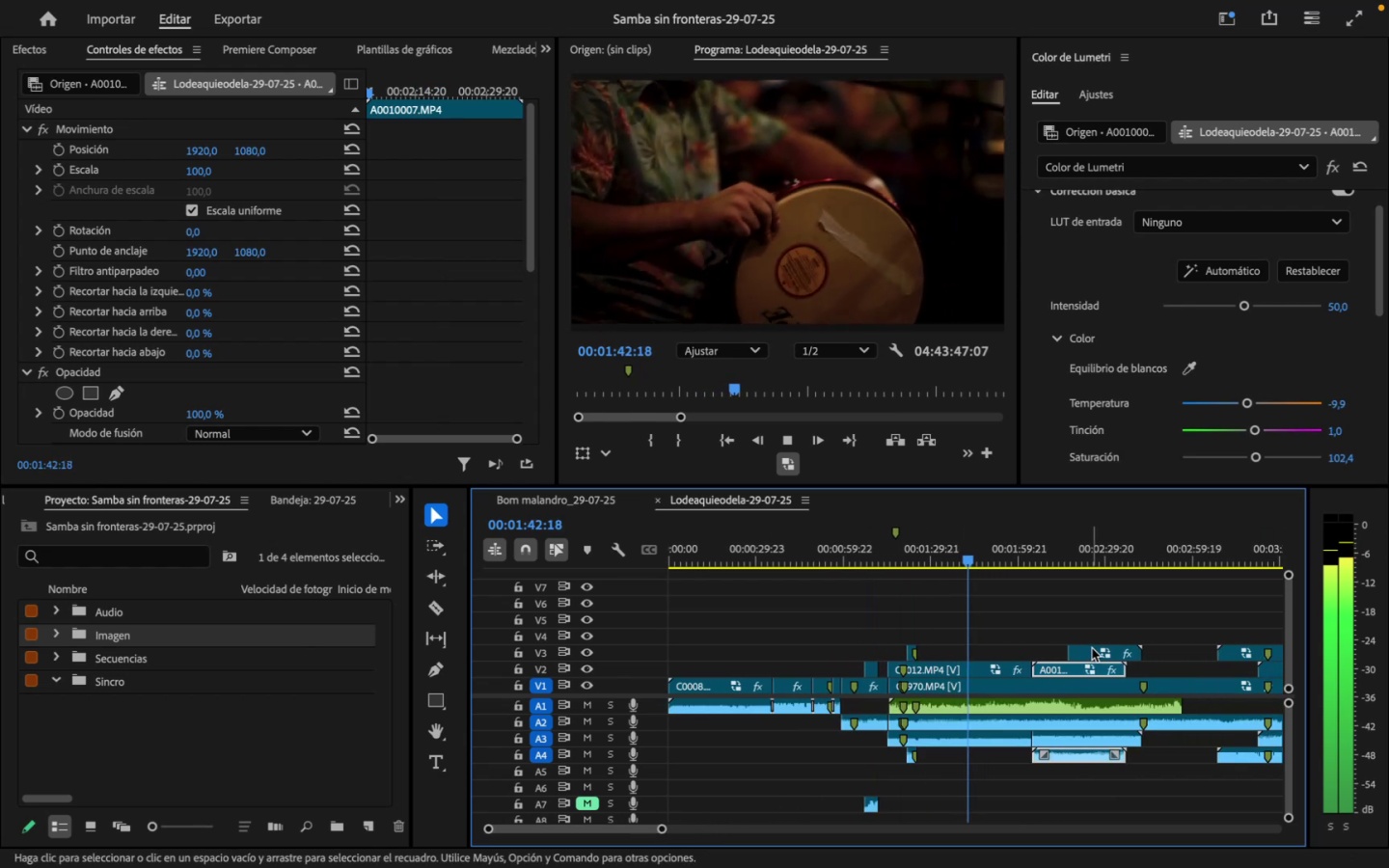 
left_click([1095, 647])
 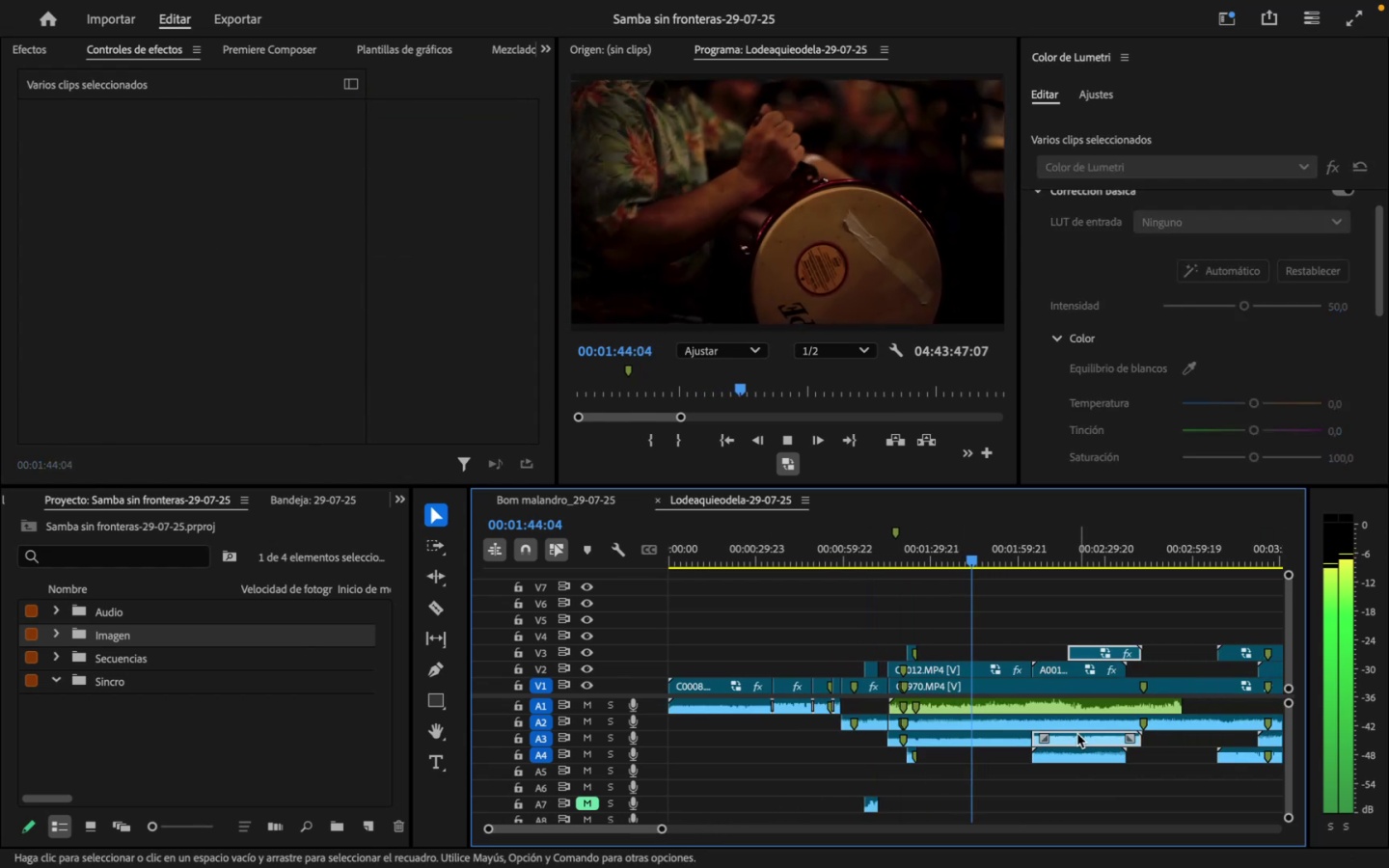 
right_click([1077, 734])
 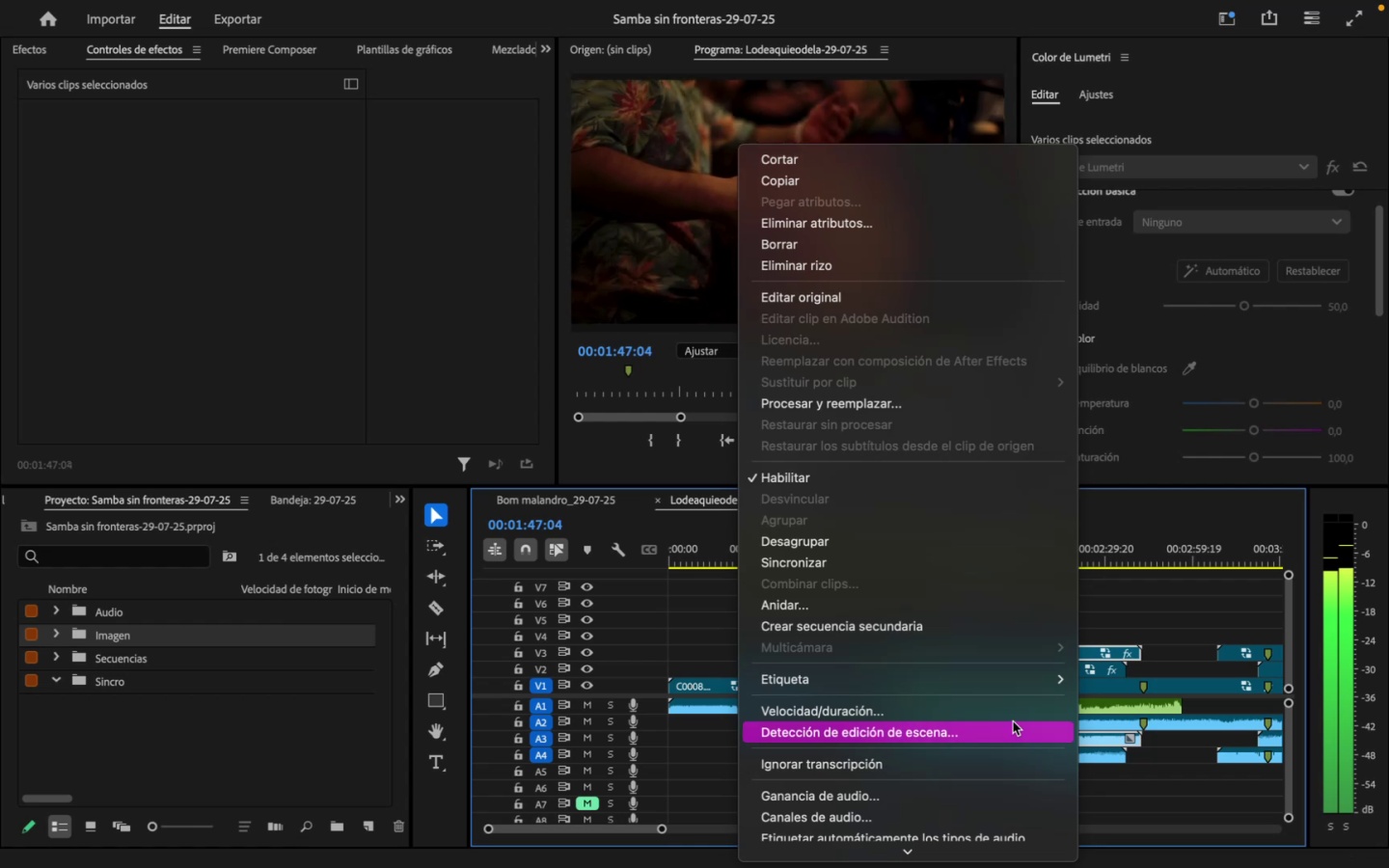 
left_click([1008, 788])
 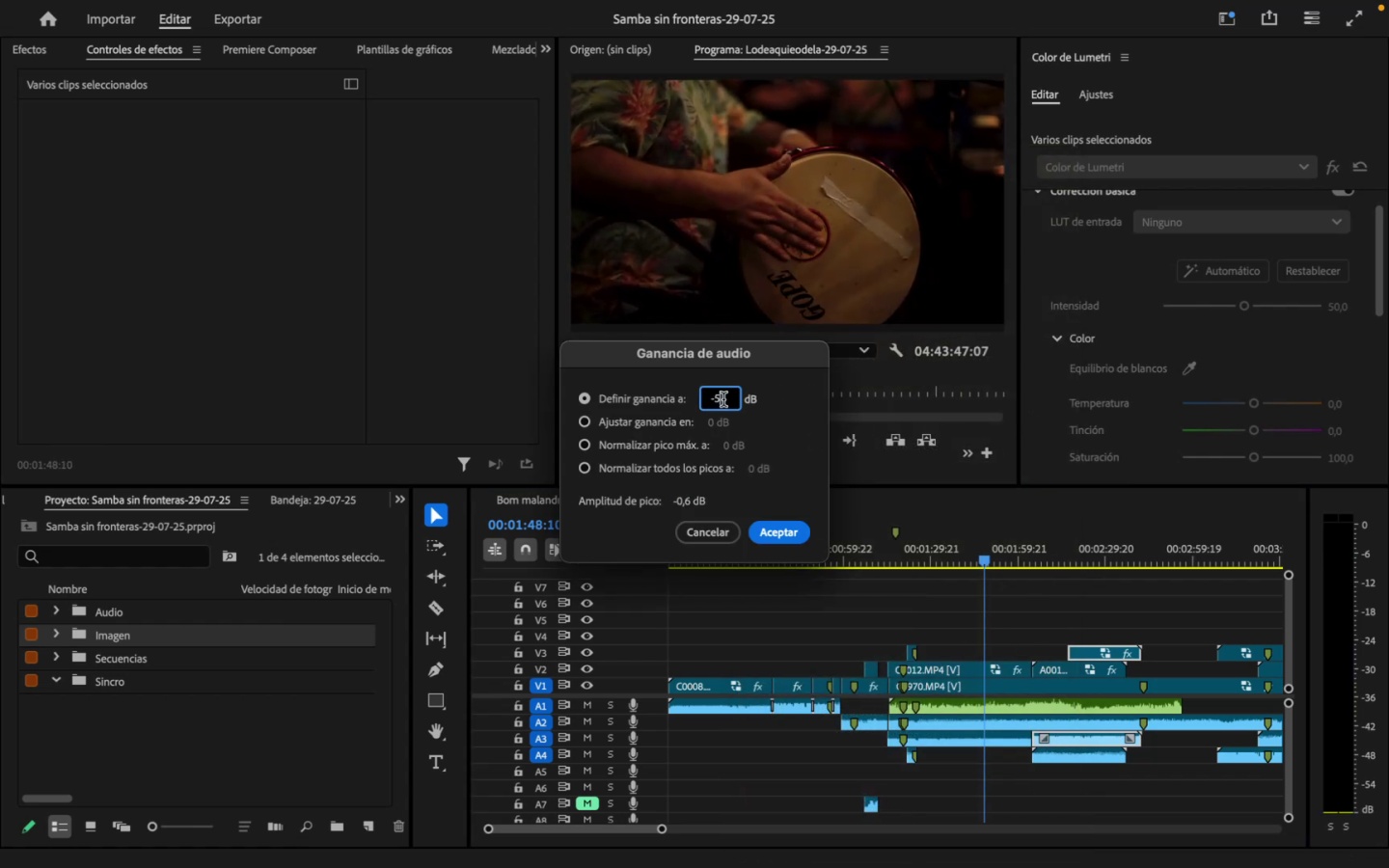 
key(Backspace)
type(10)
 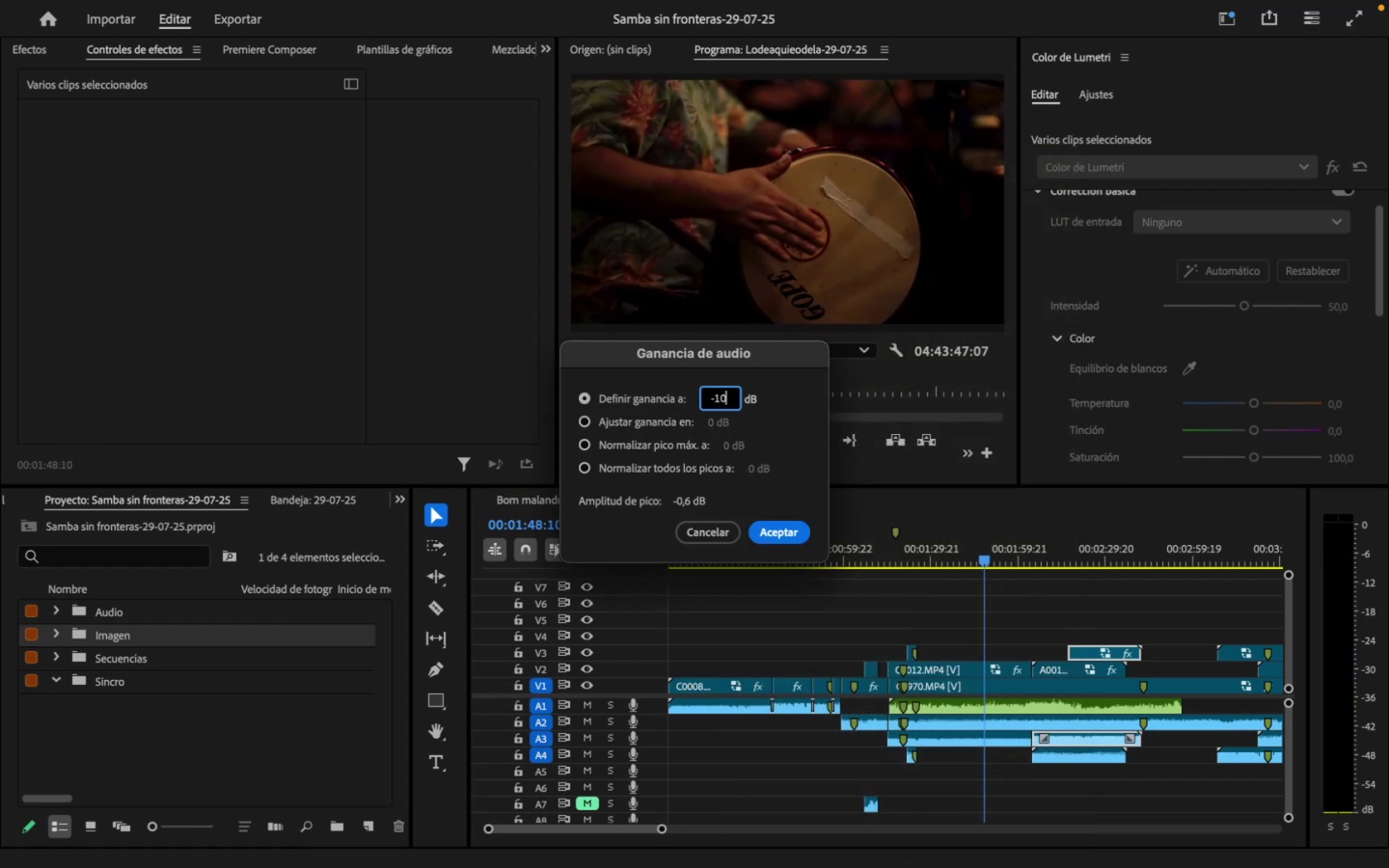 
key(Enter)
 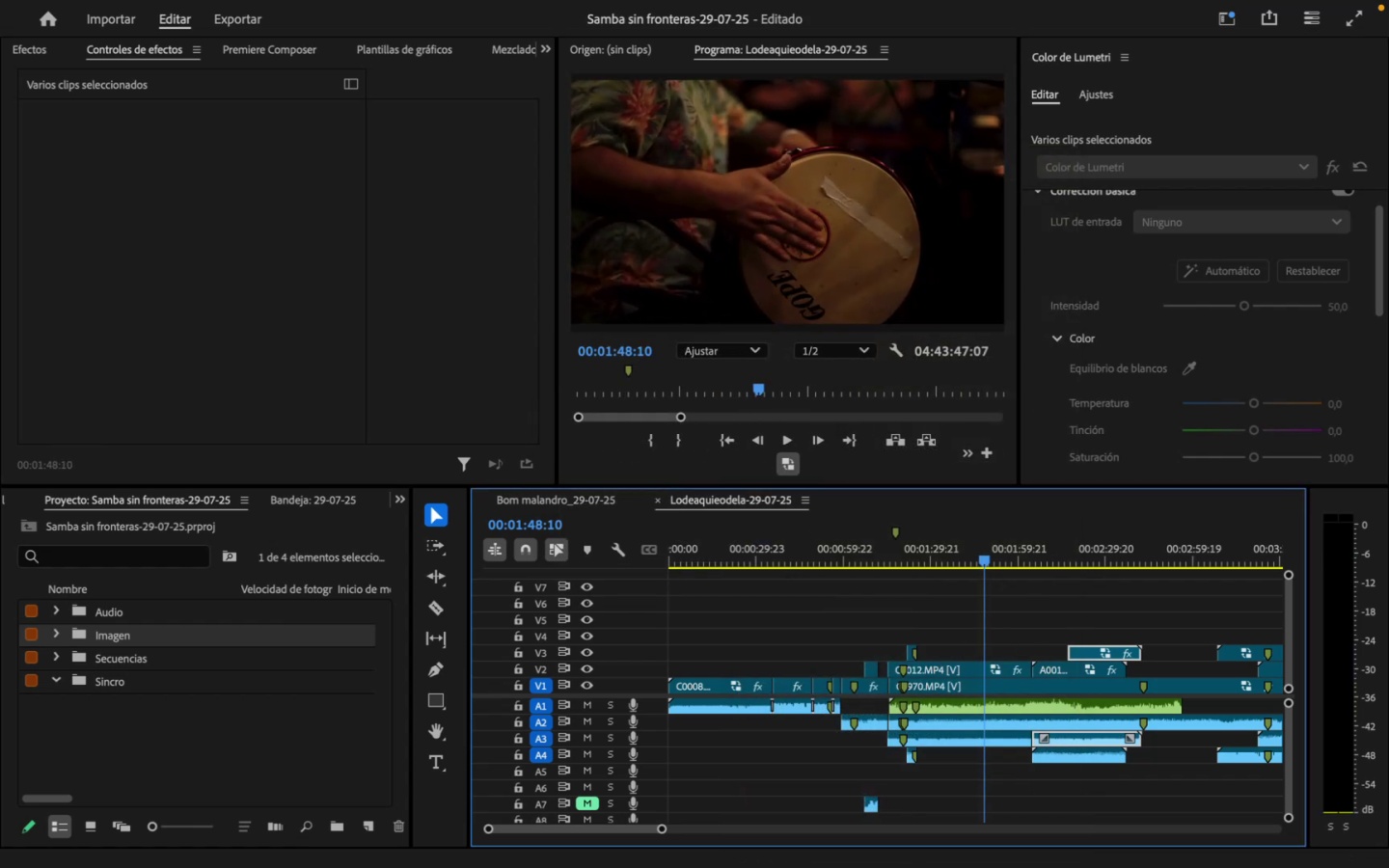 
key(Space)
 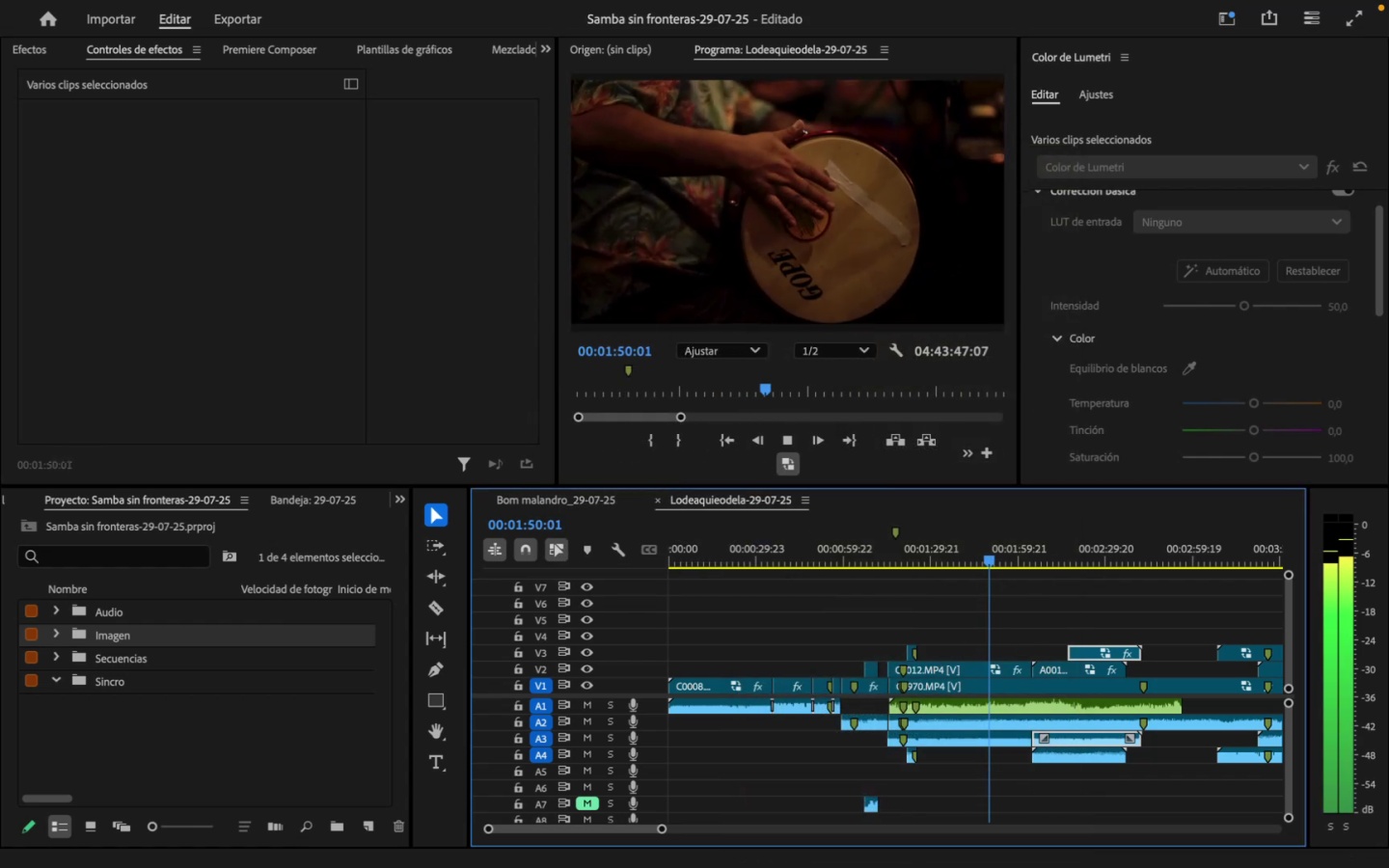 
key(Space)
 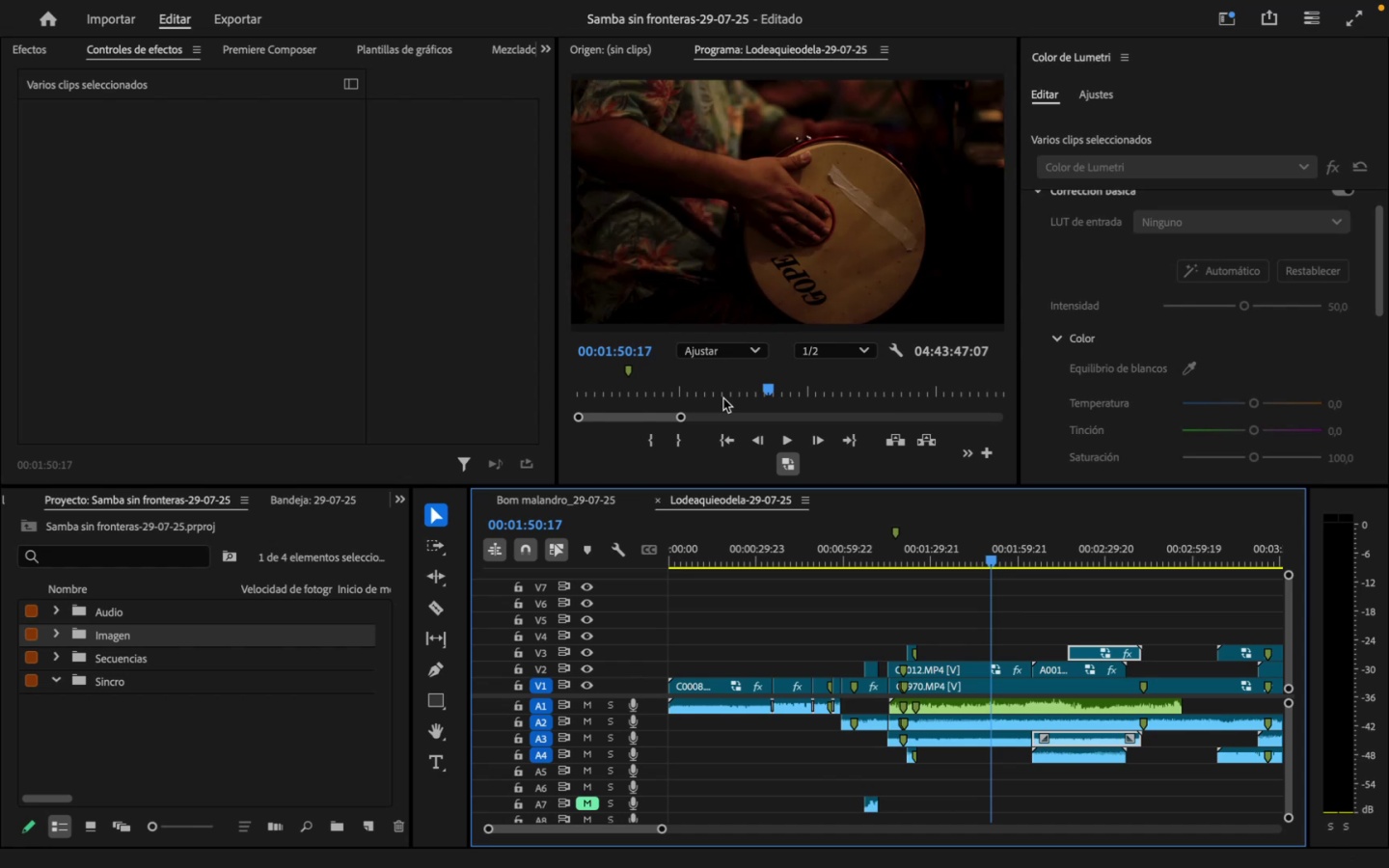 
key(Space)
 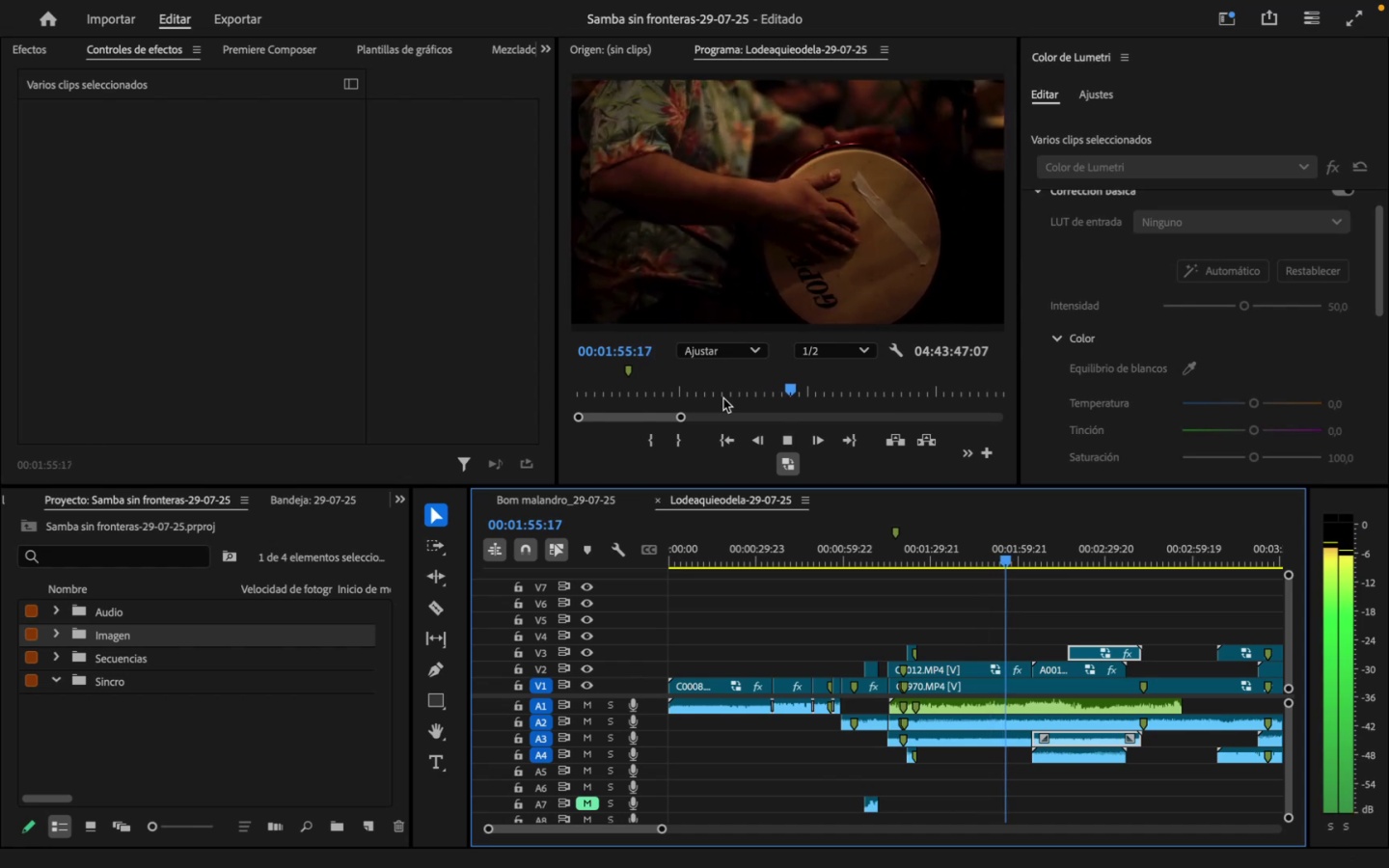 
wait(6.89)
 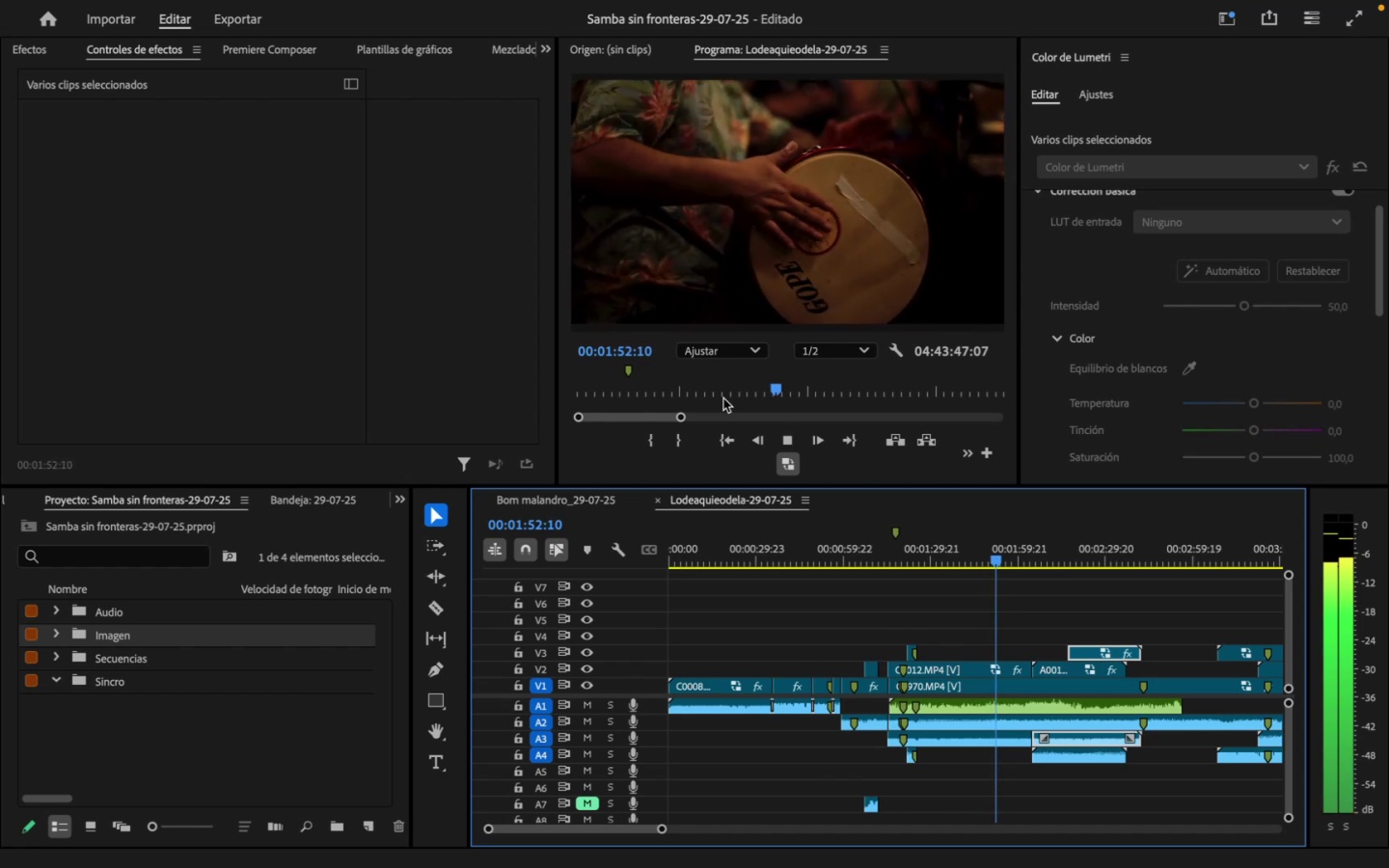 
left_click([1364, 15])
 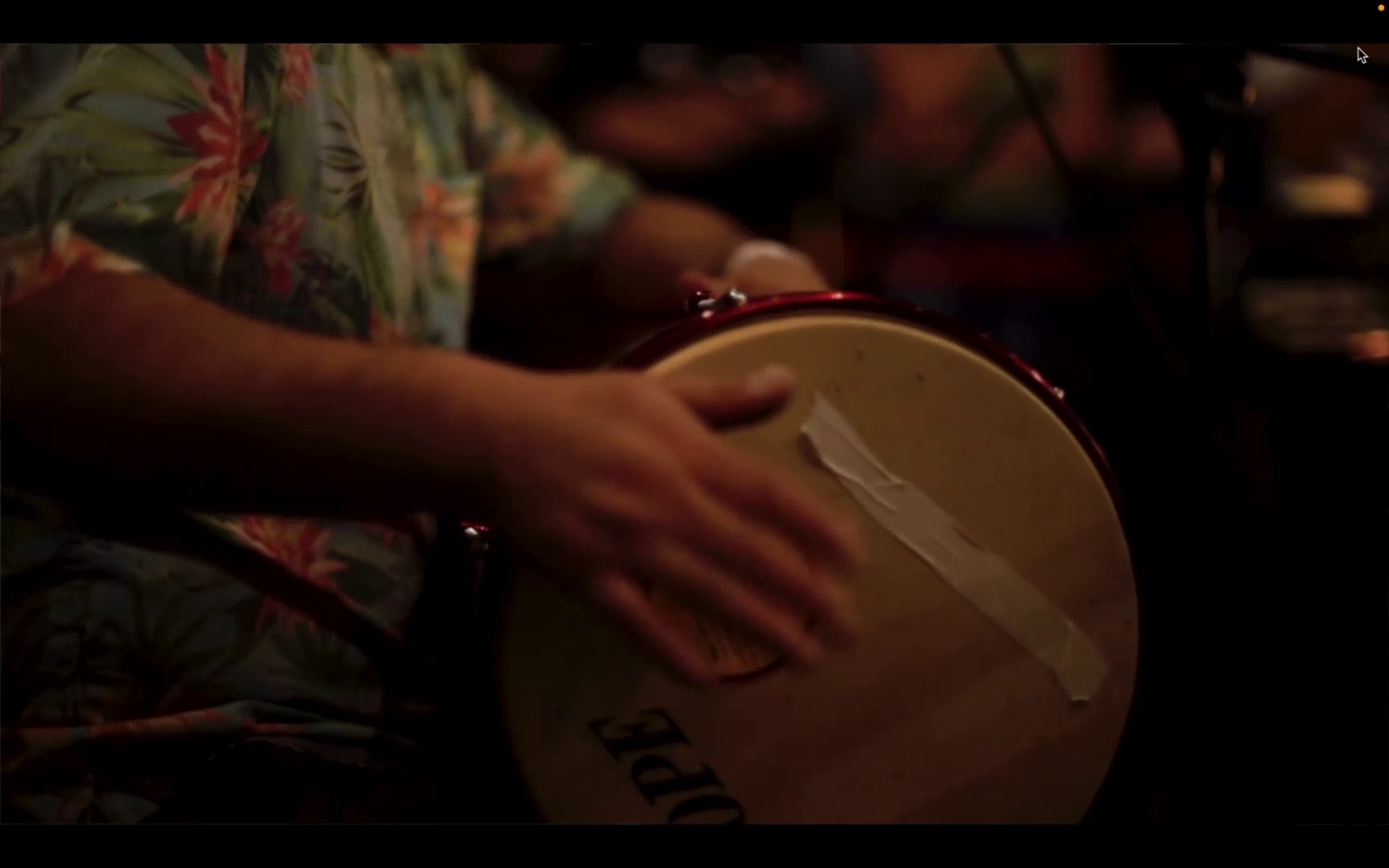 
key(Escape)
 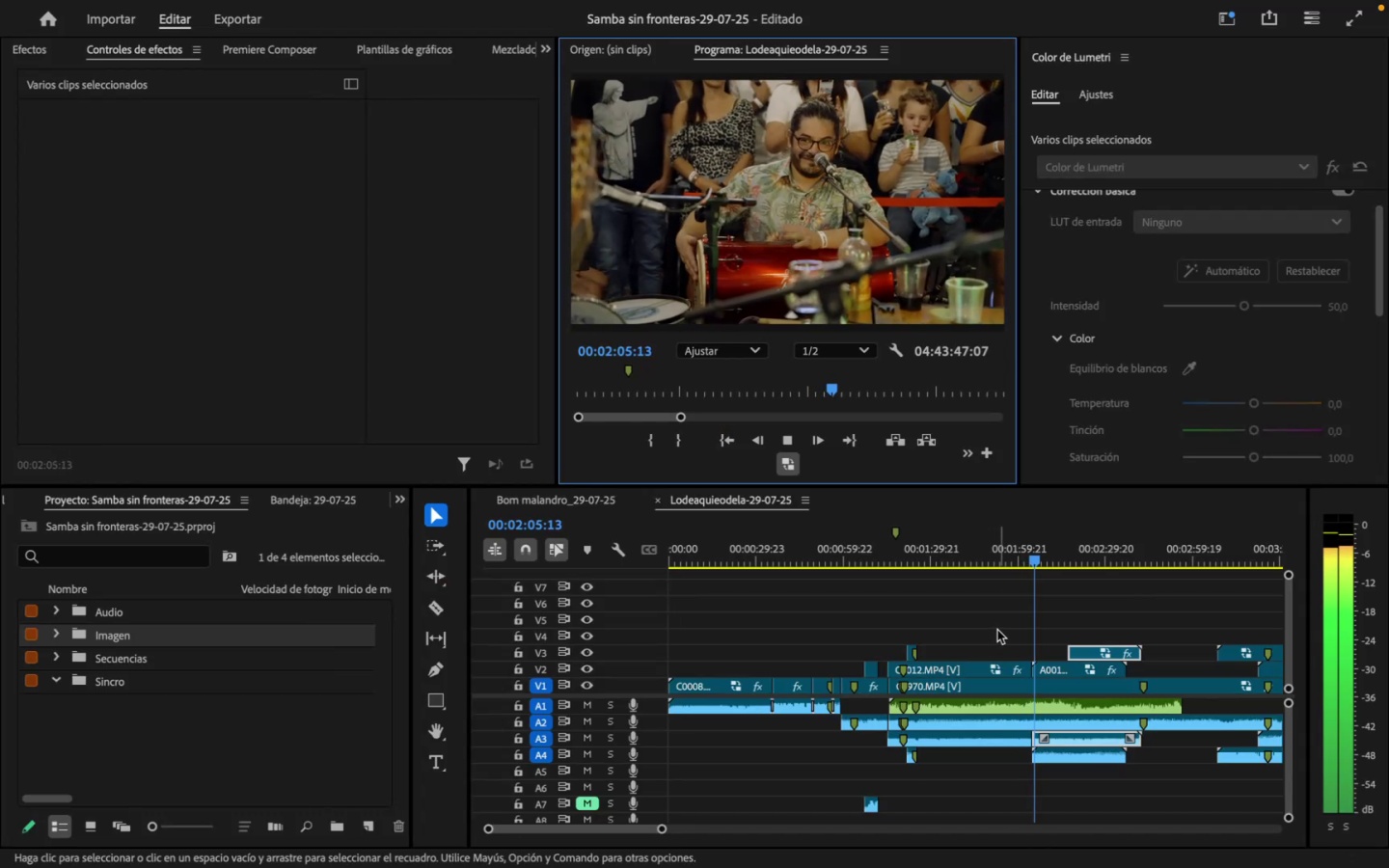 
wait(8.55)
 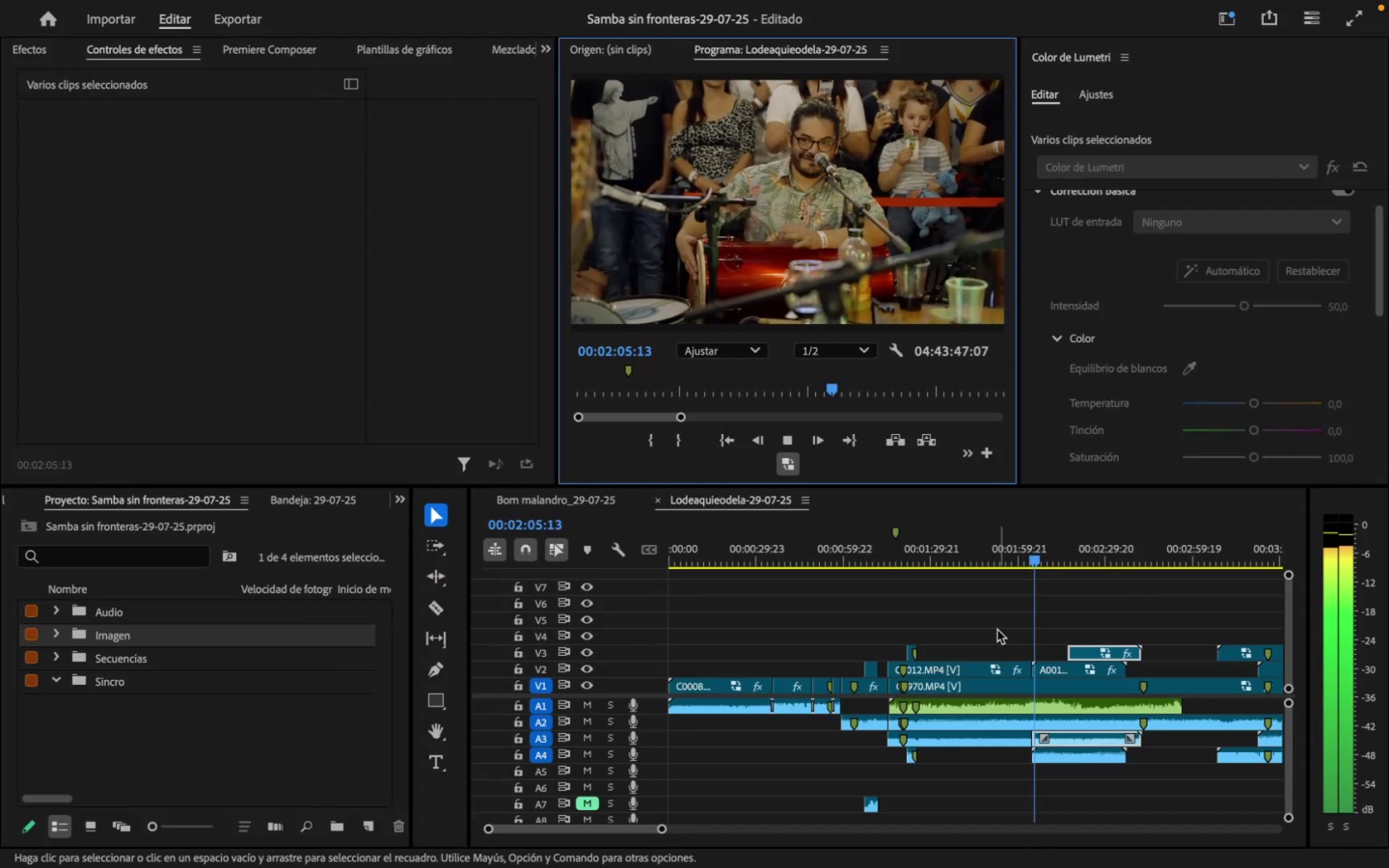 
key(Space)
 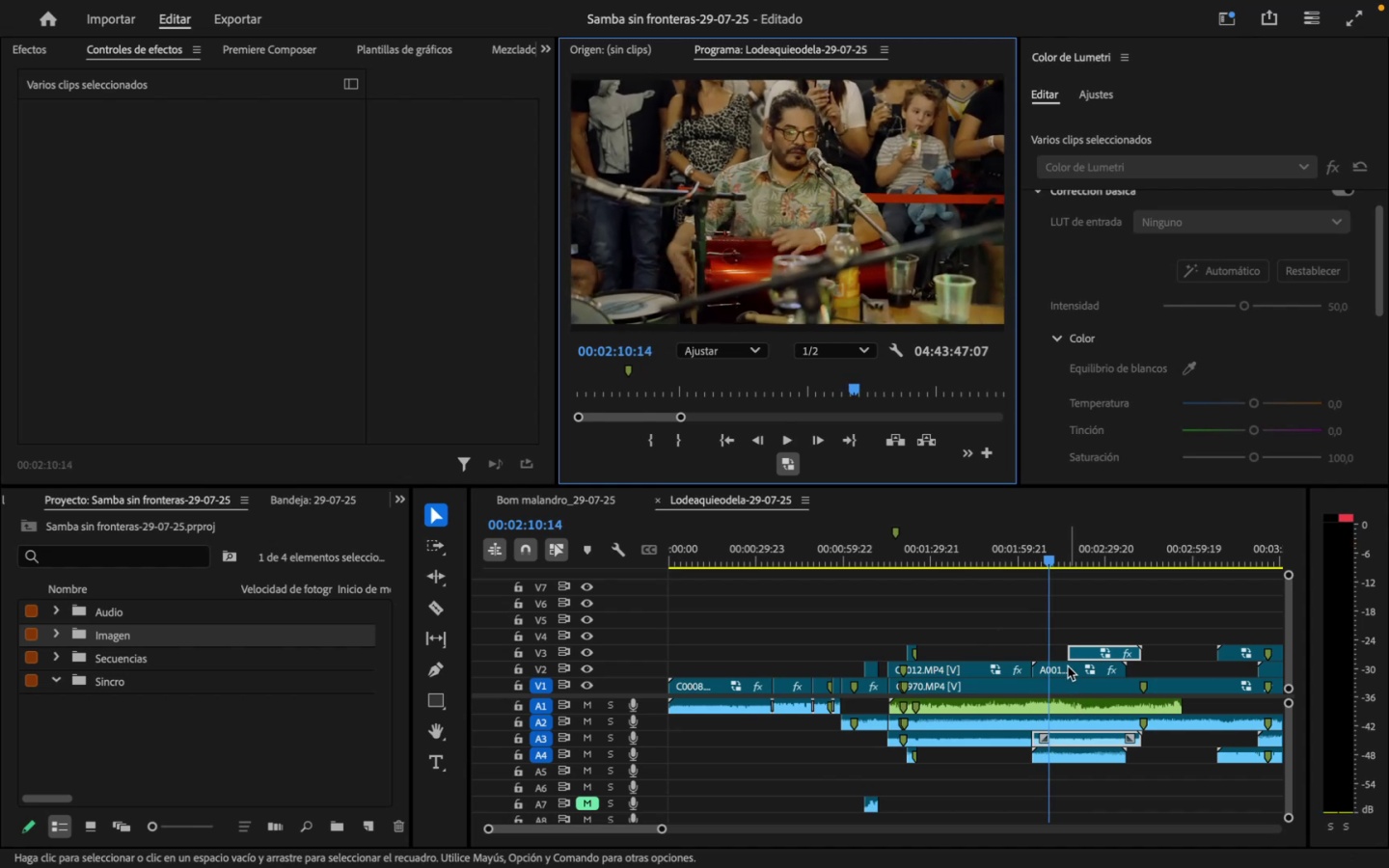 
left_click([1067, 669])
 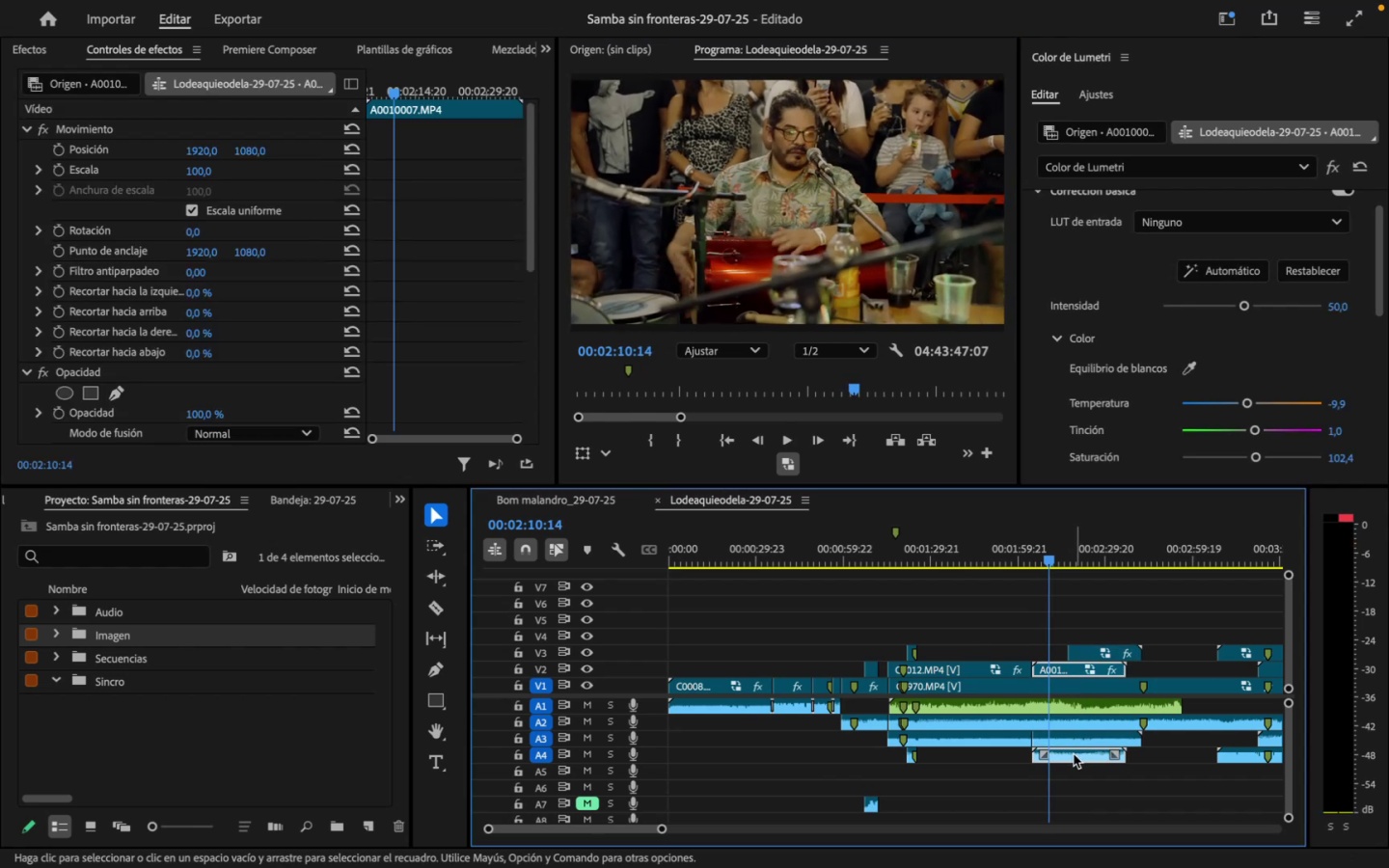 
right_click([1074, 754])
 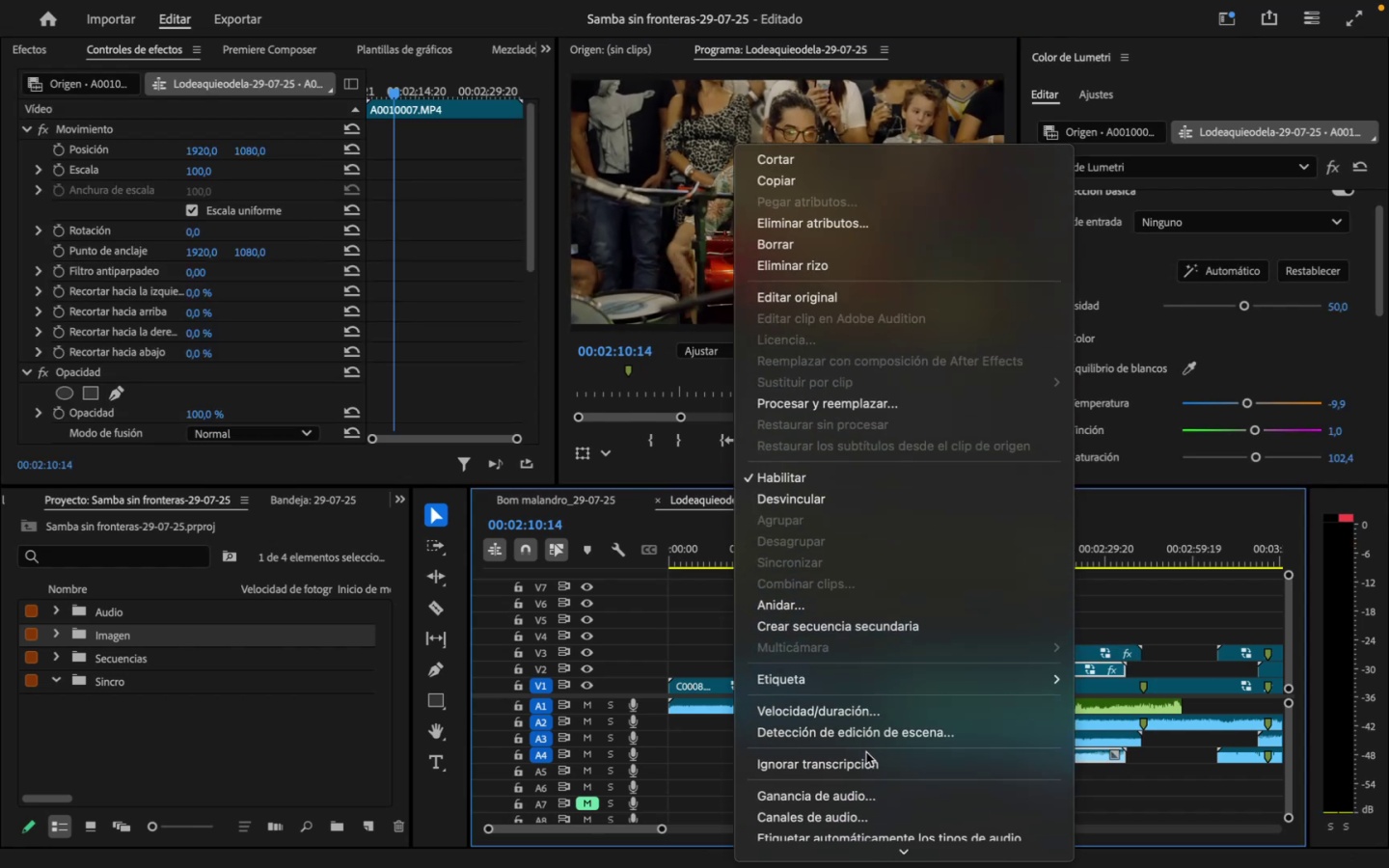 
left_click([859, 732])
 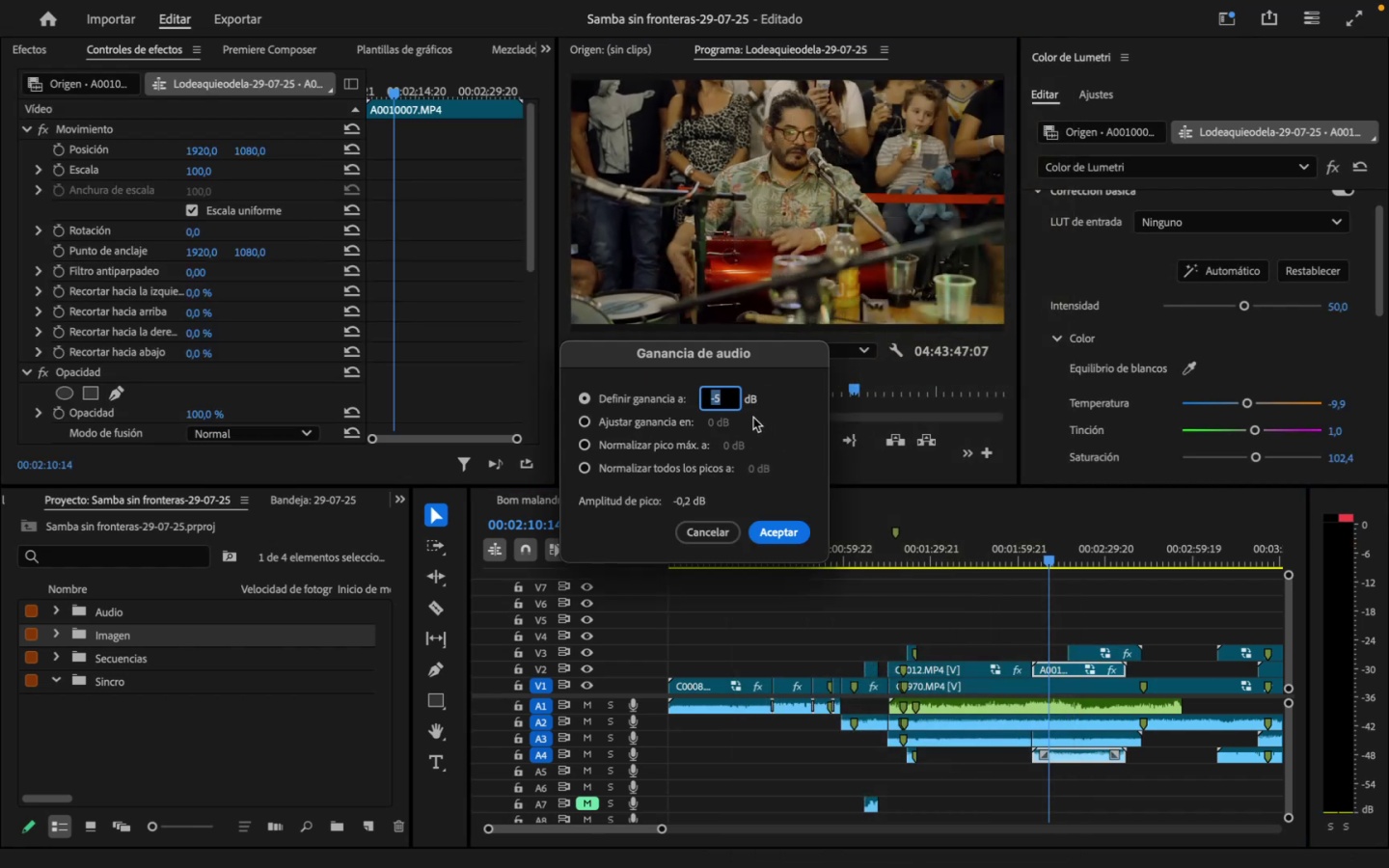 
left_click([728, 401])
 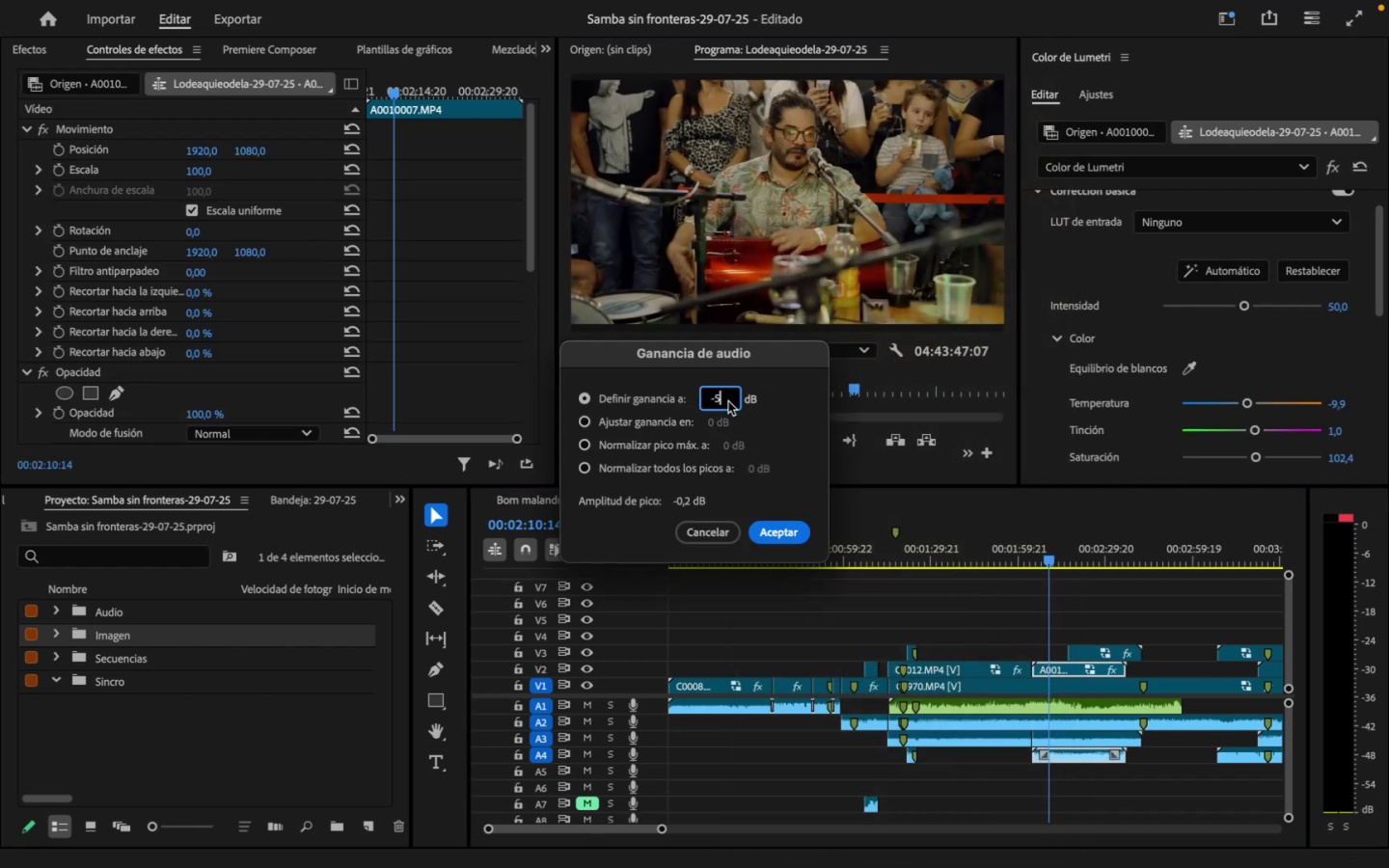 
key(Backspace)
 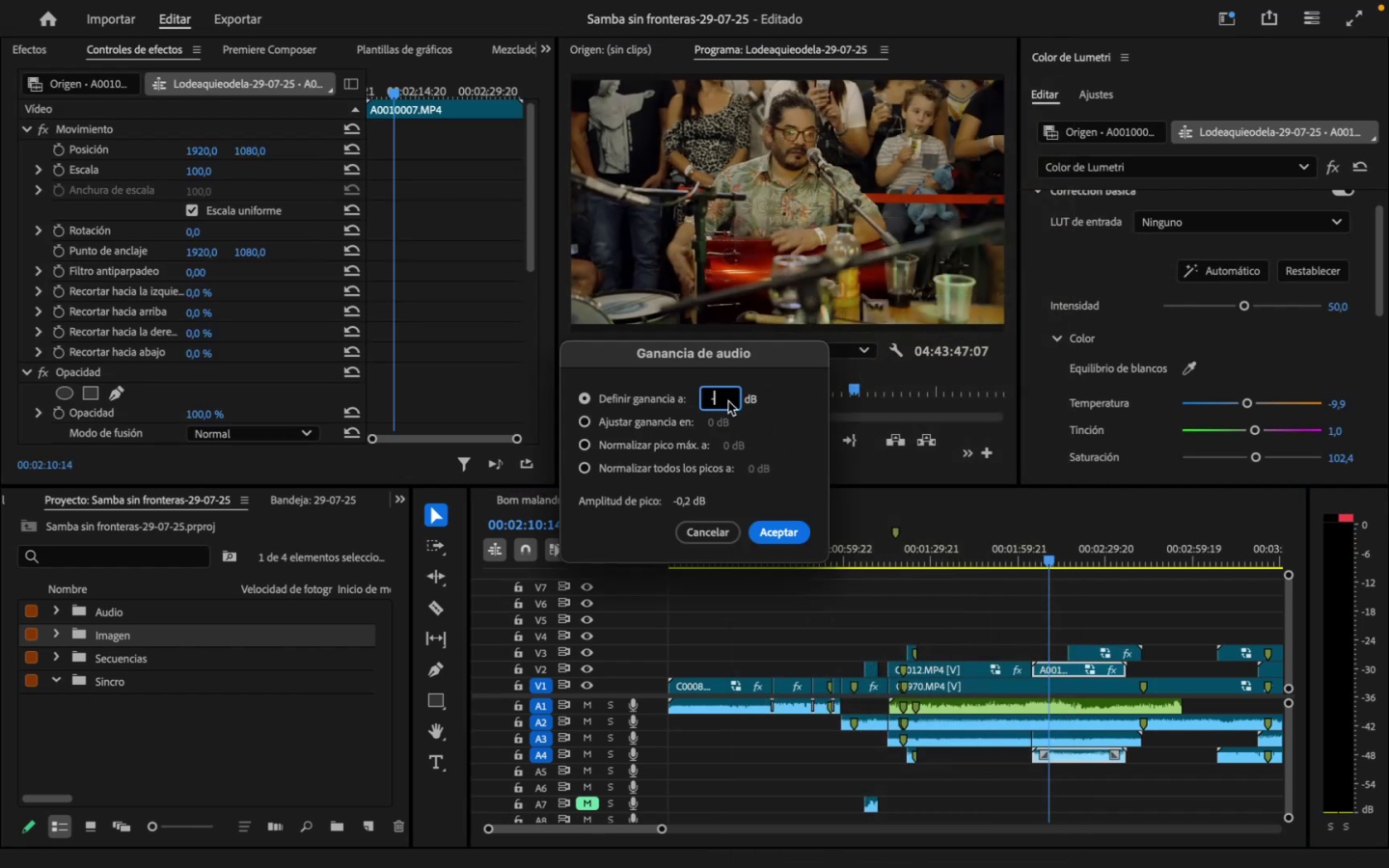 
key(7)
 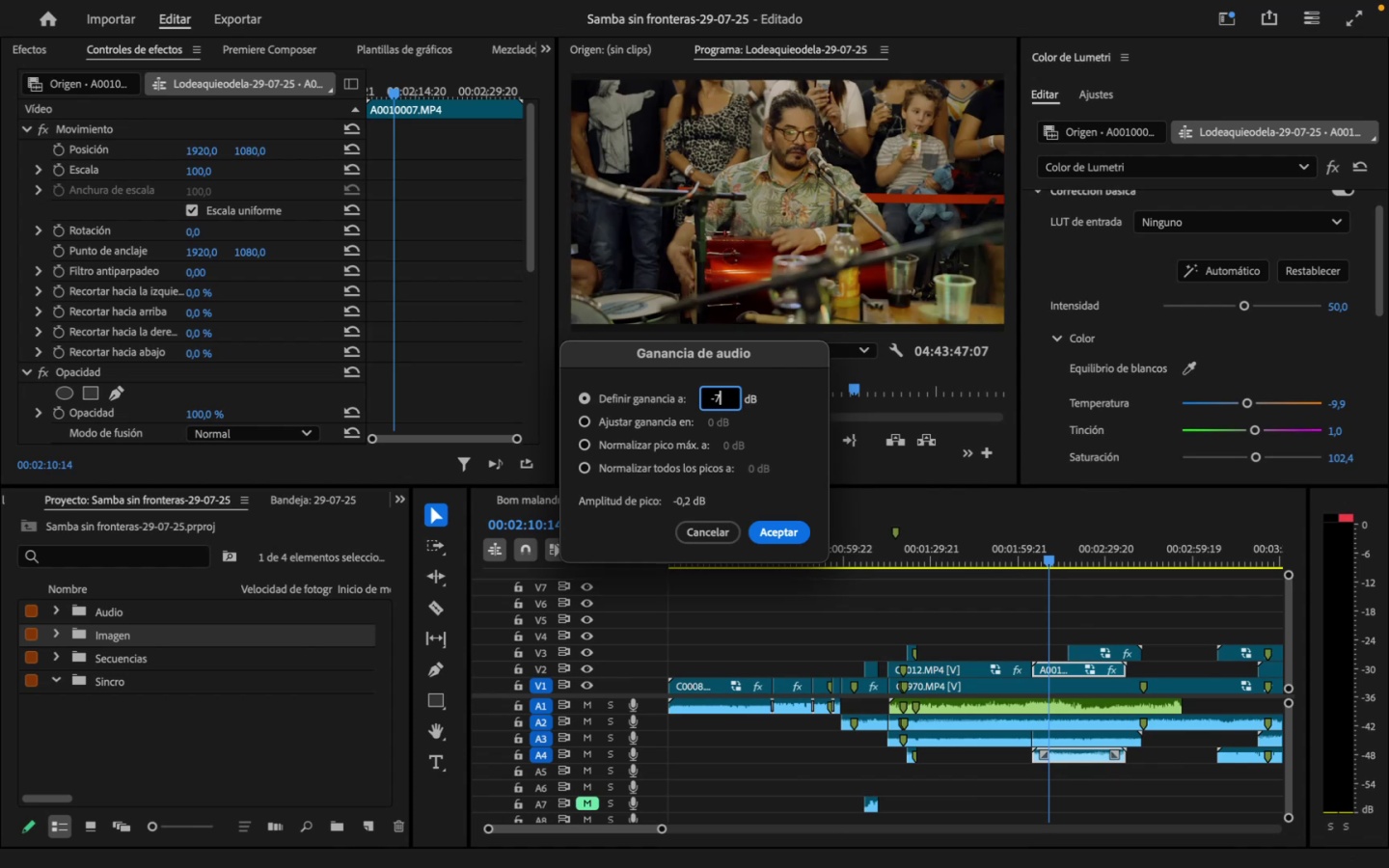 
key(Enter)
 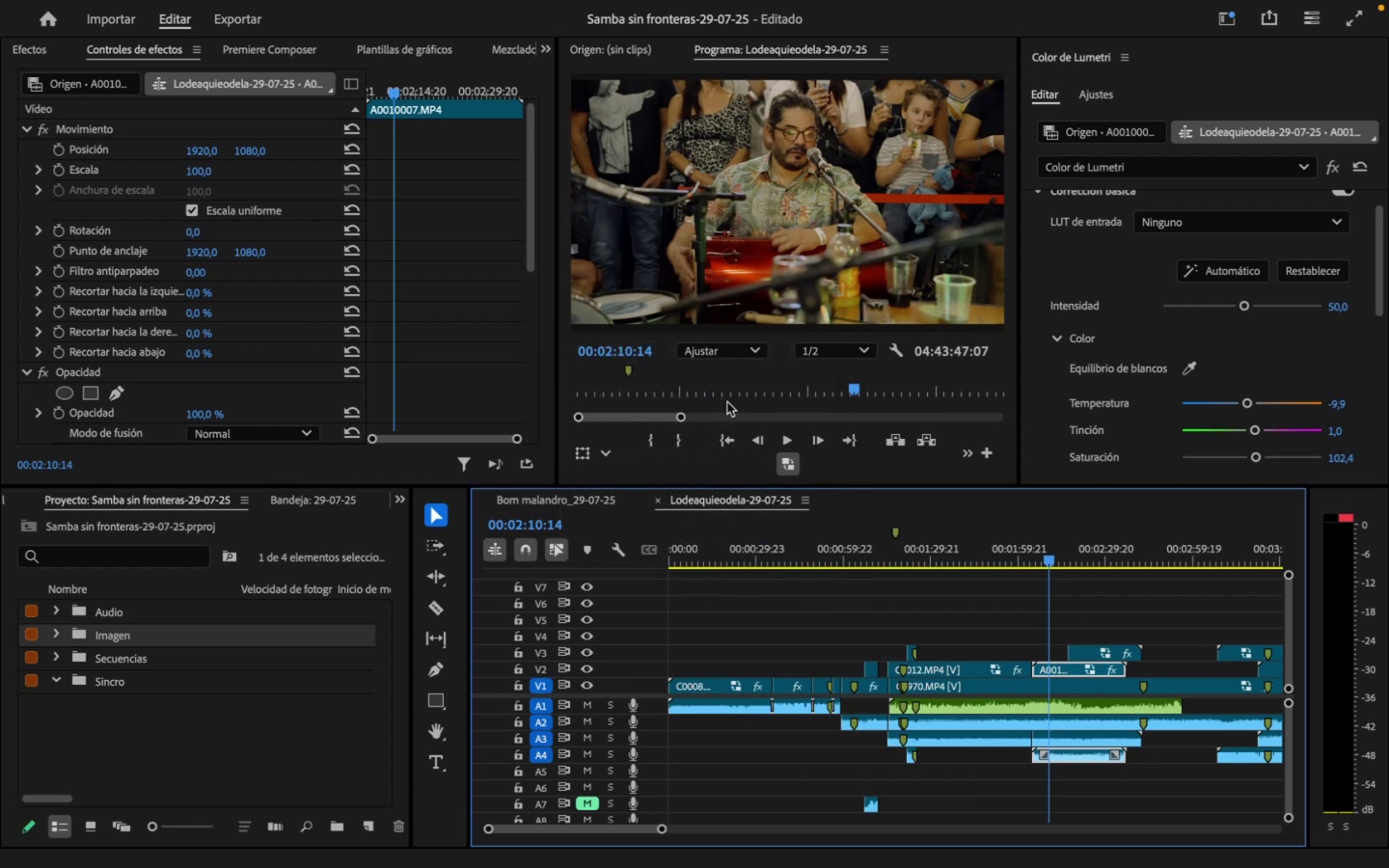 
key(Space)
 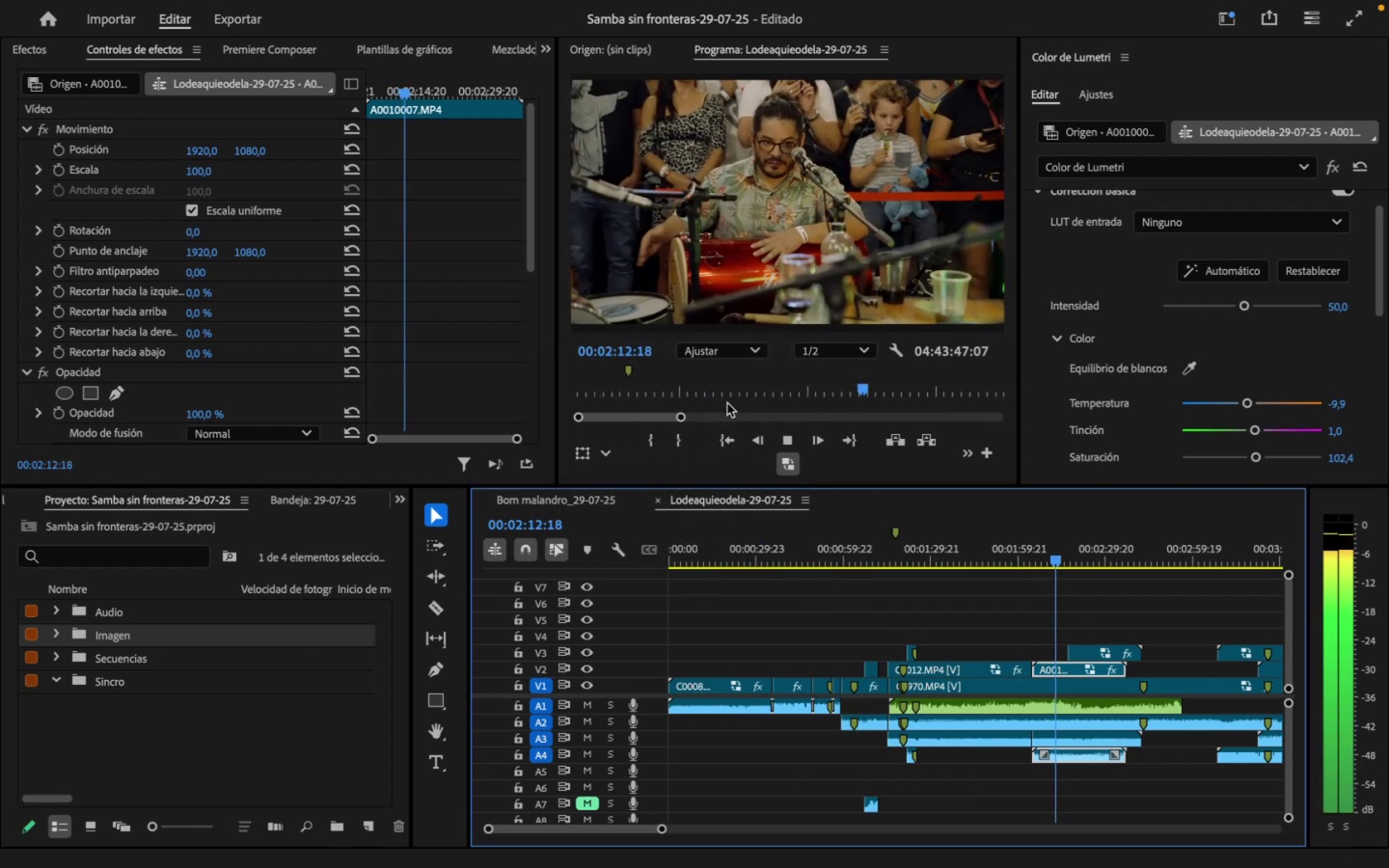 
key(Space)
 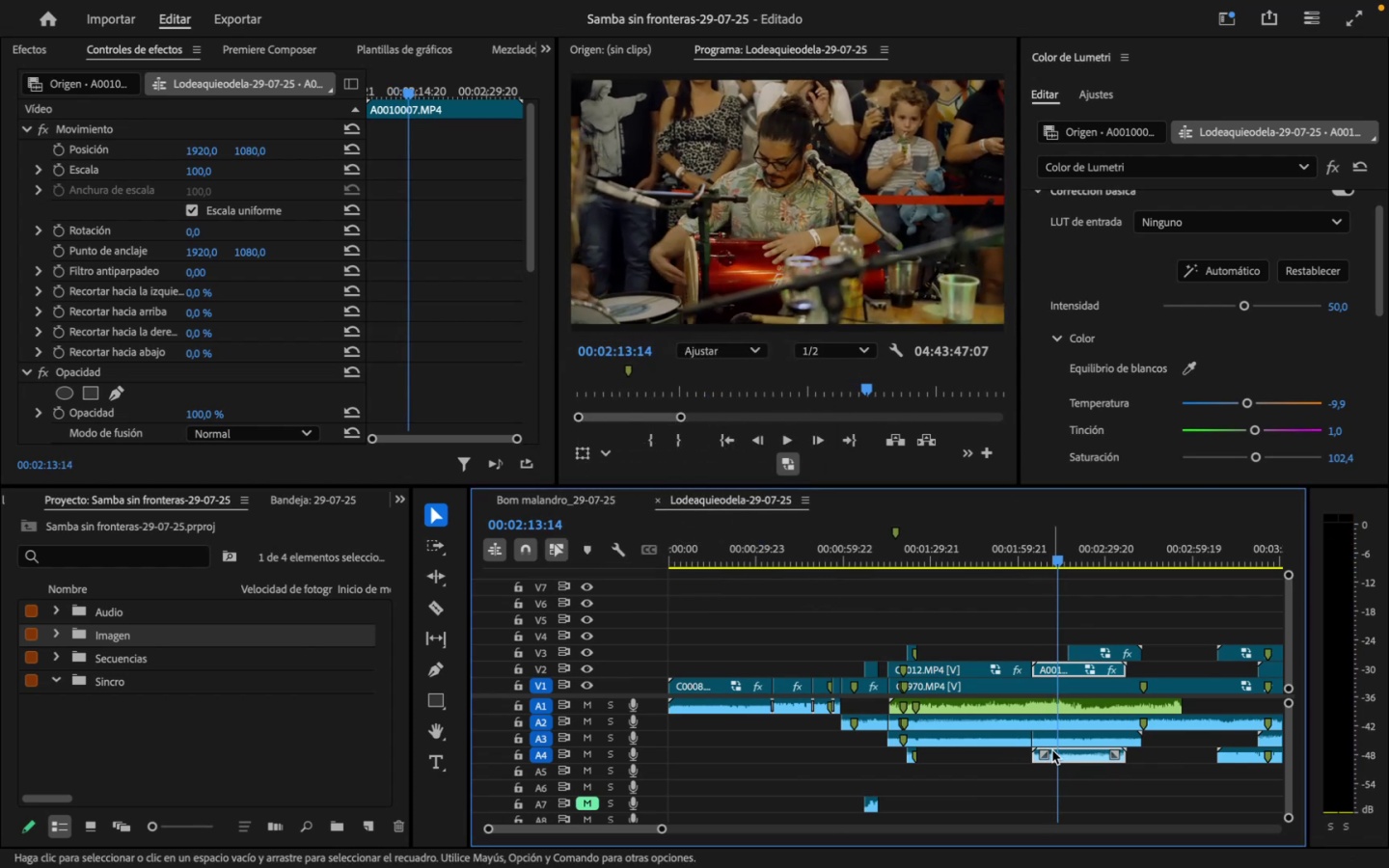 
right_click([1059, 758])
 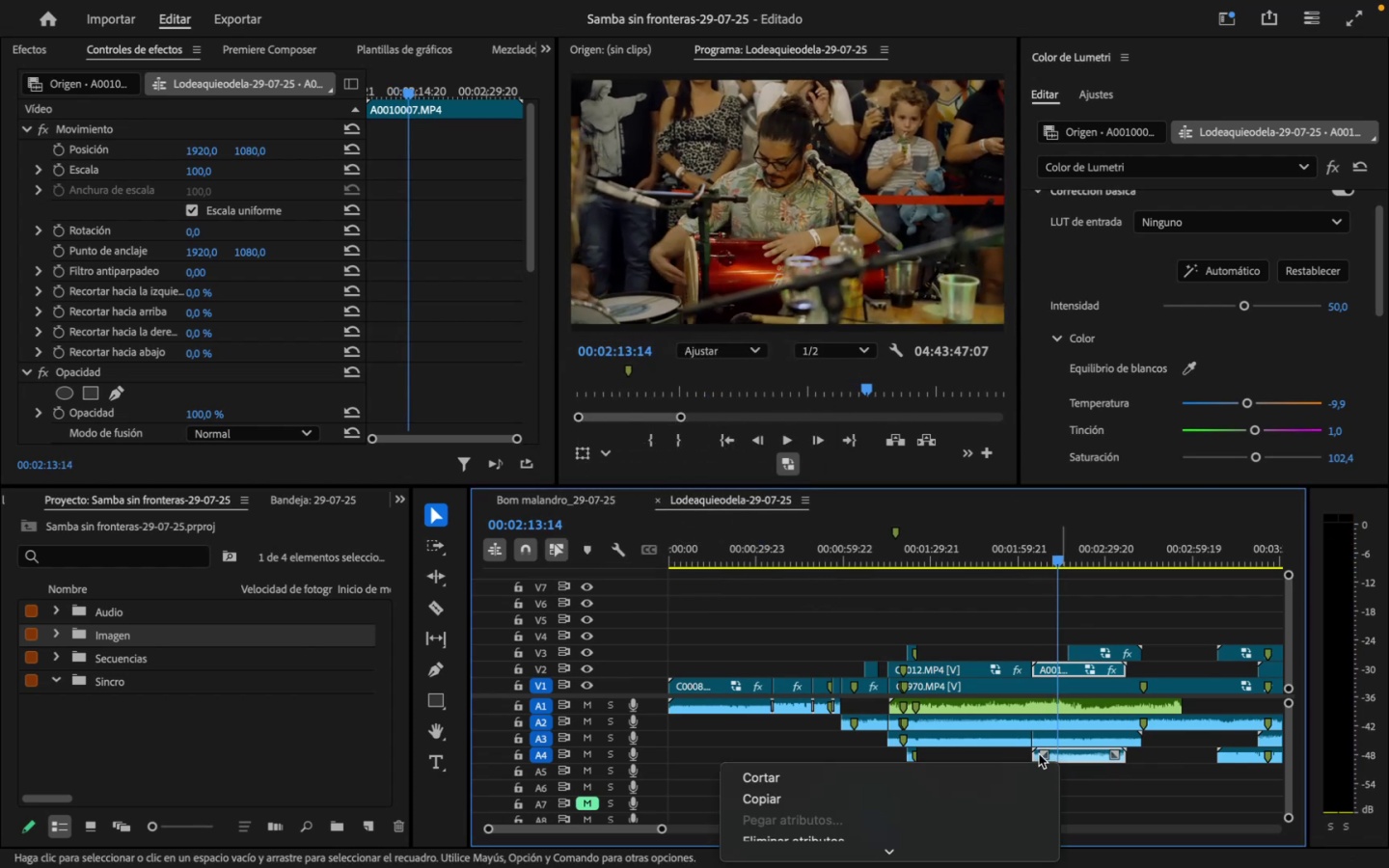 
mouse_move([930, 858])
 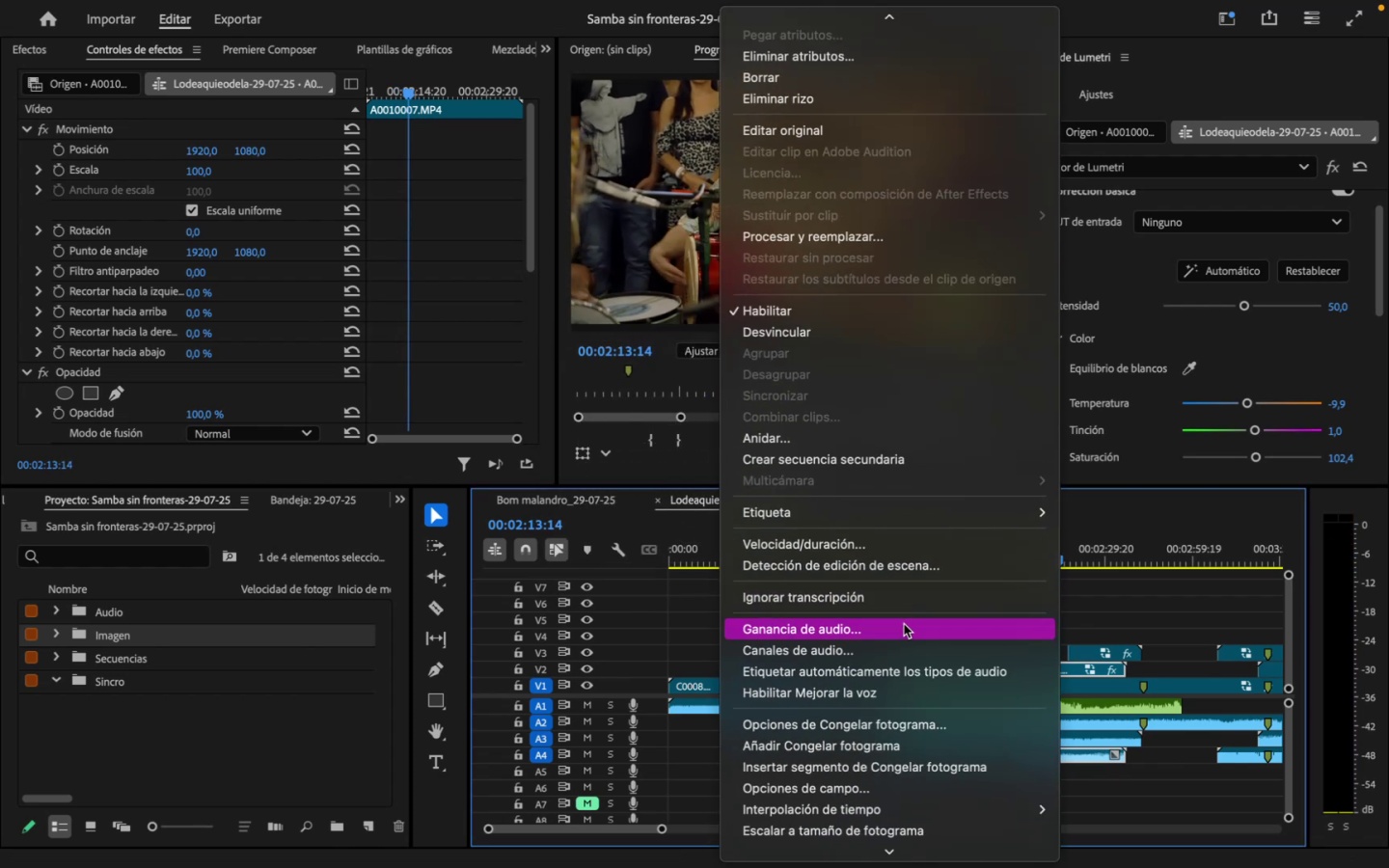 
left_click([904, 624])
 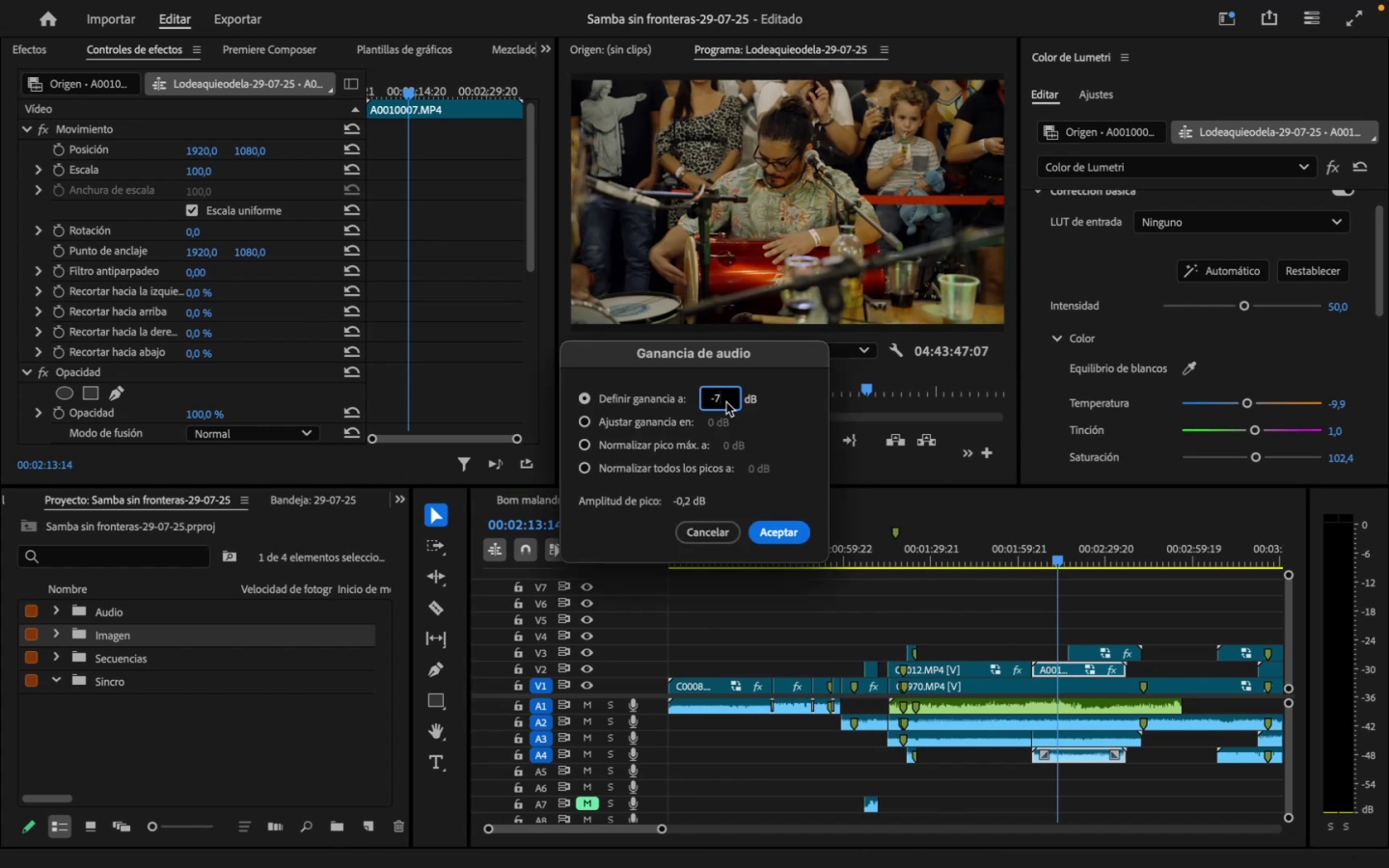 
key(Backspace)
 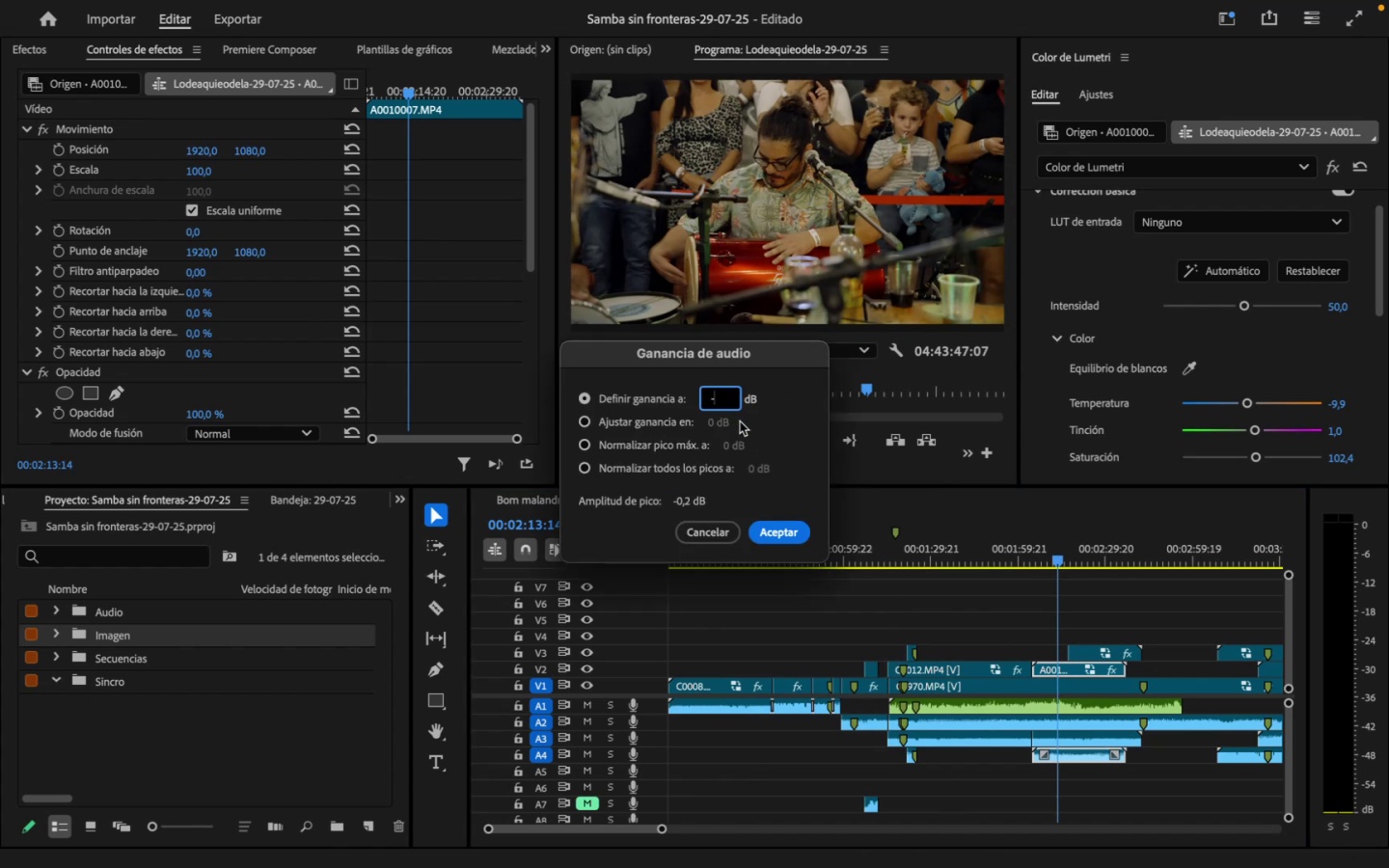 
key(8)
 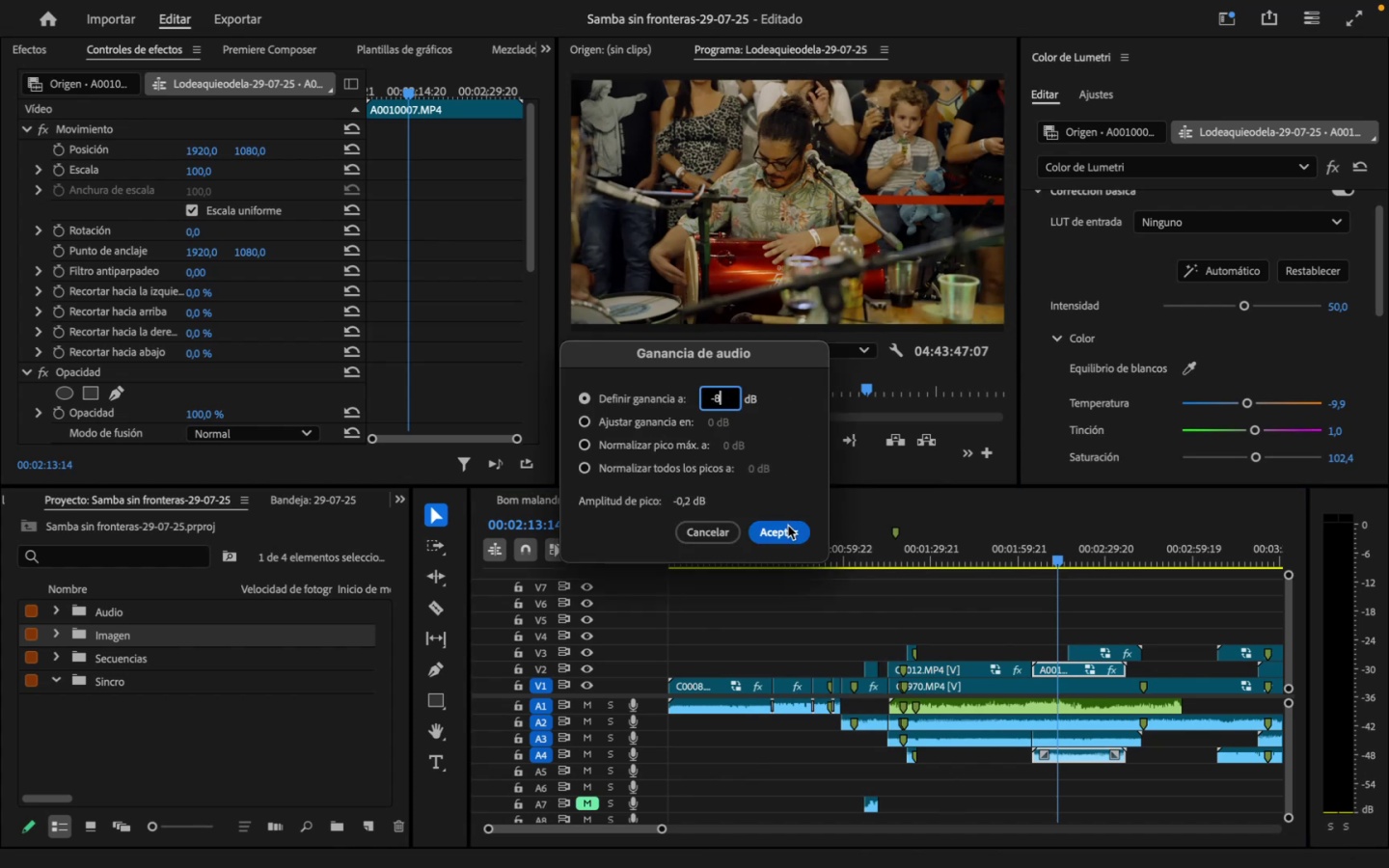 
left_click([789, 529])
 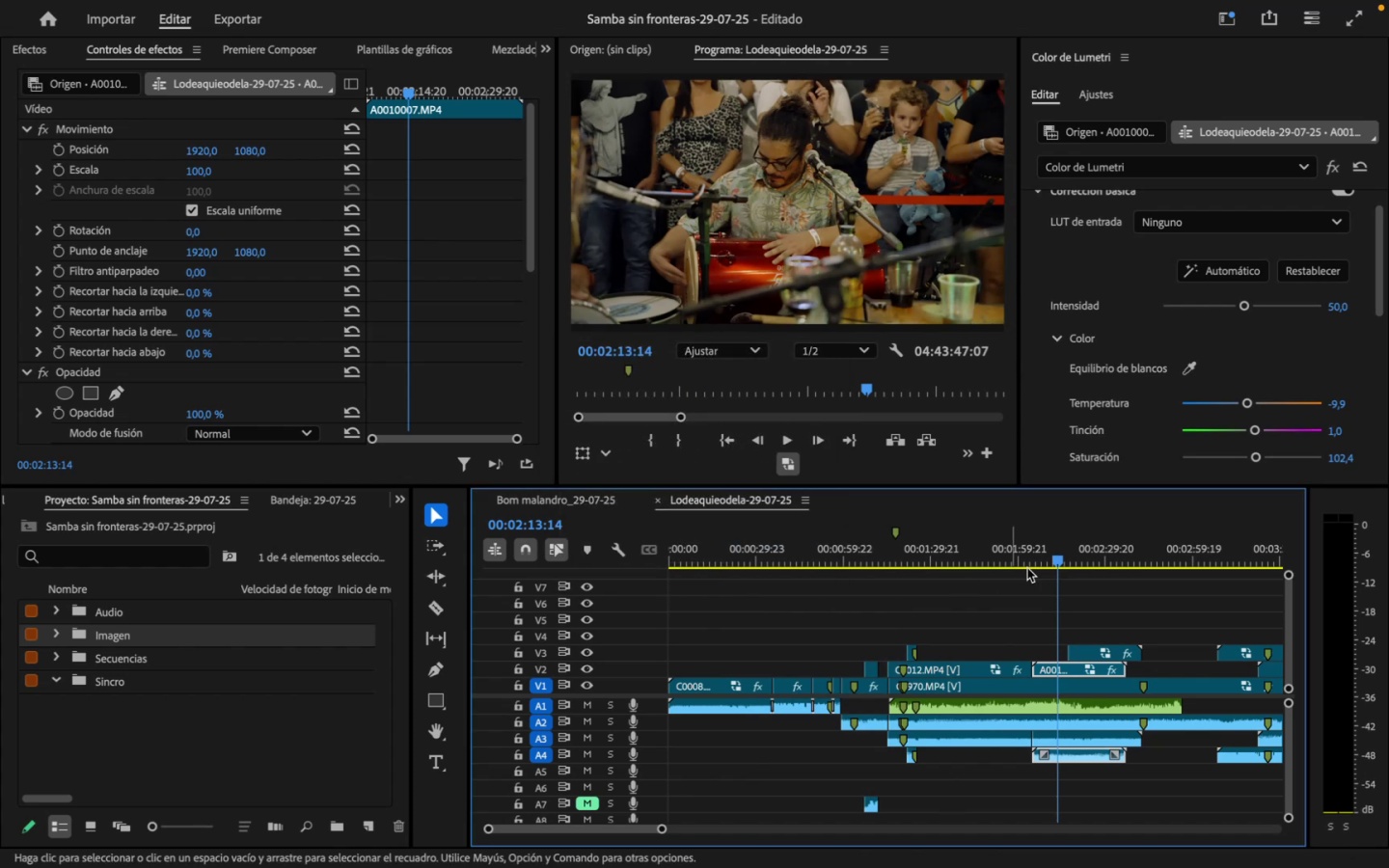 
key(Space)
 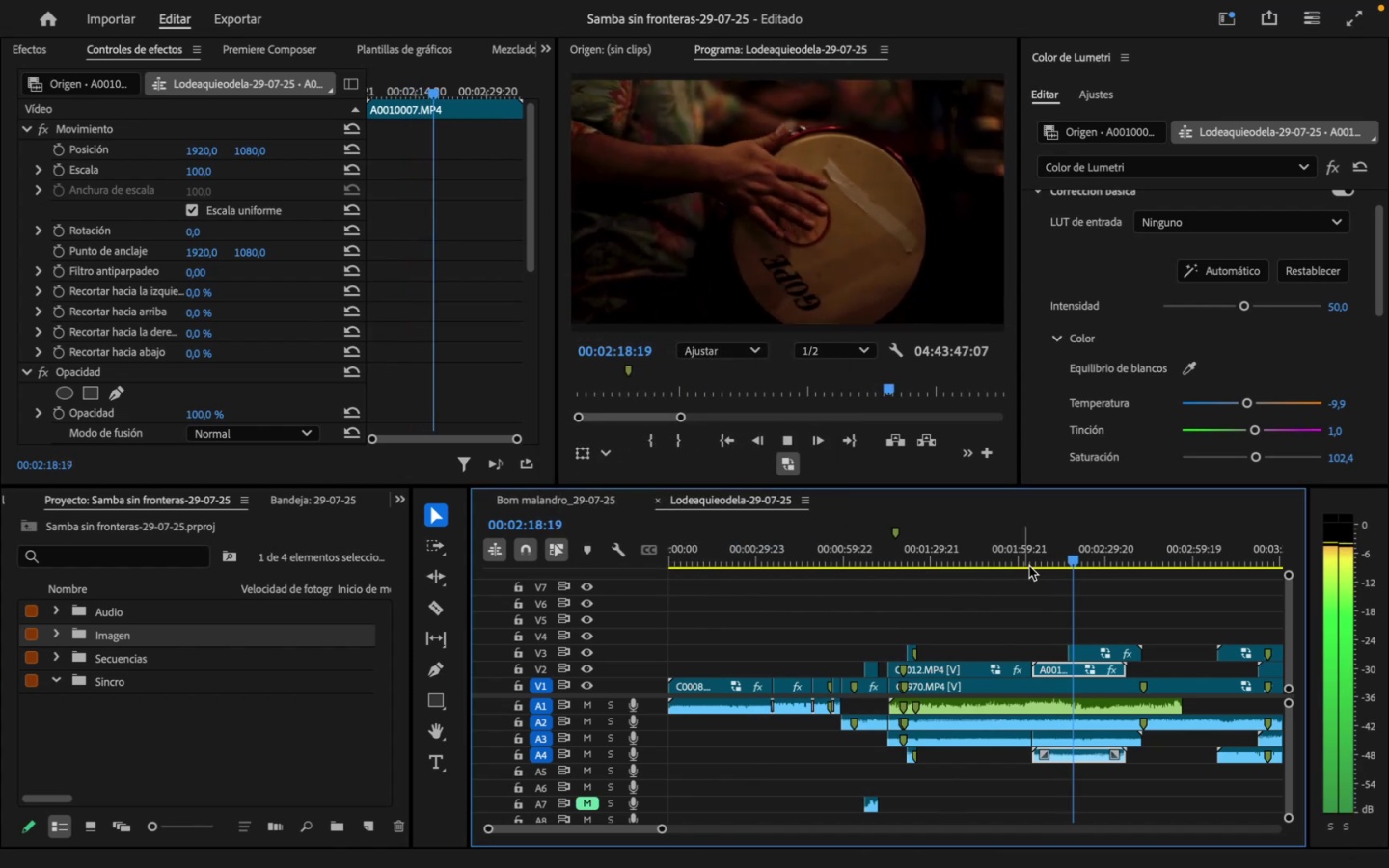 
wait(10.39)
 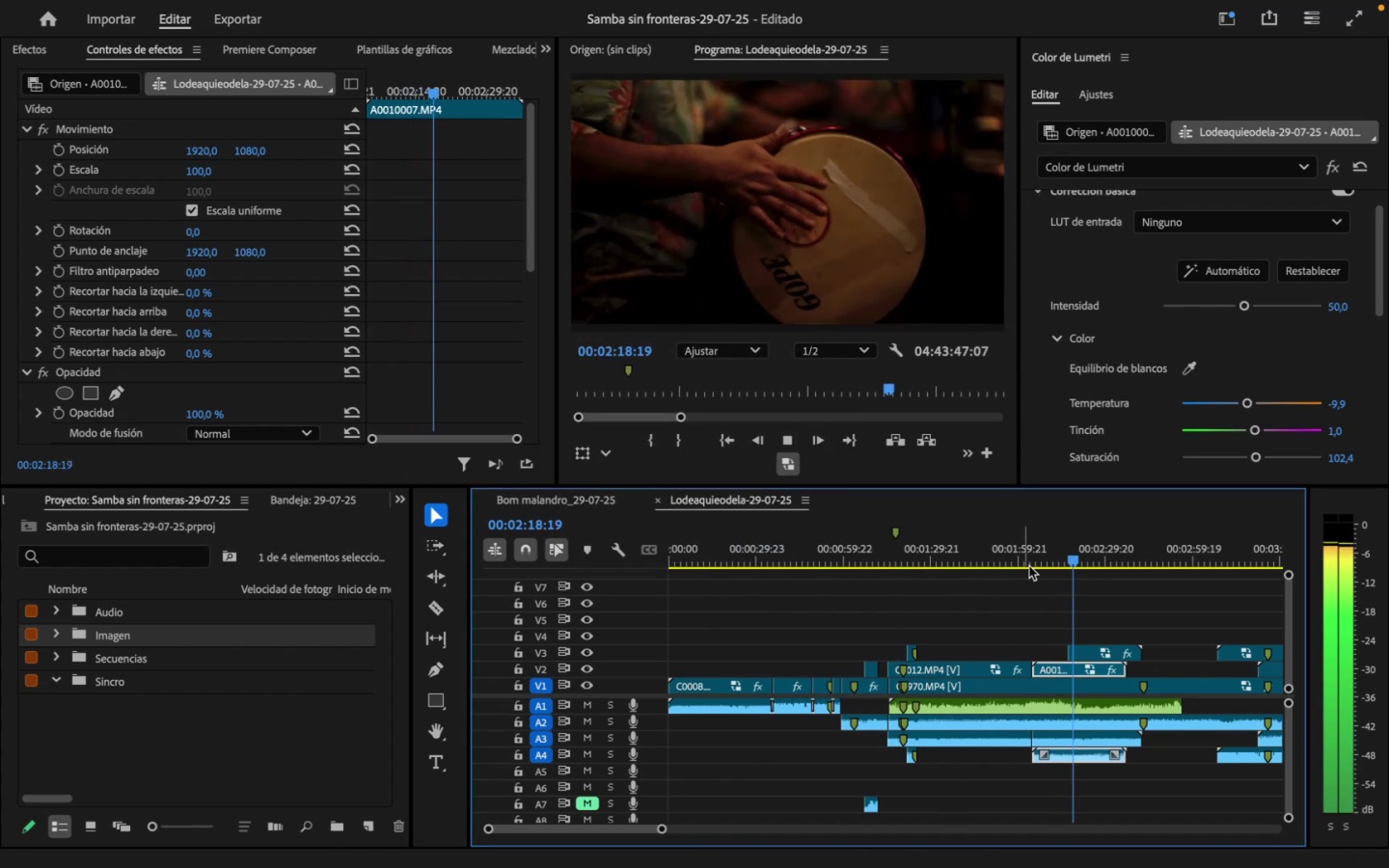 
left_click([1090, 653])
 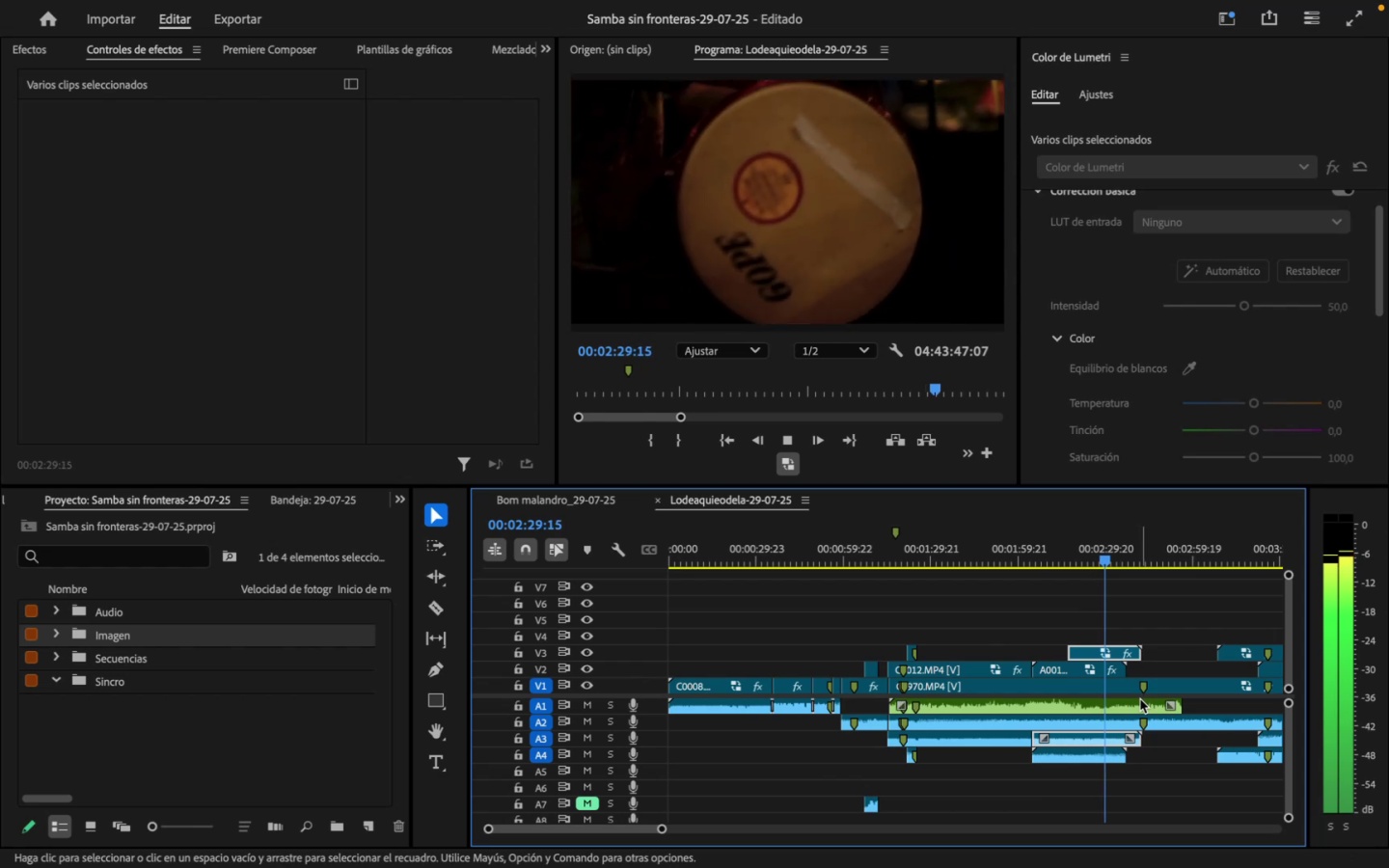 
wait(7.73)
 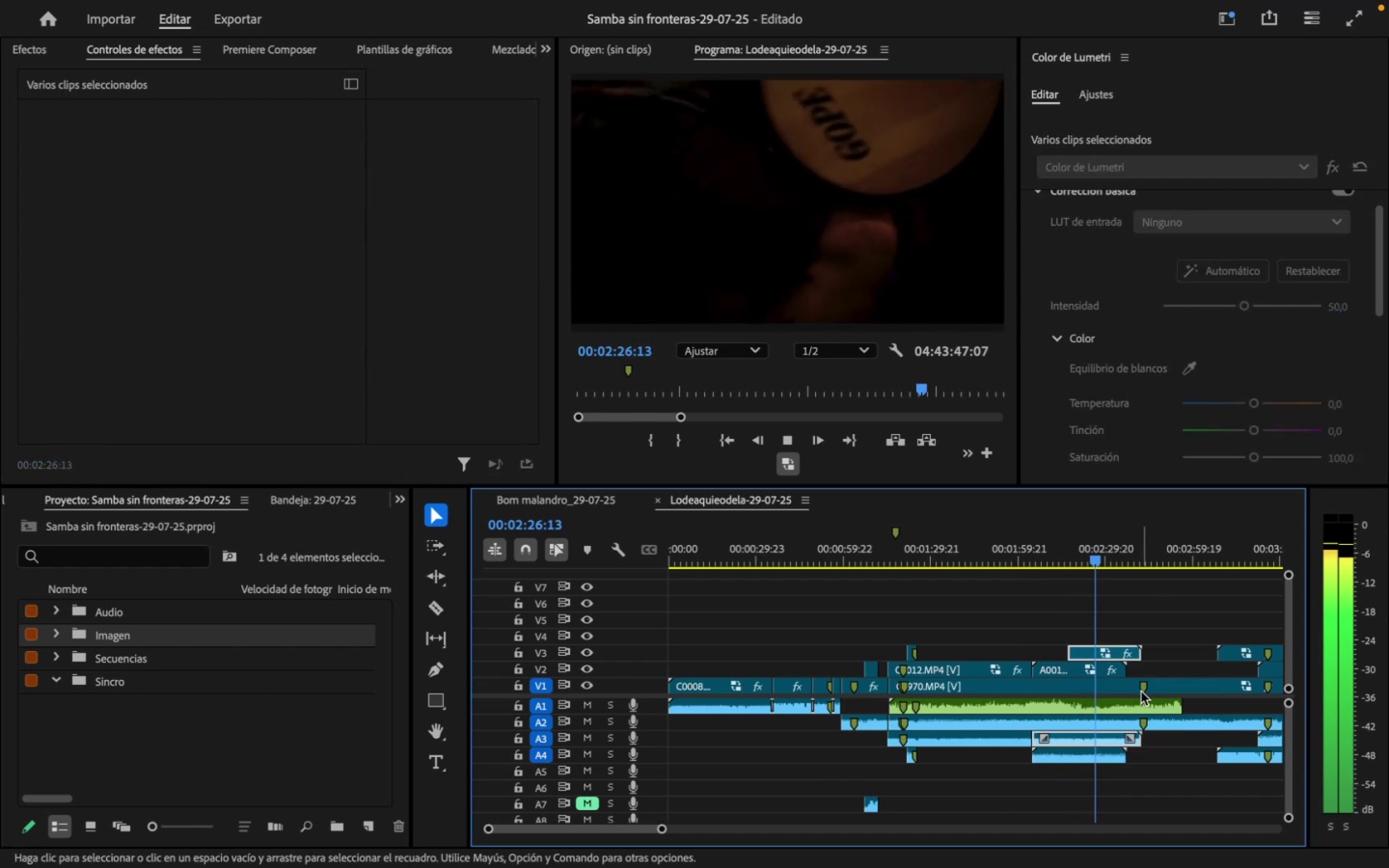 
key(Space)
 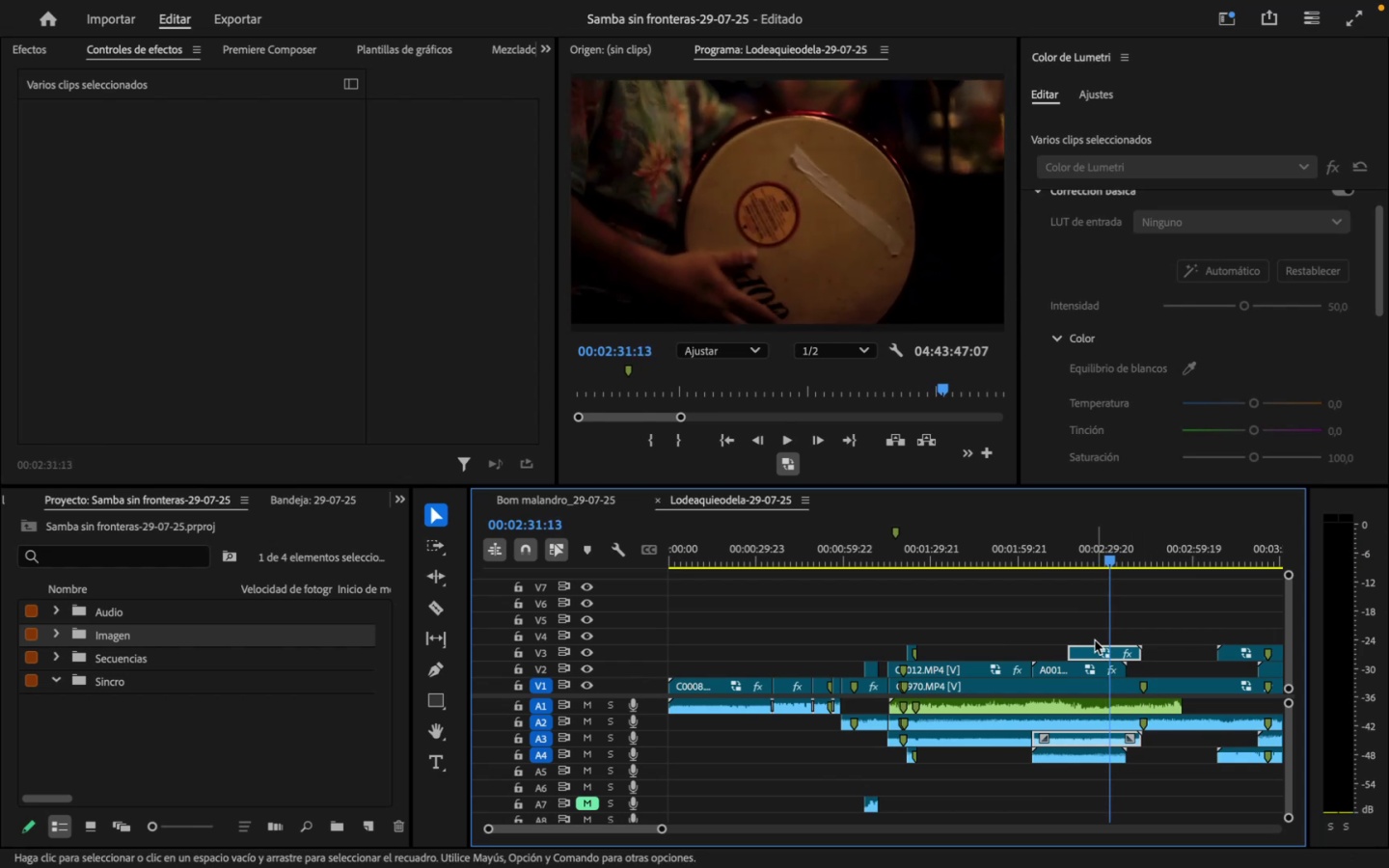 
mouse_move([1092, 676])
 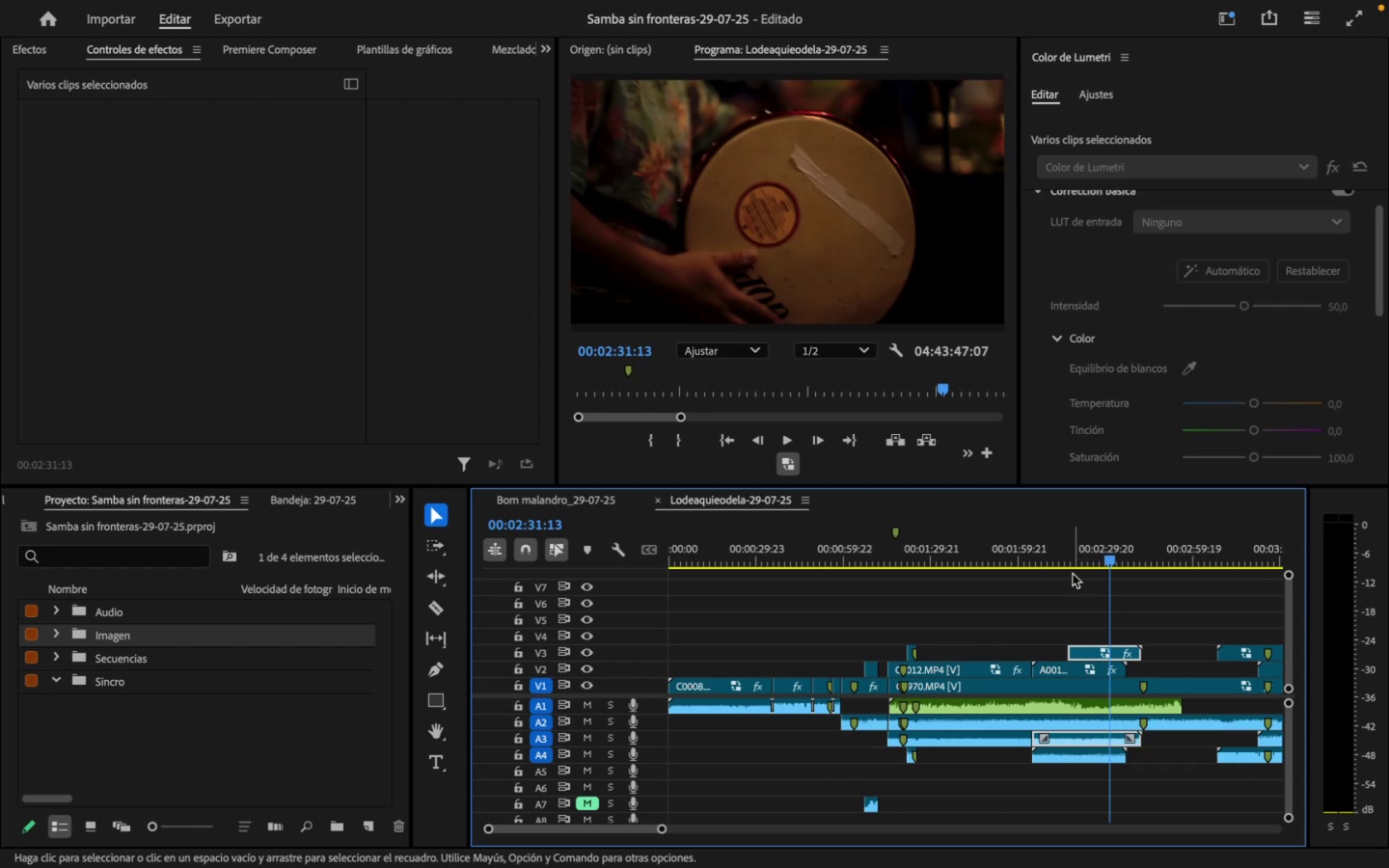 
wait(6.34)
 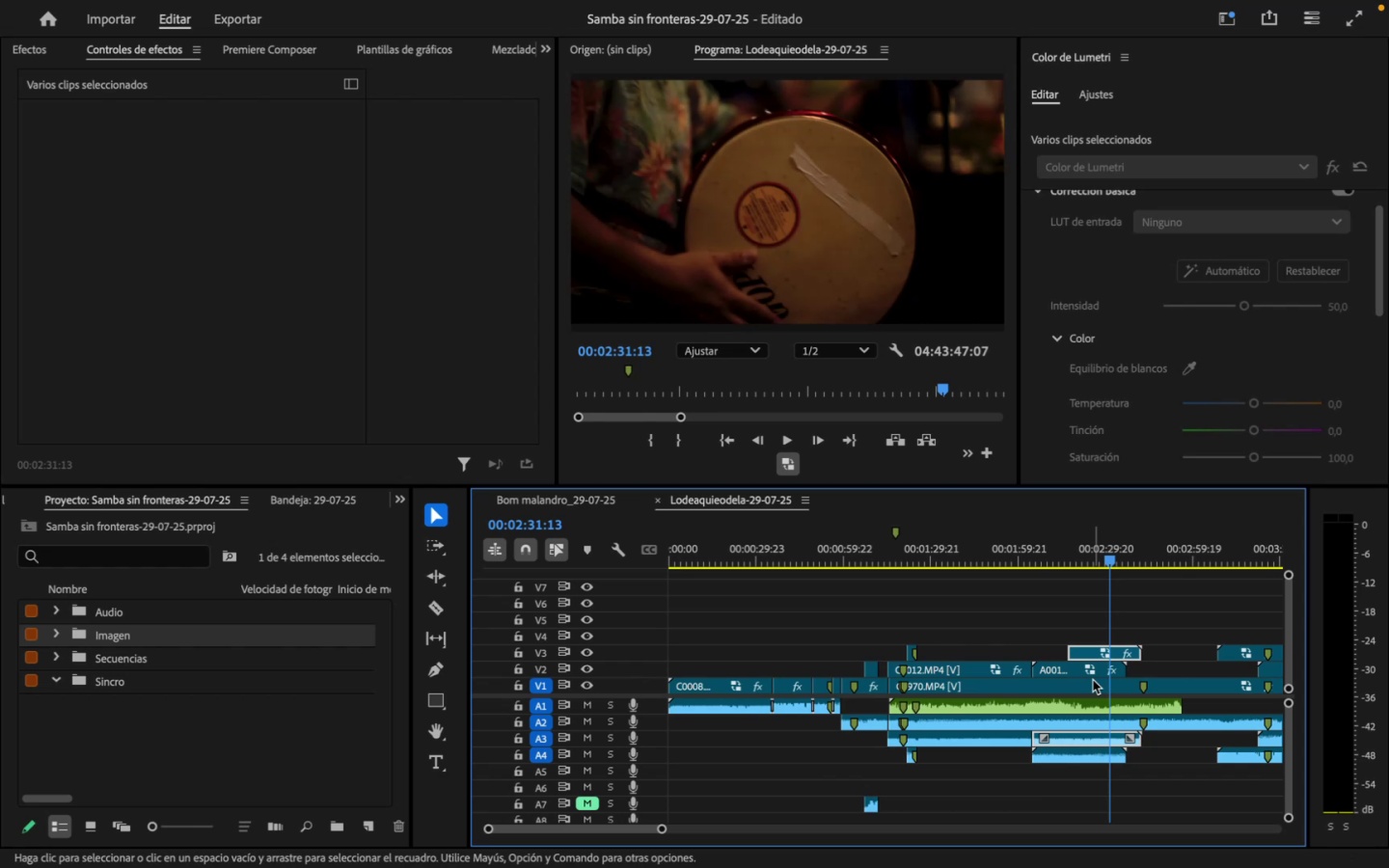 
left_click_drag(start_coordinate=[1125, 549], to_coordinate=[1079, 561])
 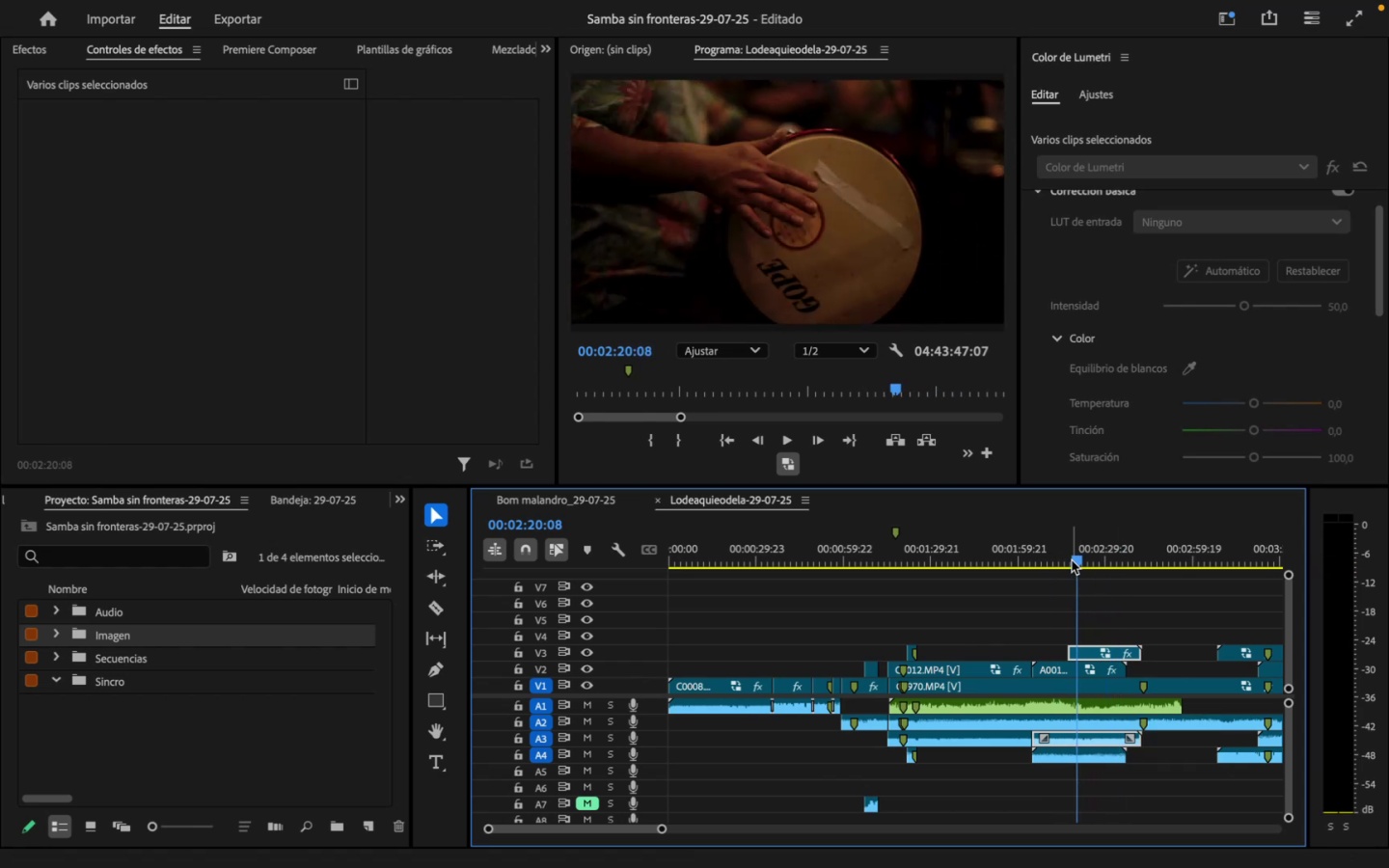 
left_click([1068, 556])
 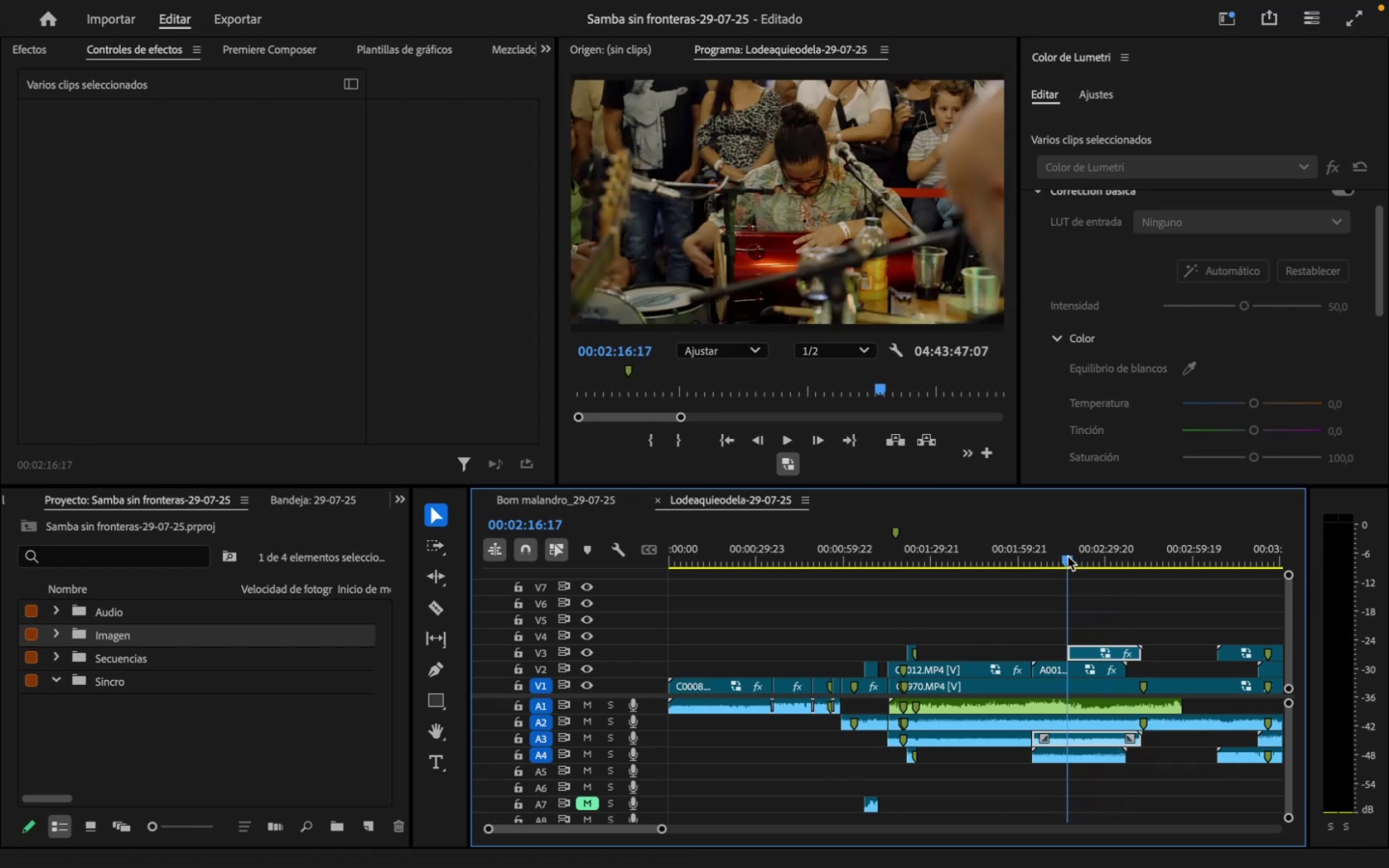 
key(Space)
 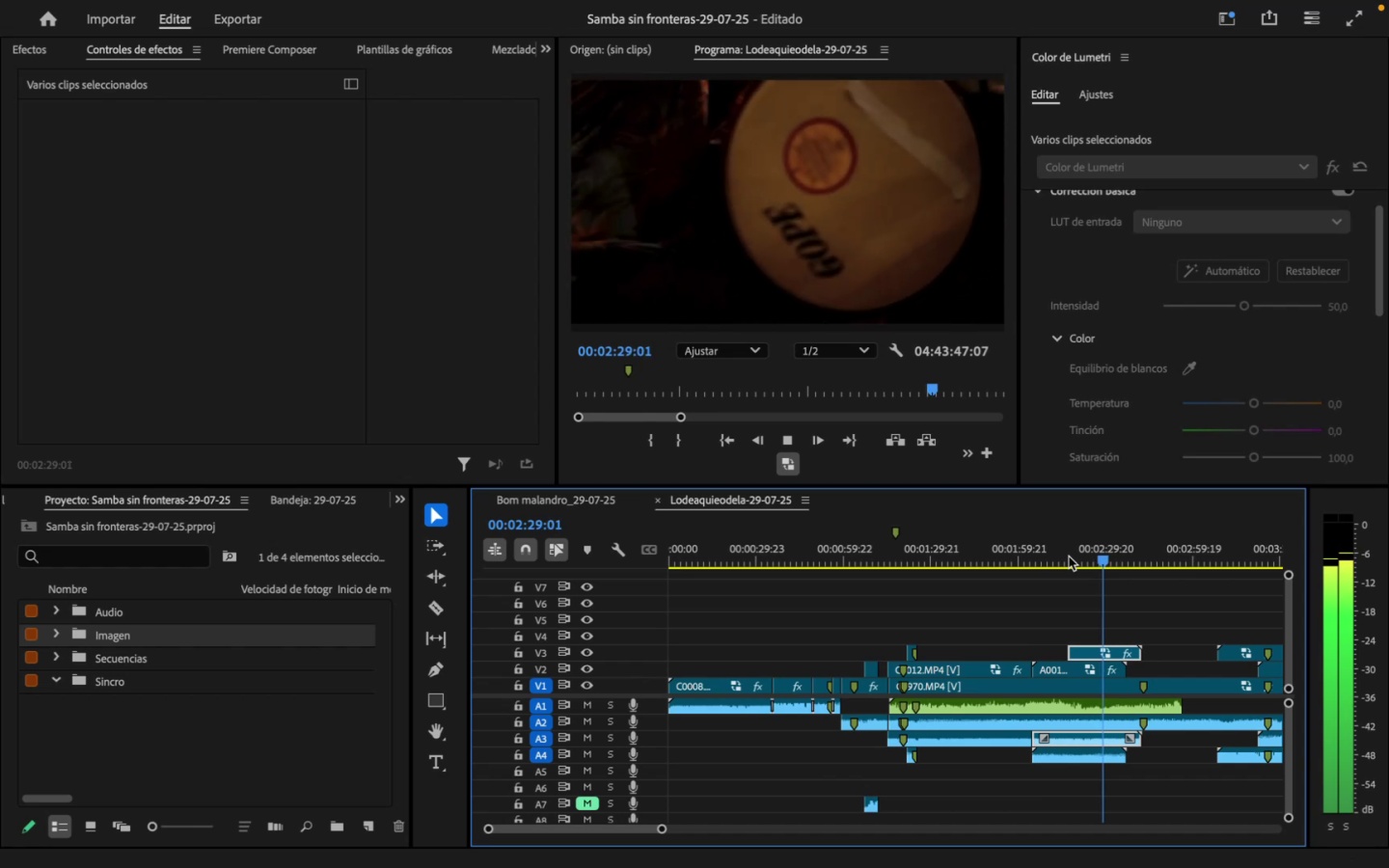 
wait(17.53)
 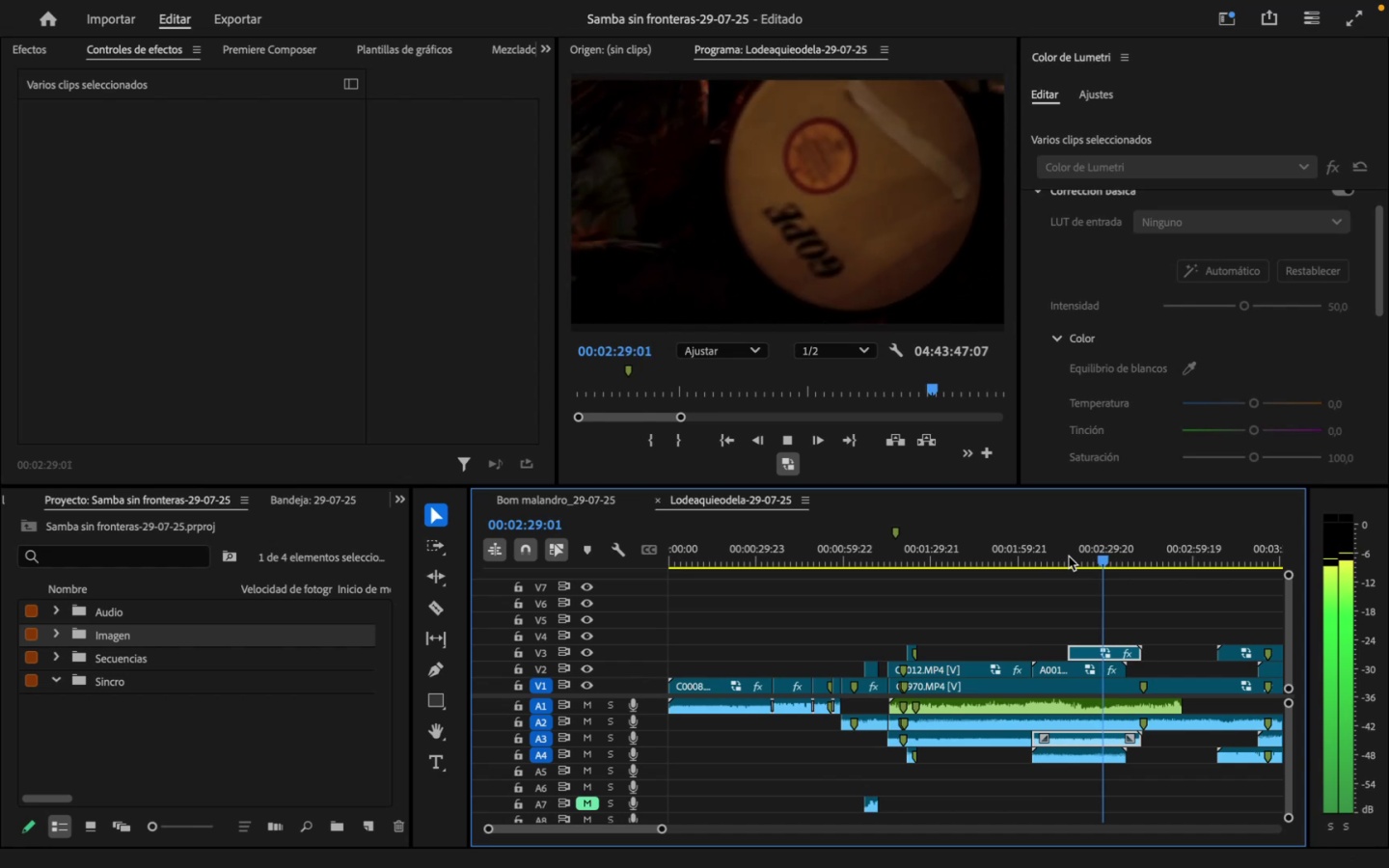 
key(Space)
 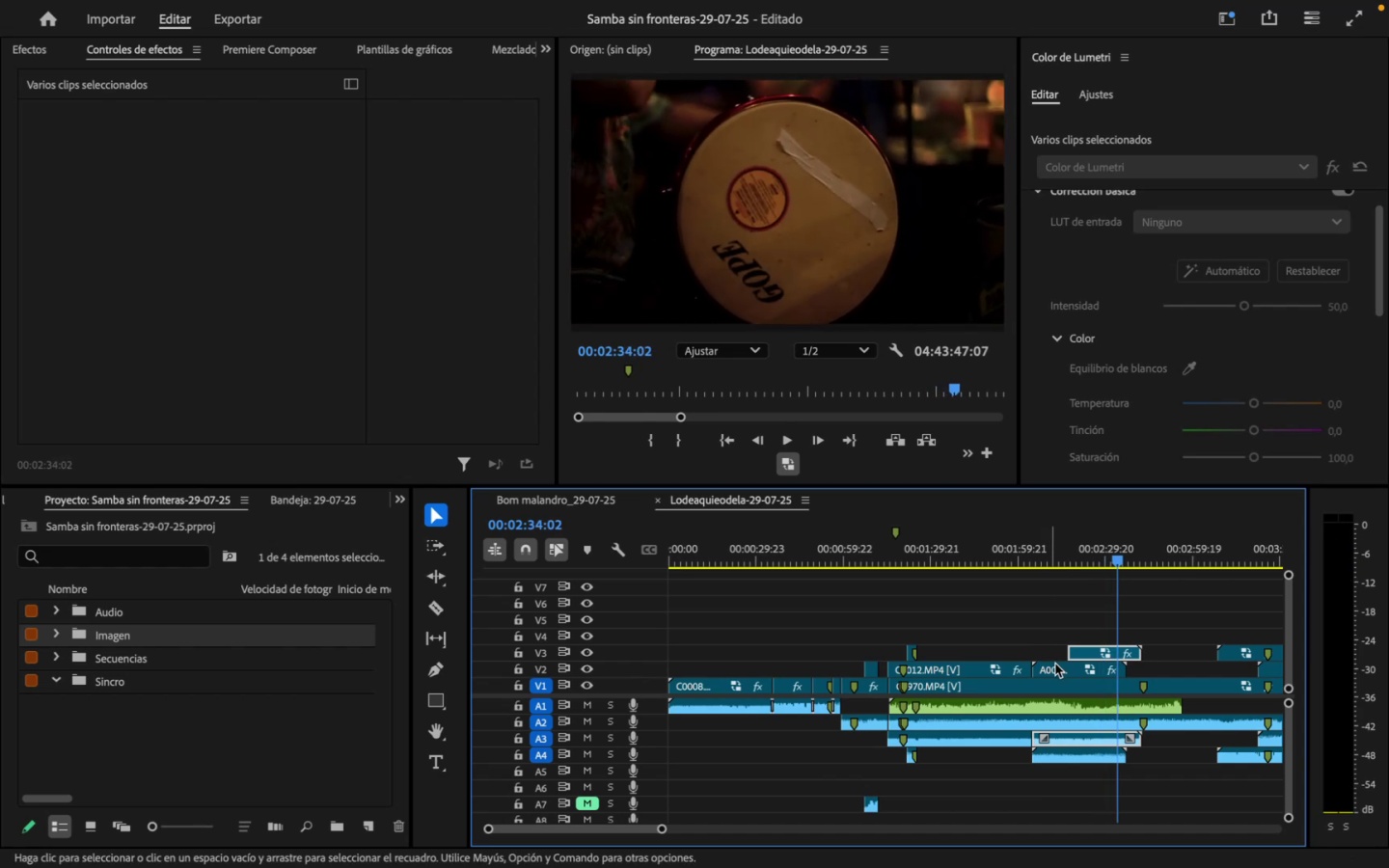 
left_click([1085, 650])
 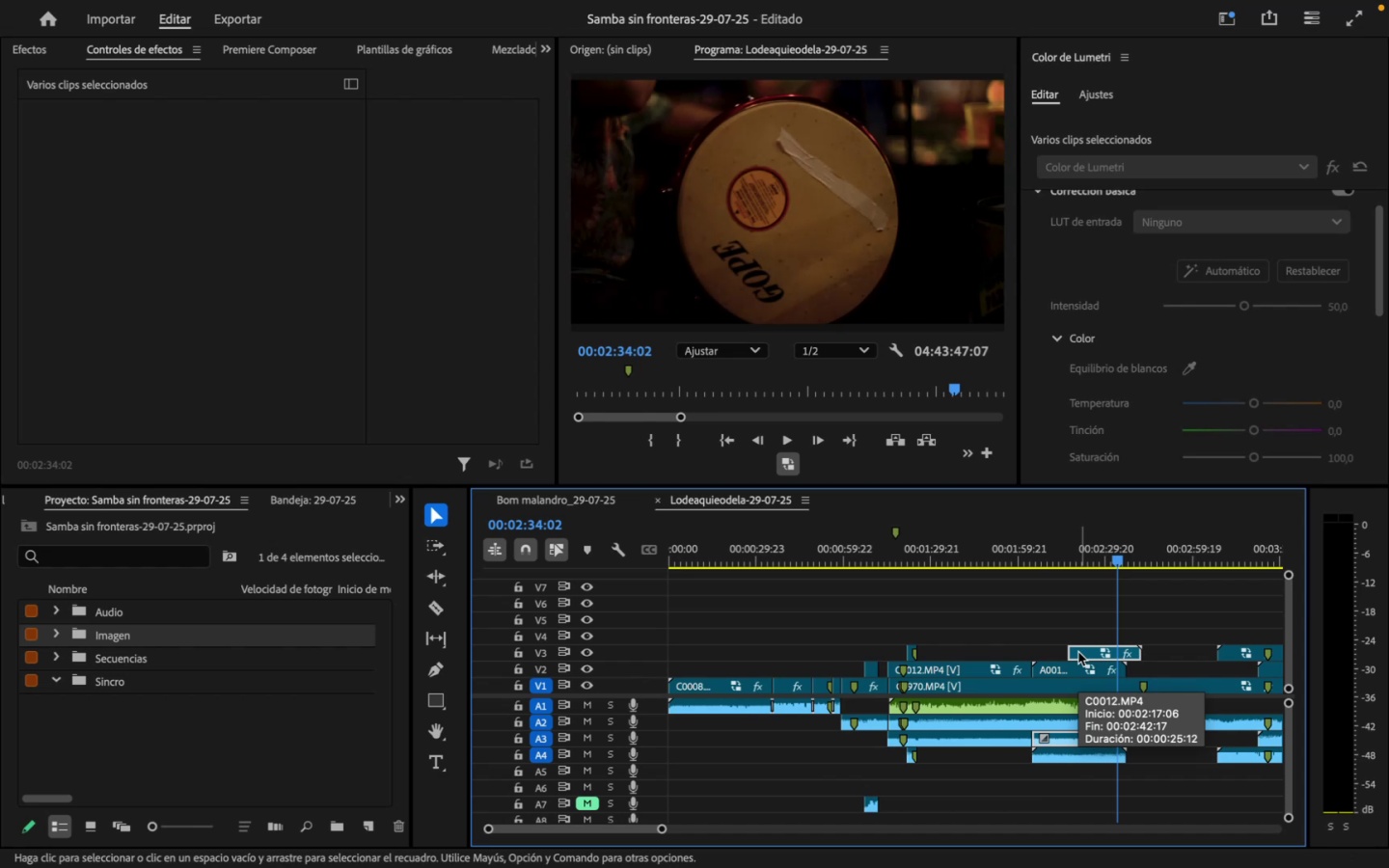 
key(Backspace)
 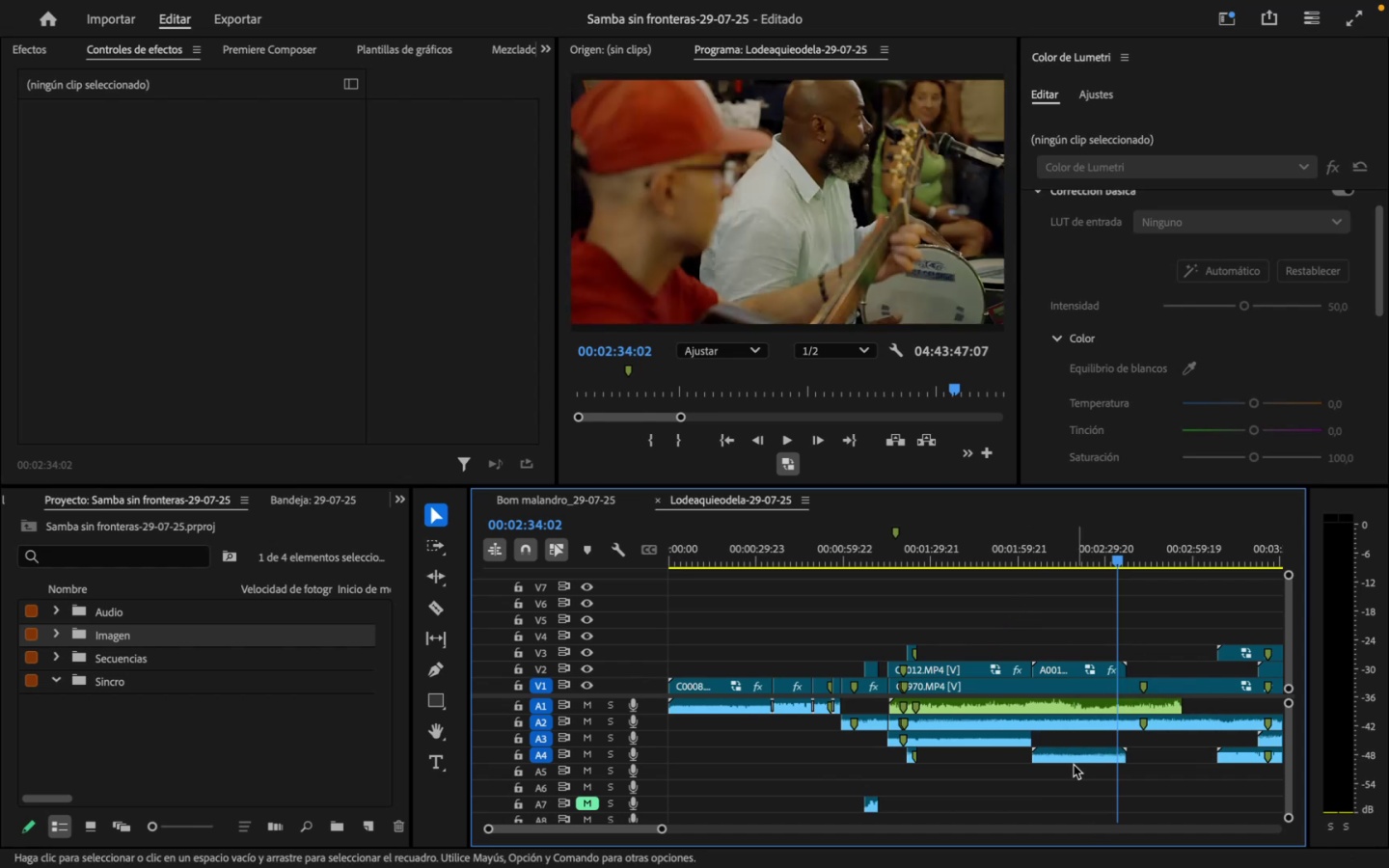 
left_click([1072, 752])
 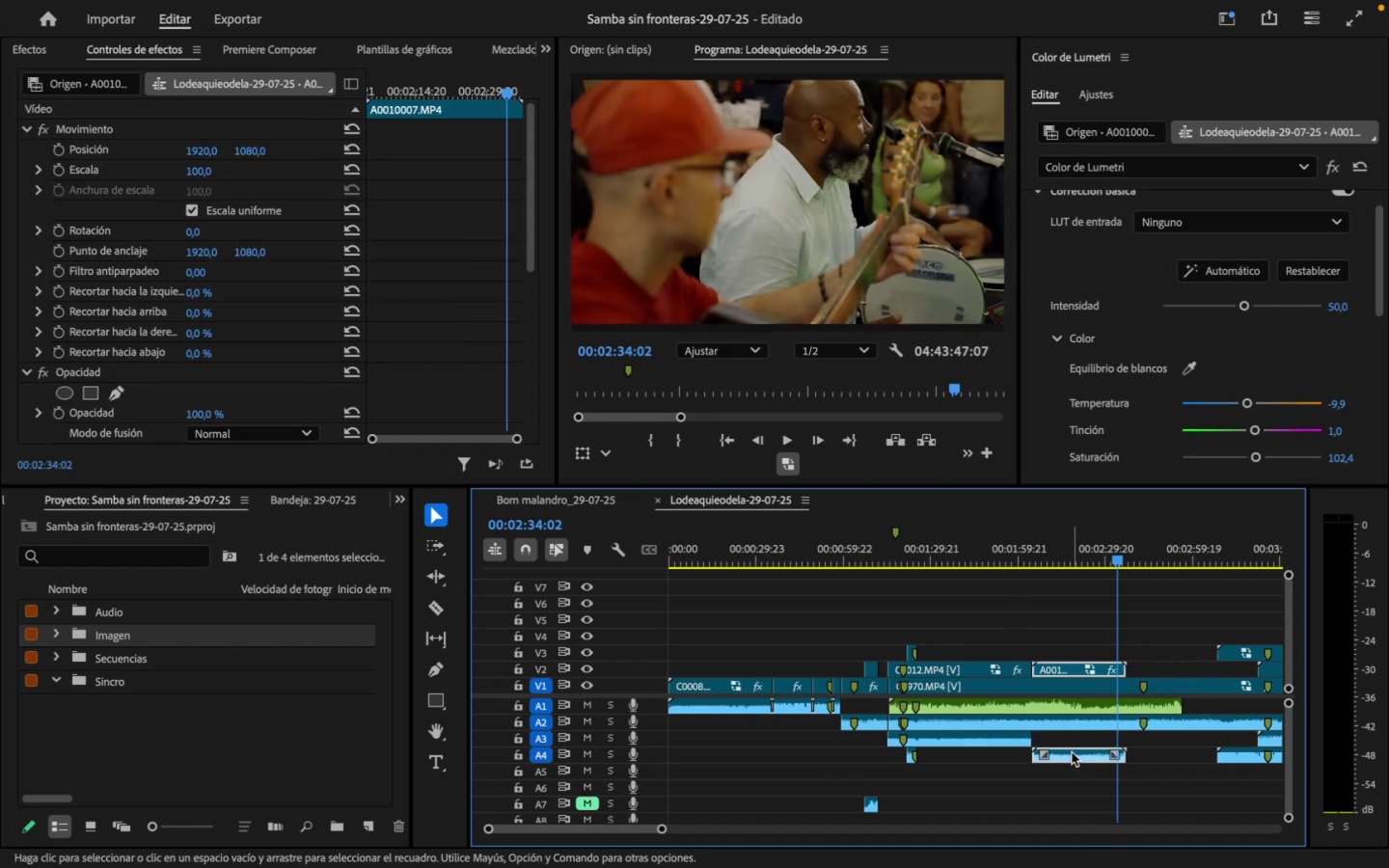 
left_click_drag(start_coordinate=[1072, 752], to_coordinate=[1074, 740])
 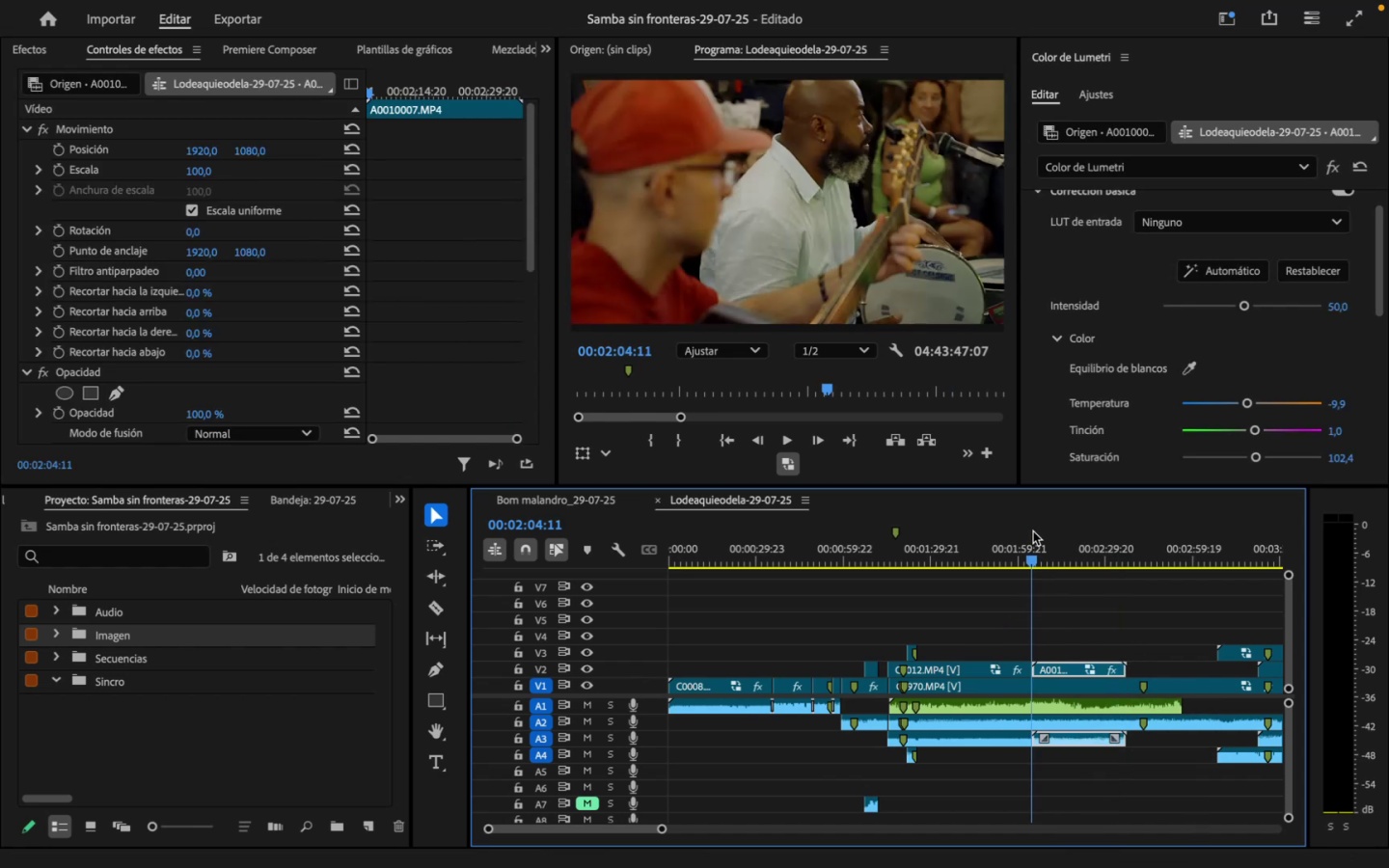 
key(Space)
 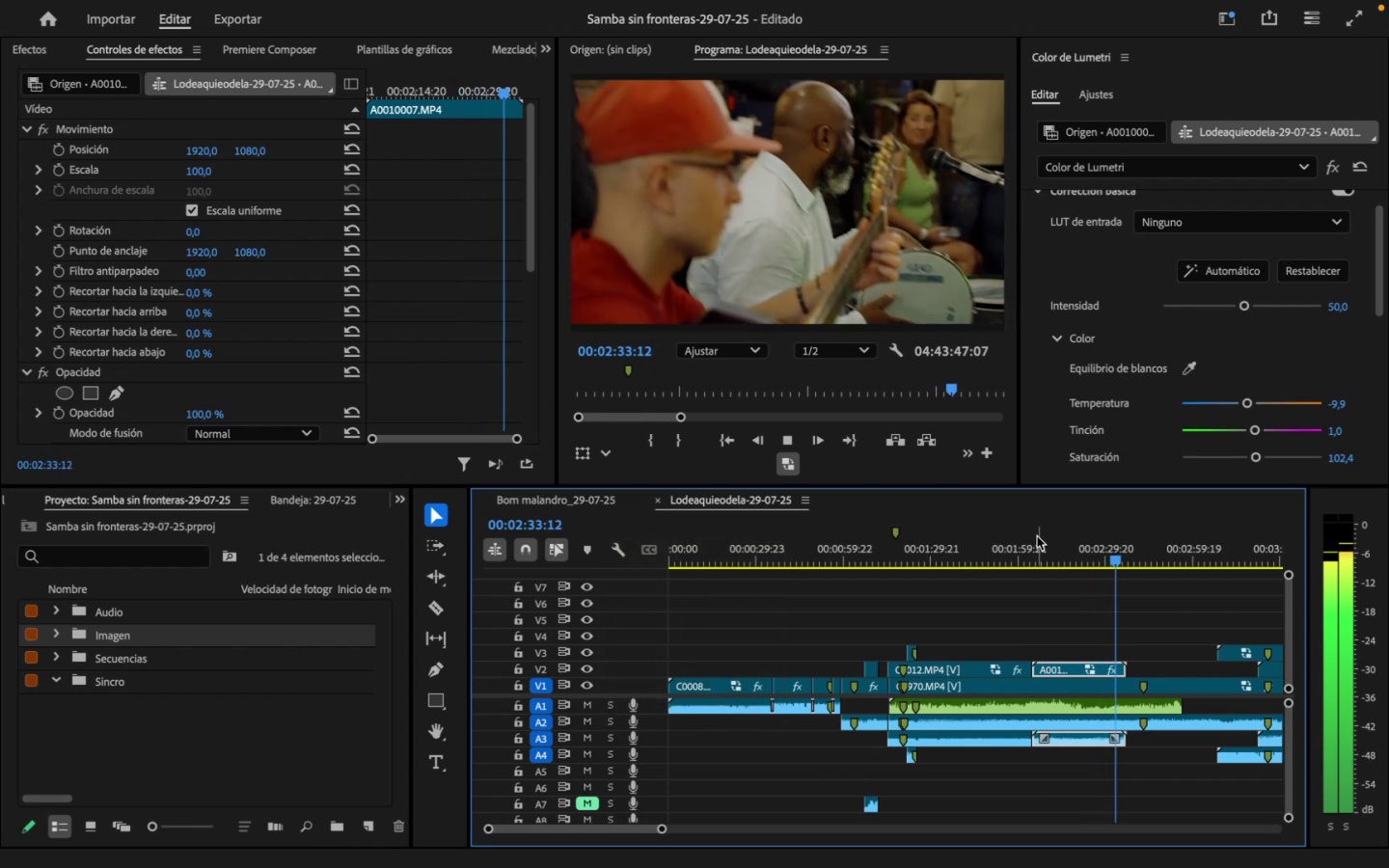 
wait(34.23)
 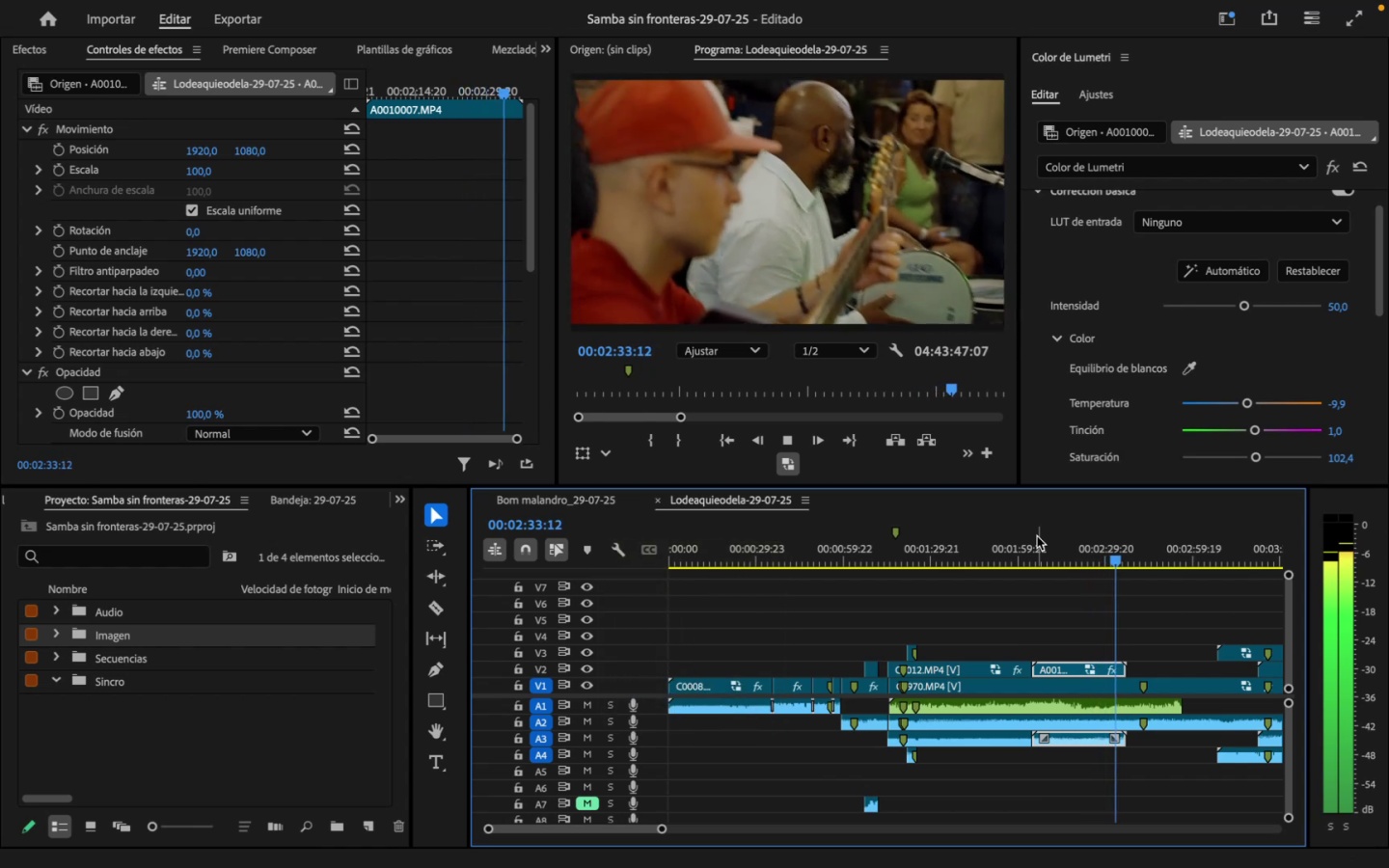 
key(Space)
 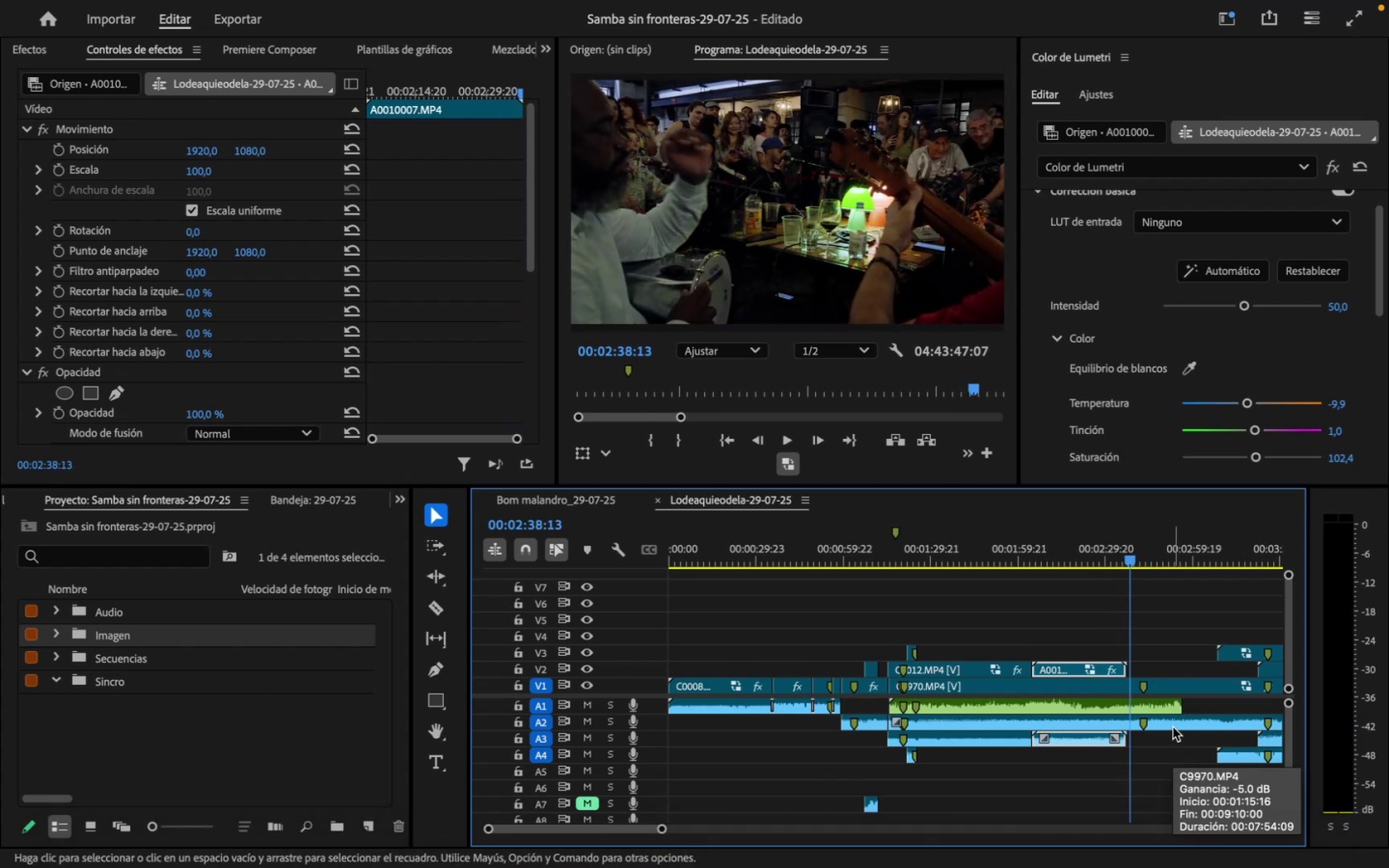 
wait(5.82)
 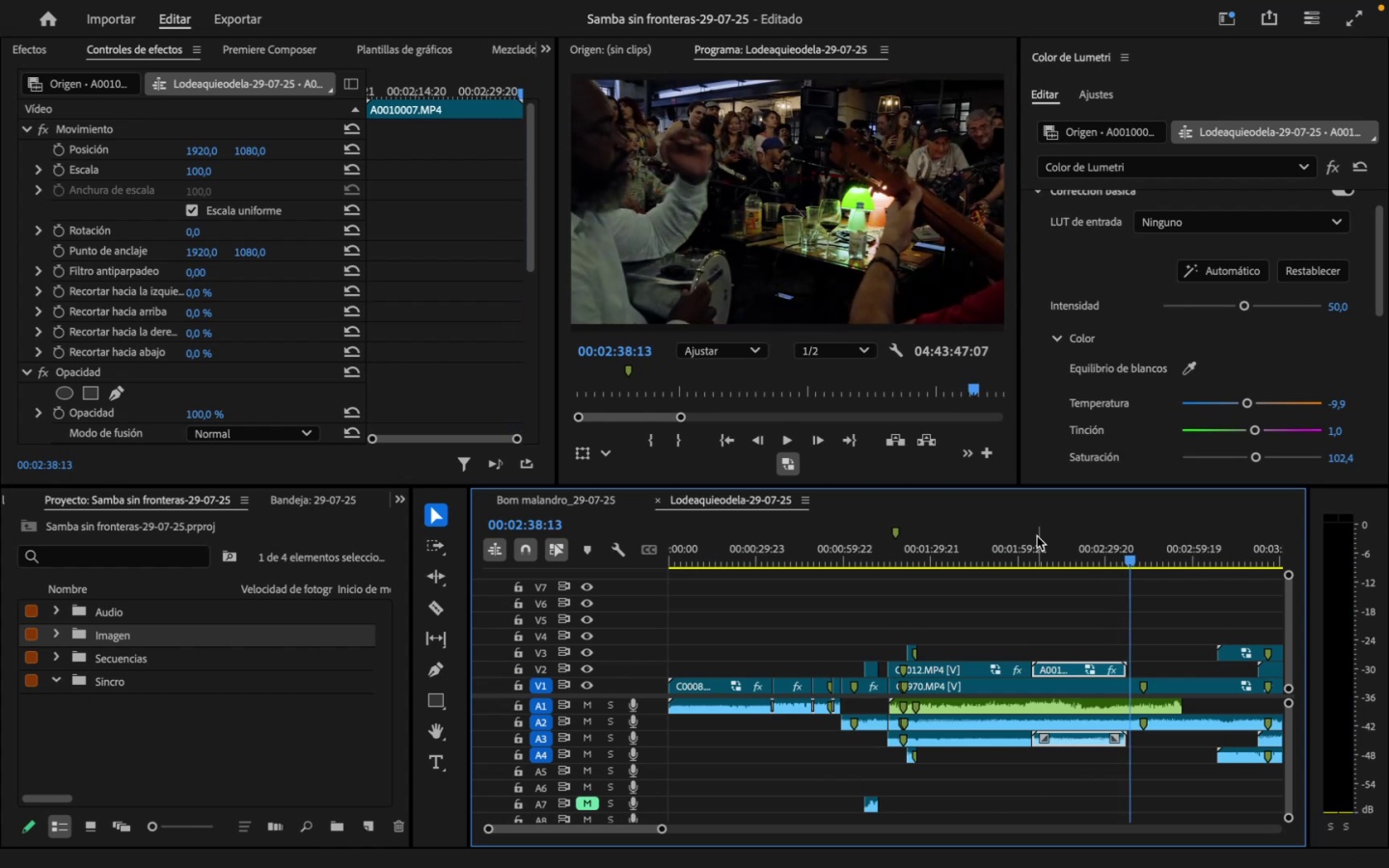 
left_click([1171, 689])
 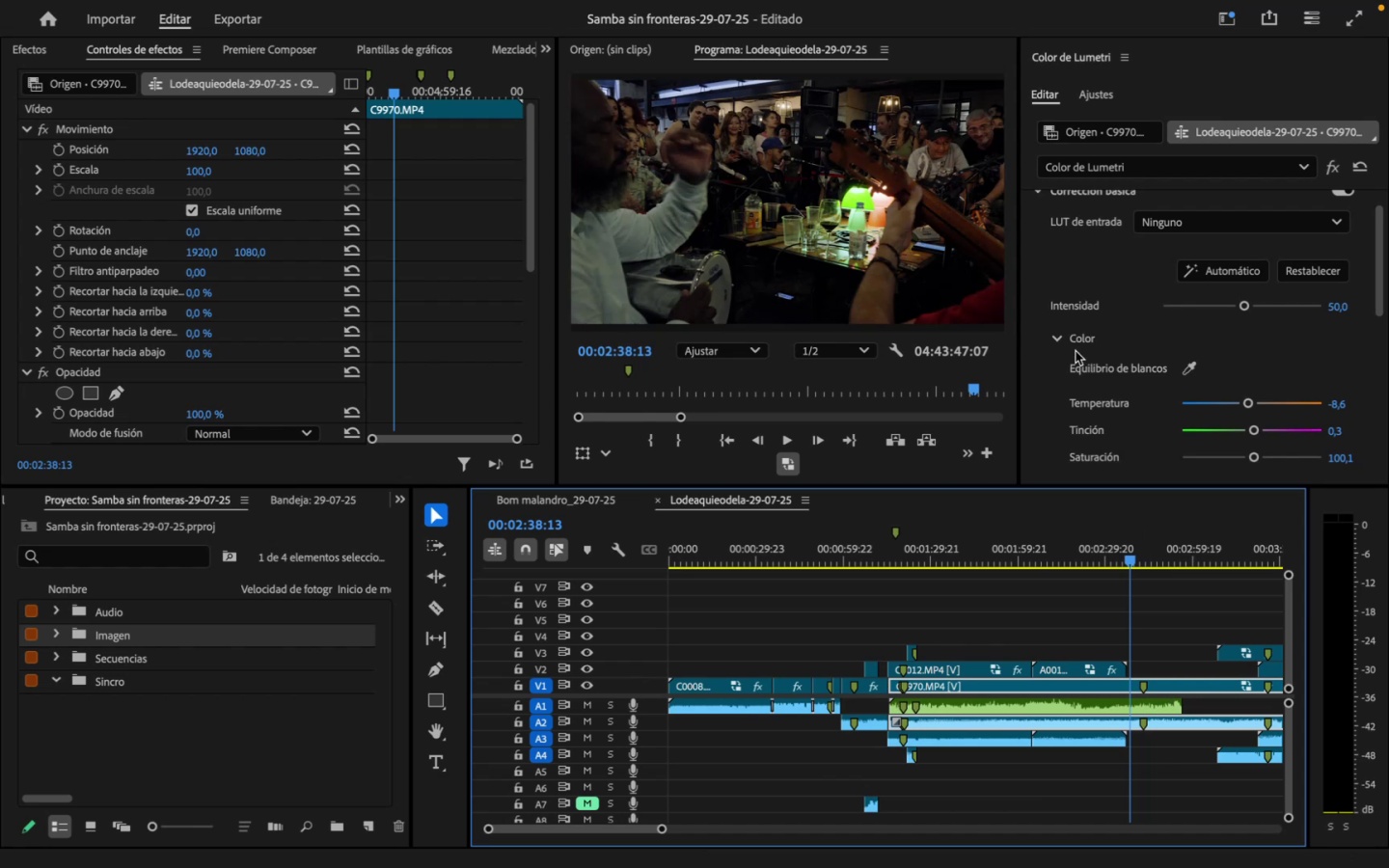 
wait(5.51)
 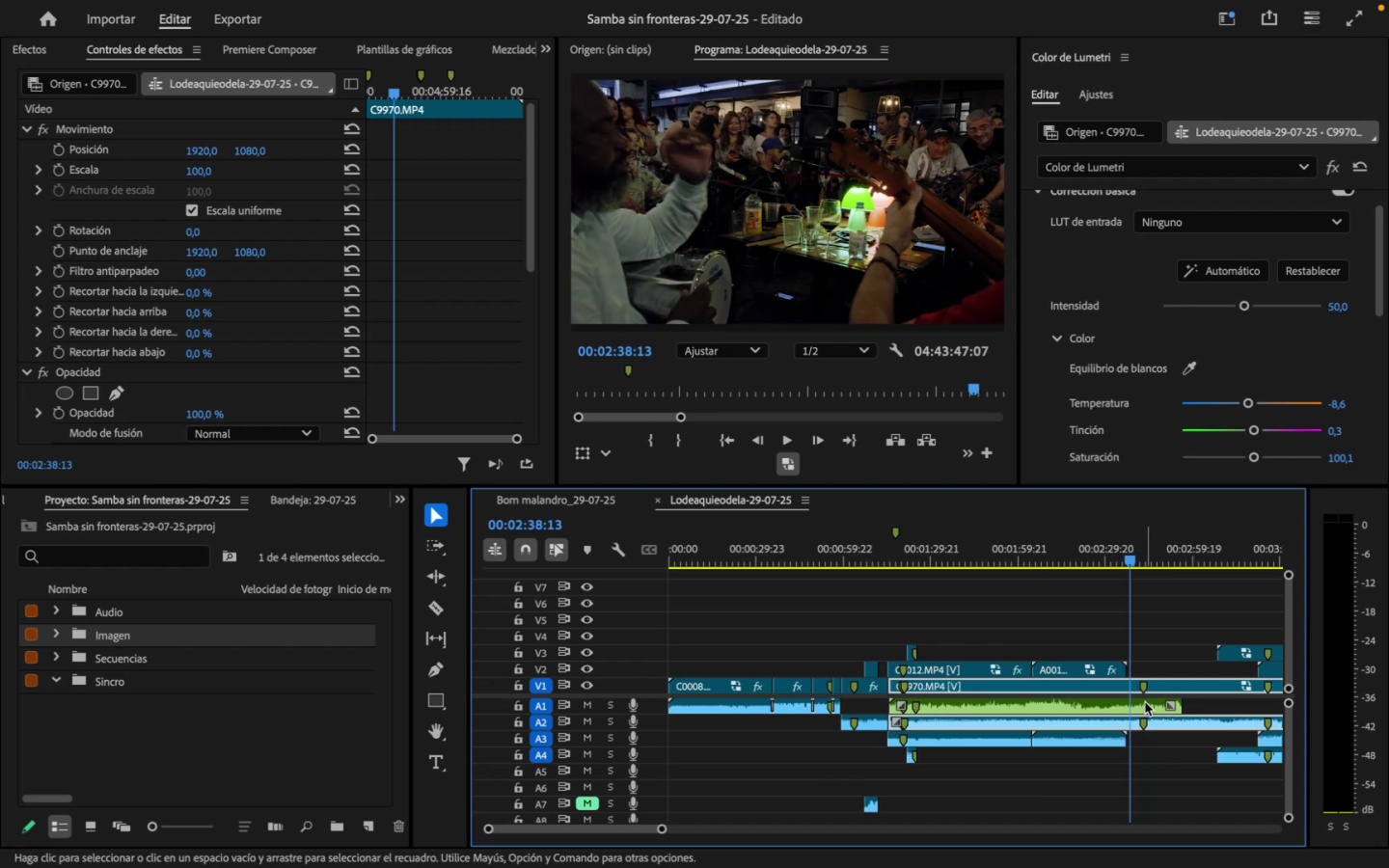 
scroll: coordinate [1026, 358], scroll_direction: down, amount: 23.0
 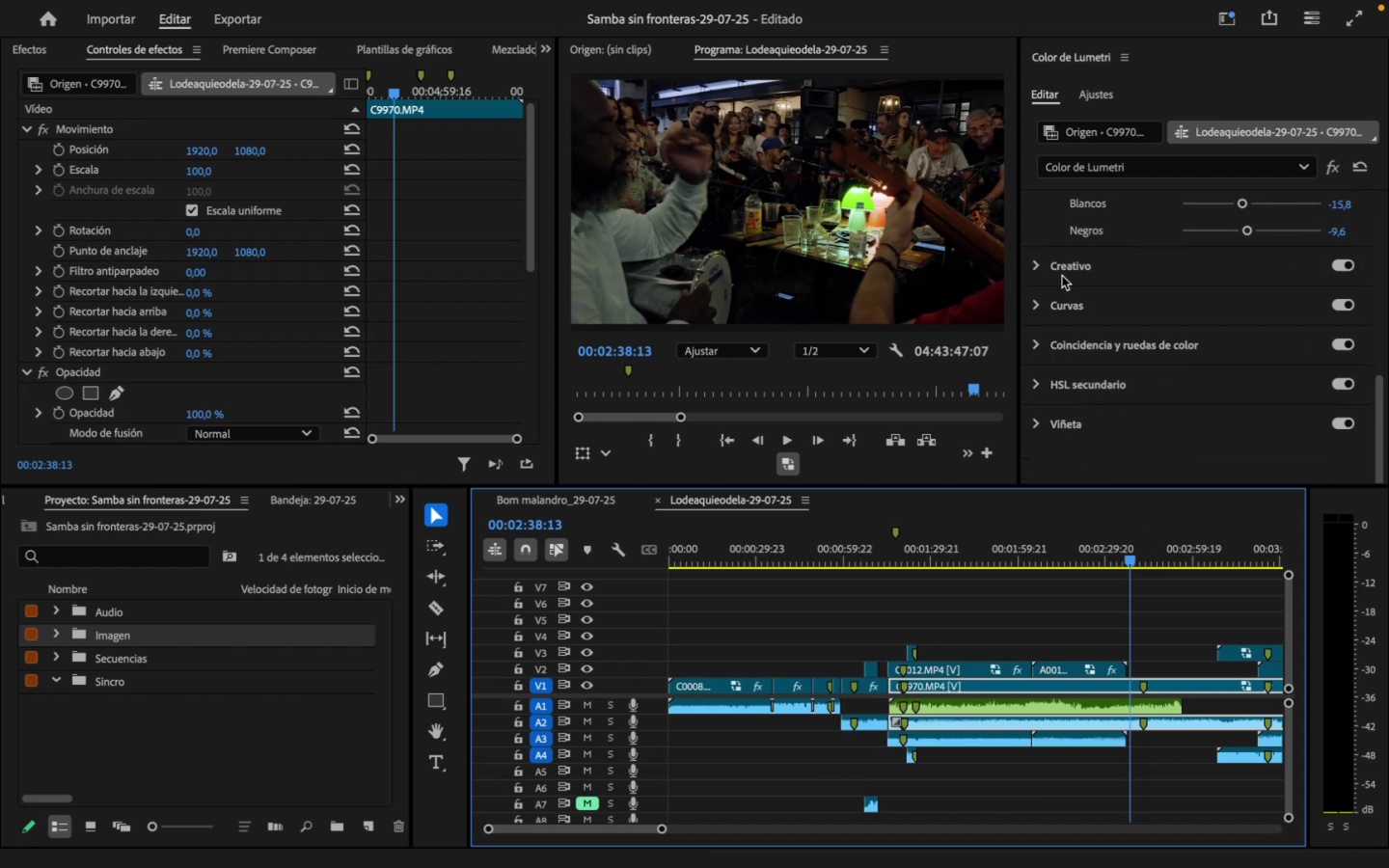 
left_click([1062, 275])
 